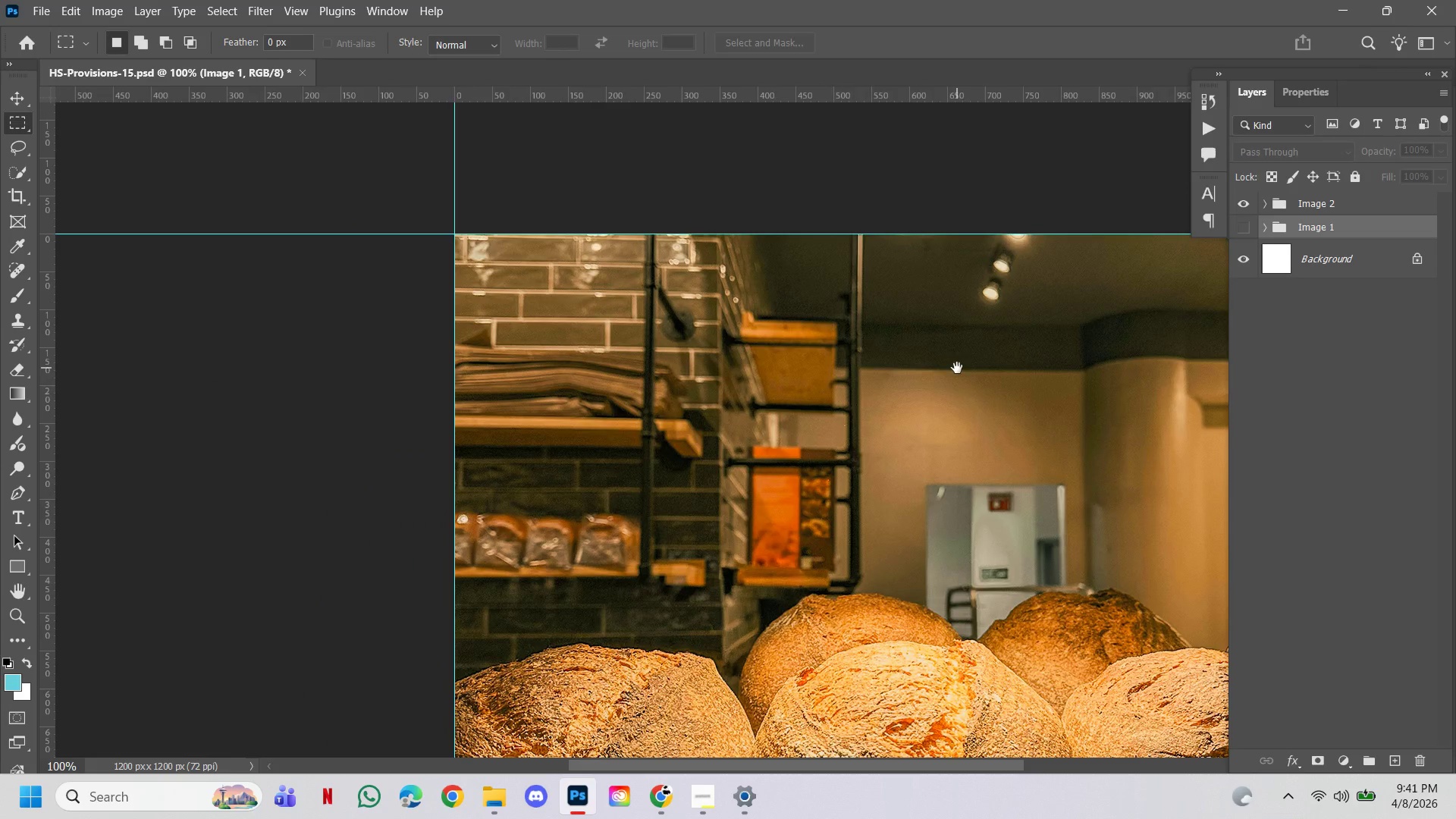 
left_click_drag(start_coordinate=[957, 368], to_coordinate=[879, 346])
 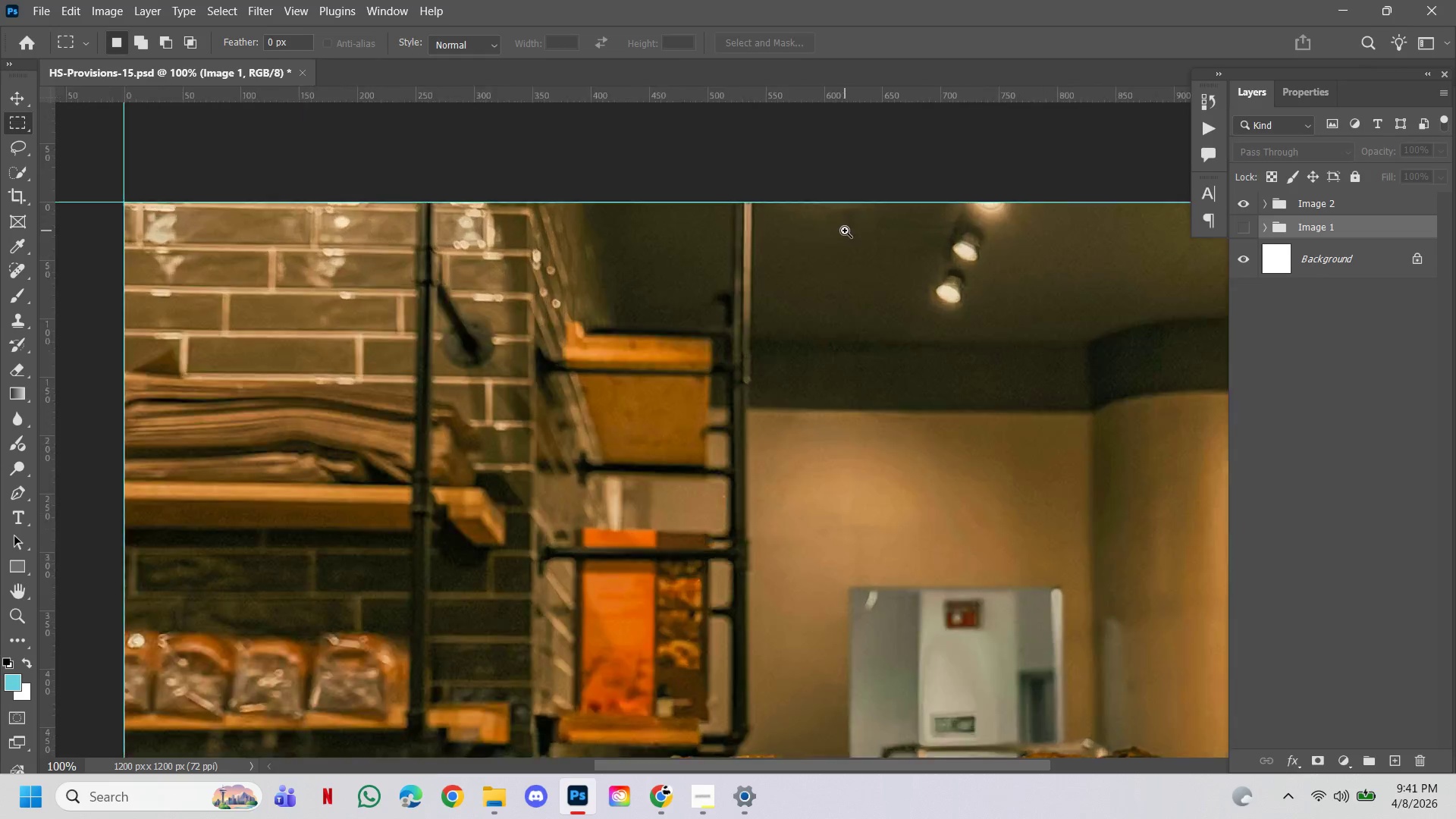 
hold_key(key=ControlLeft, duration=0.77)
double_click([845, 231])
 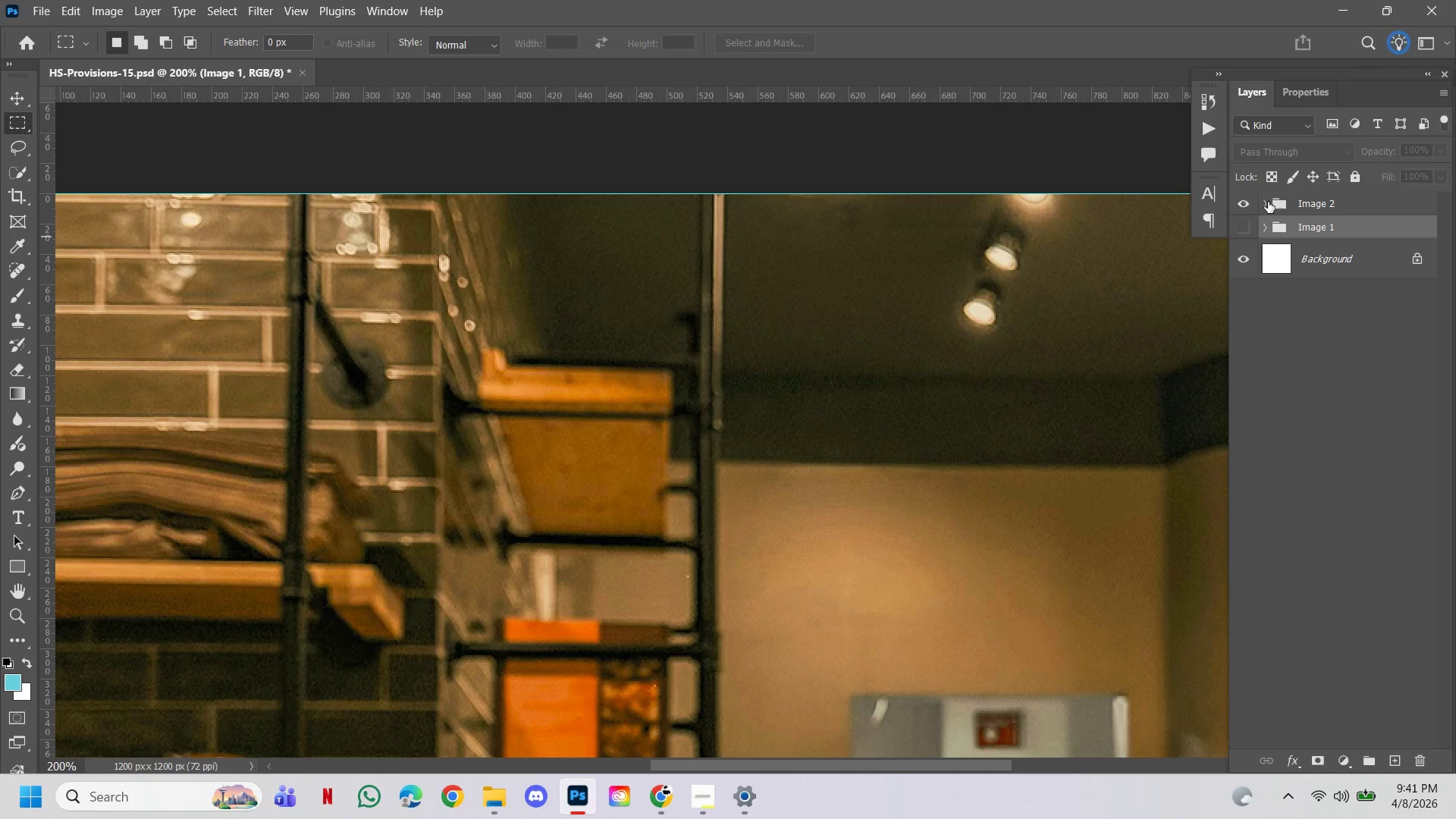 
wait(5.22)
 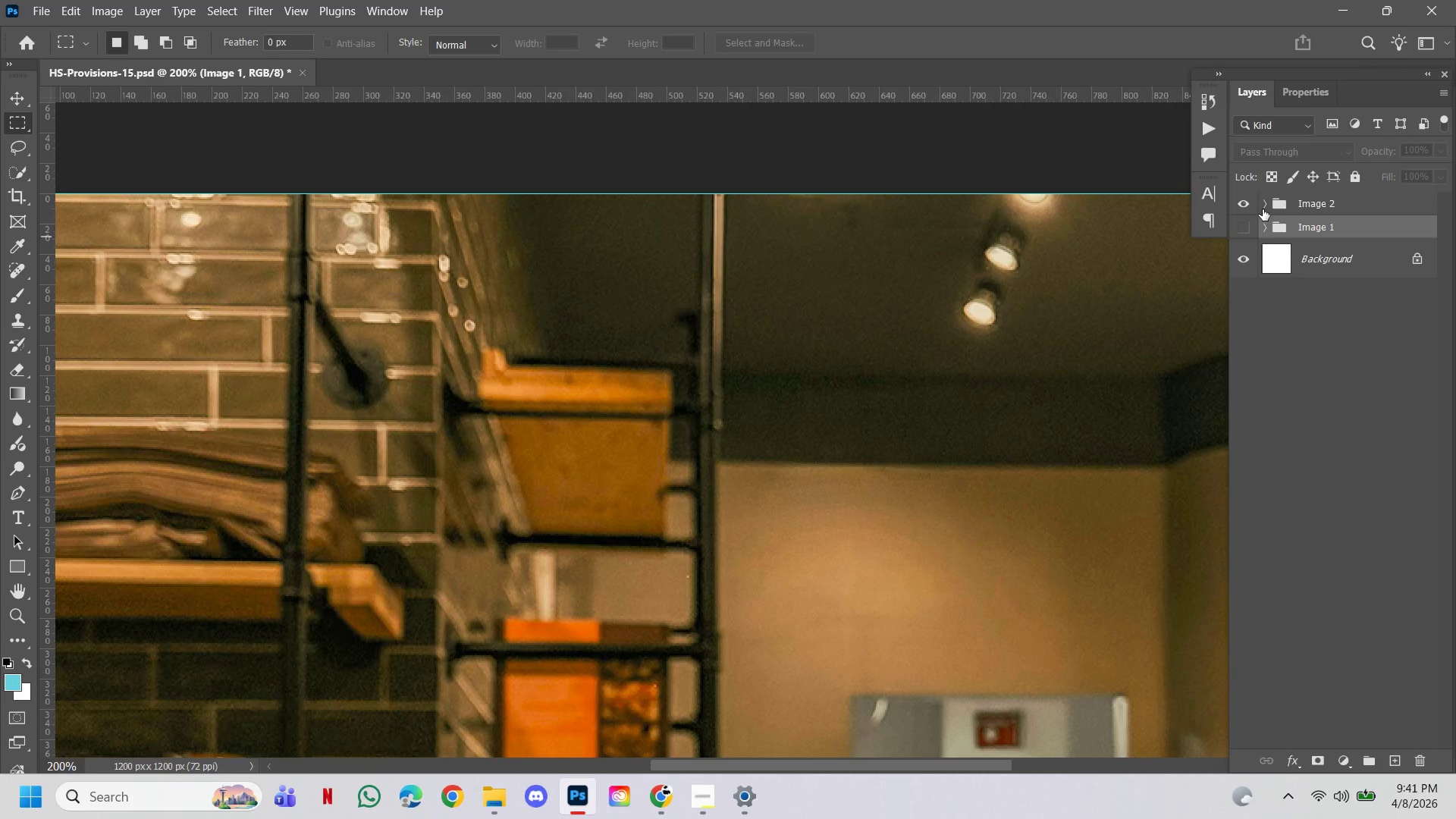 
left_click([1268, 202])
 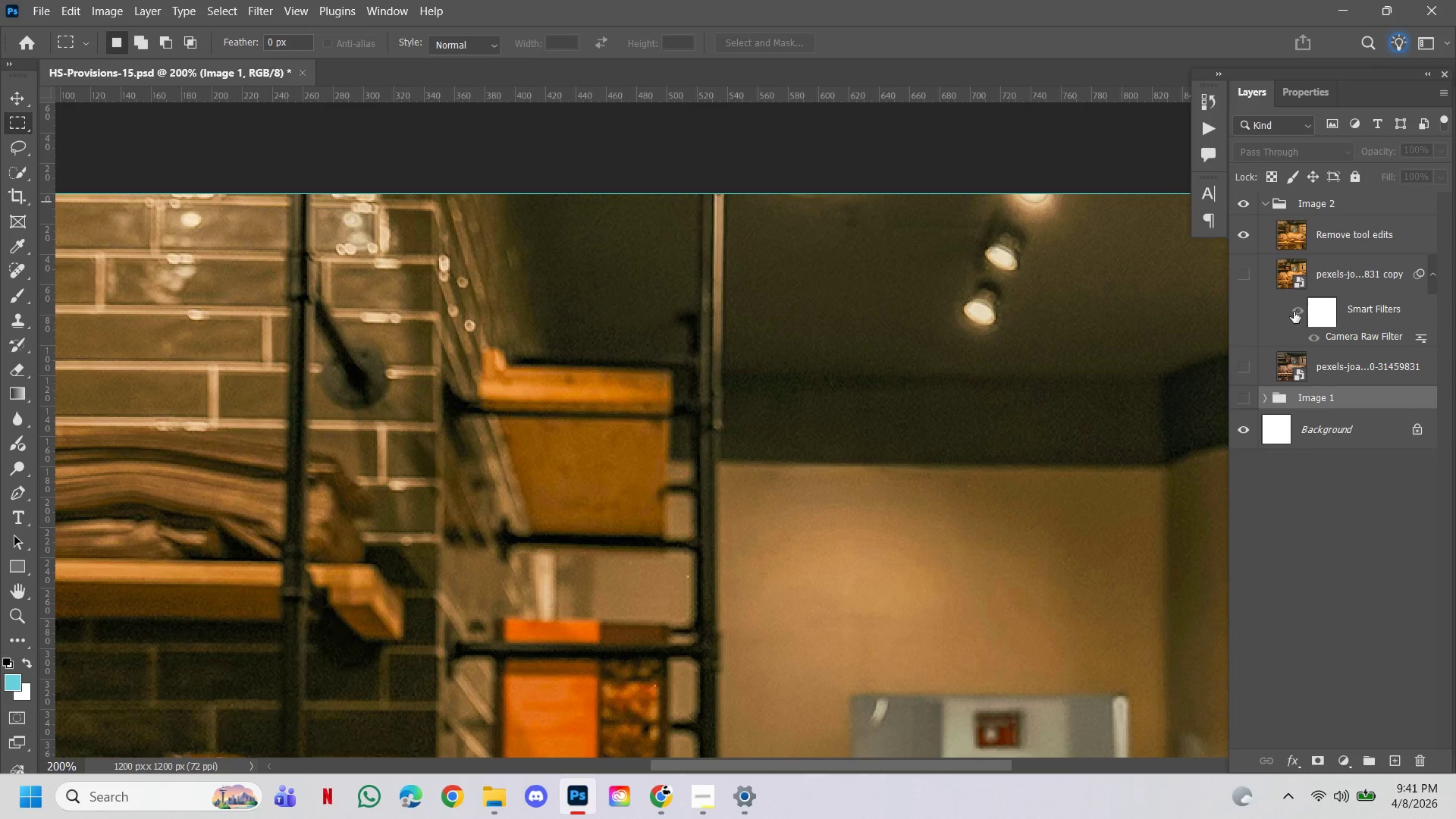 
left_click([1357, 223])
 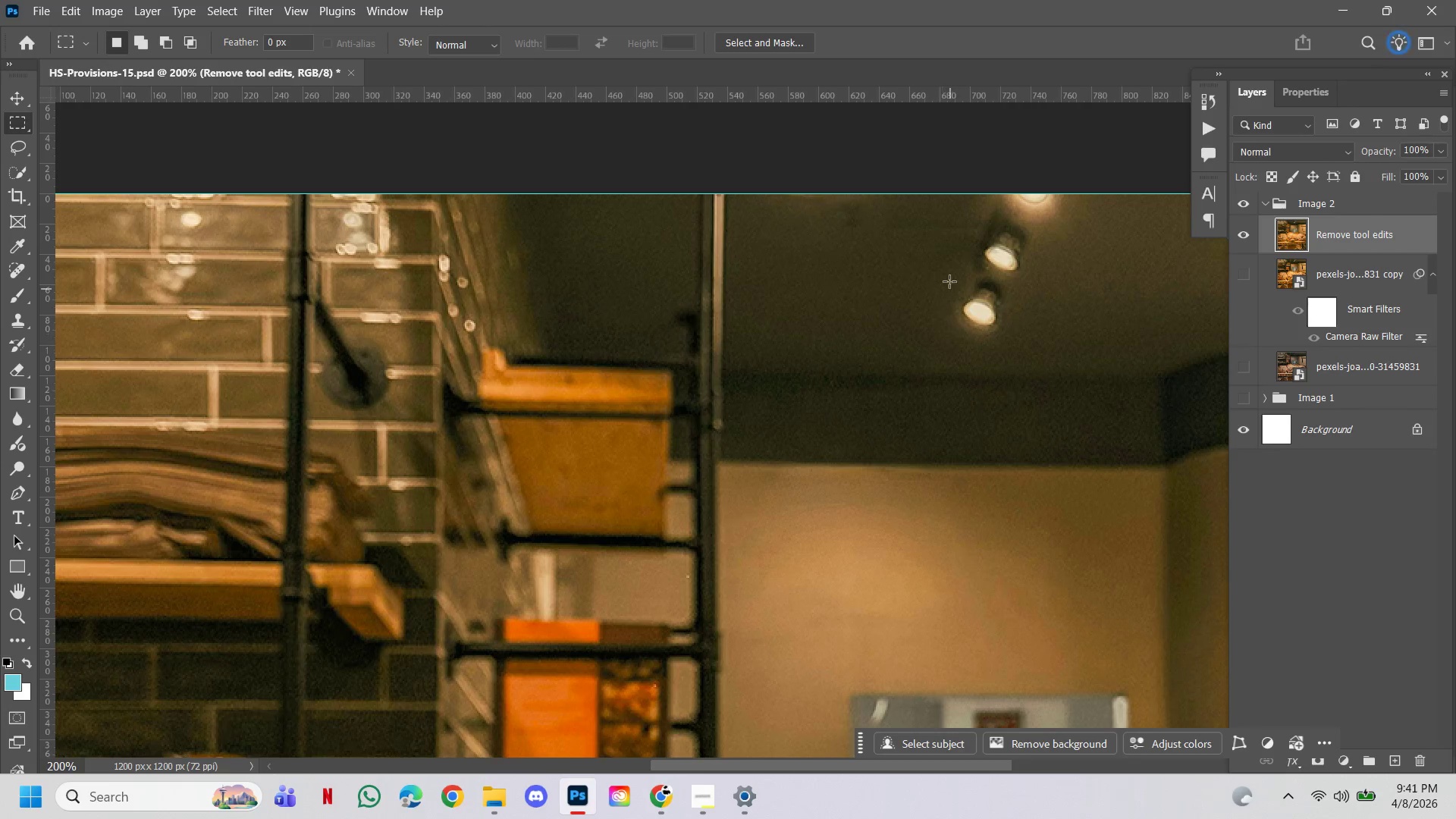 
hold_key(key=Space, duration=0.45)
 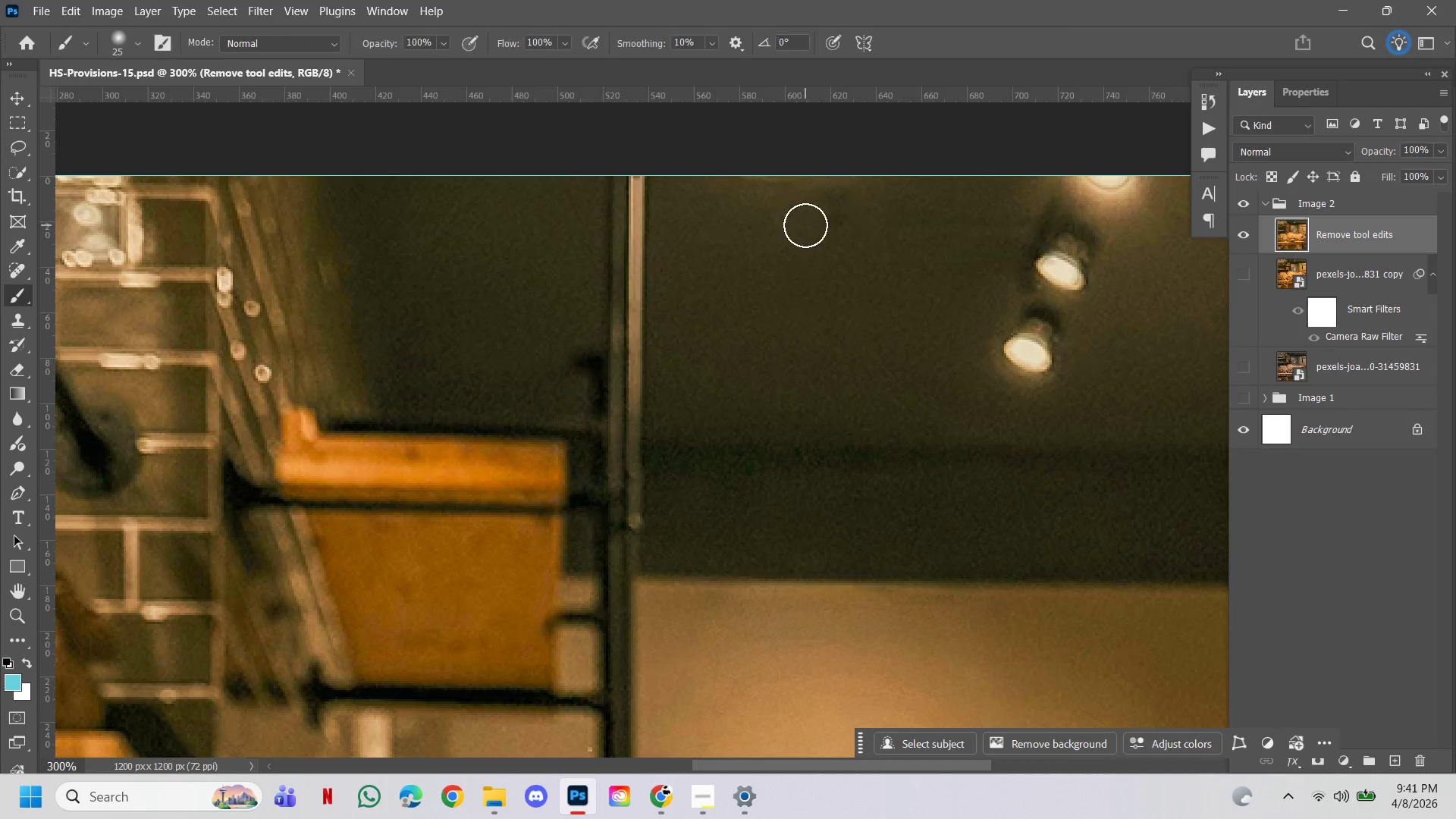 
hold_key(key=ControlLeft, duration=0.36)
left_click([884, 230])
 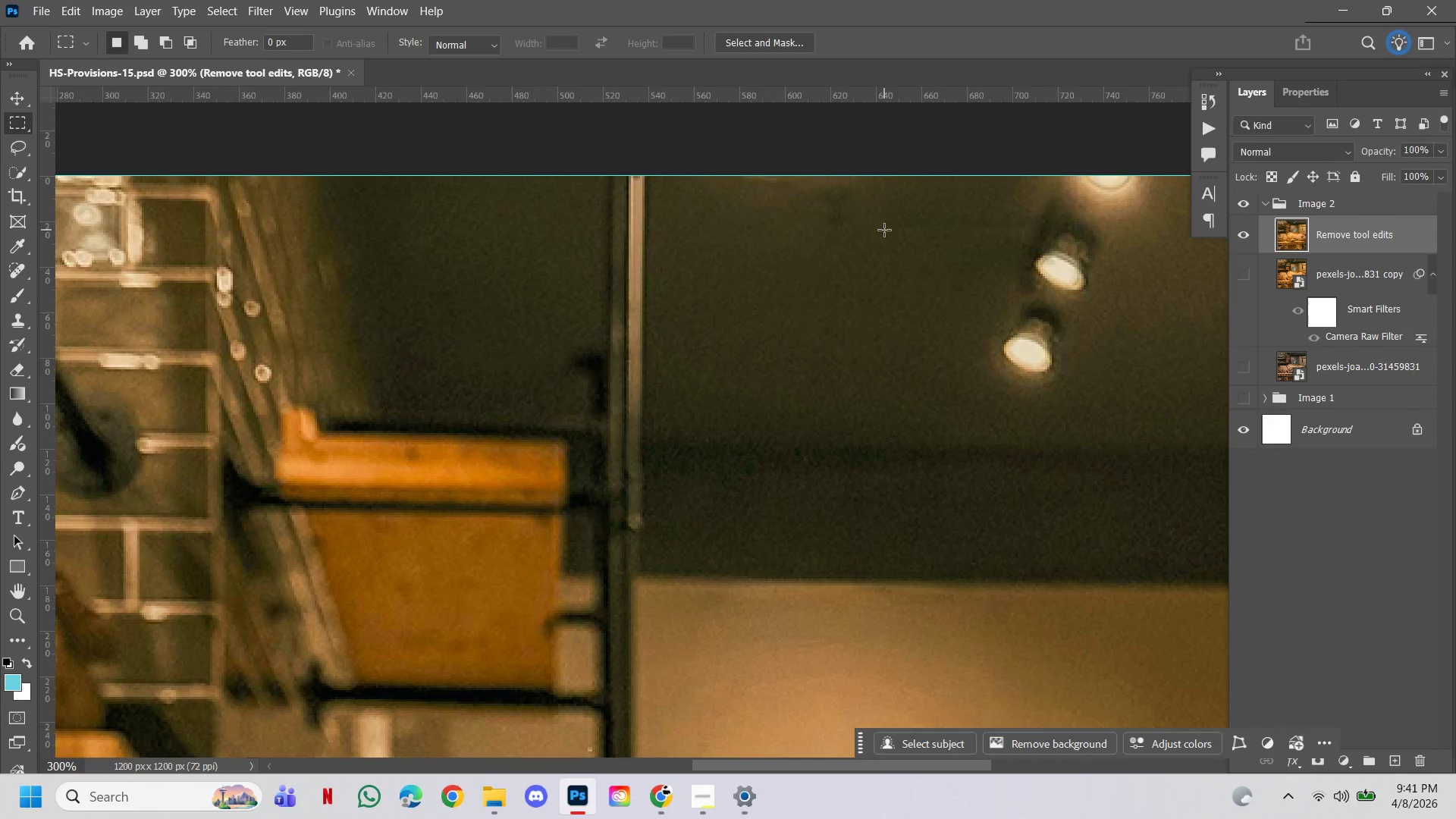 
key(B)
 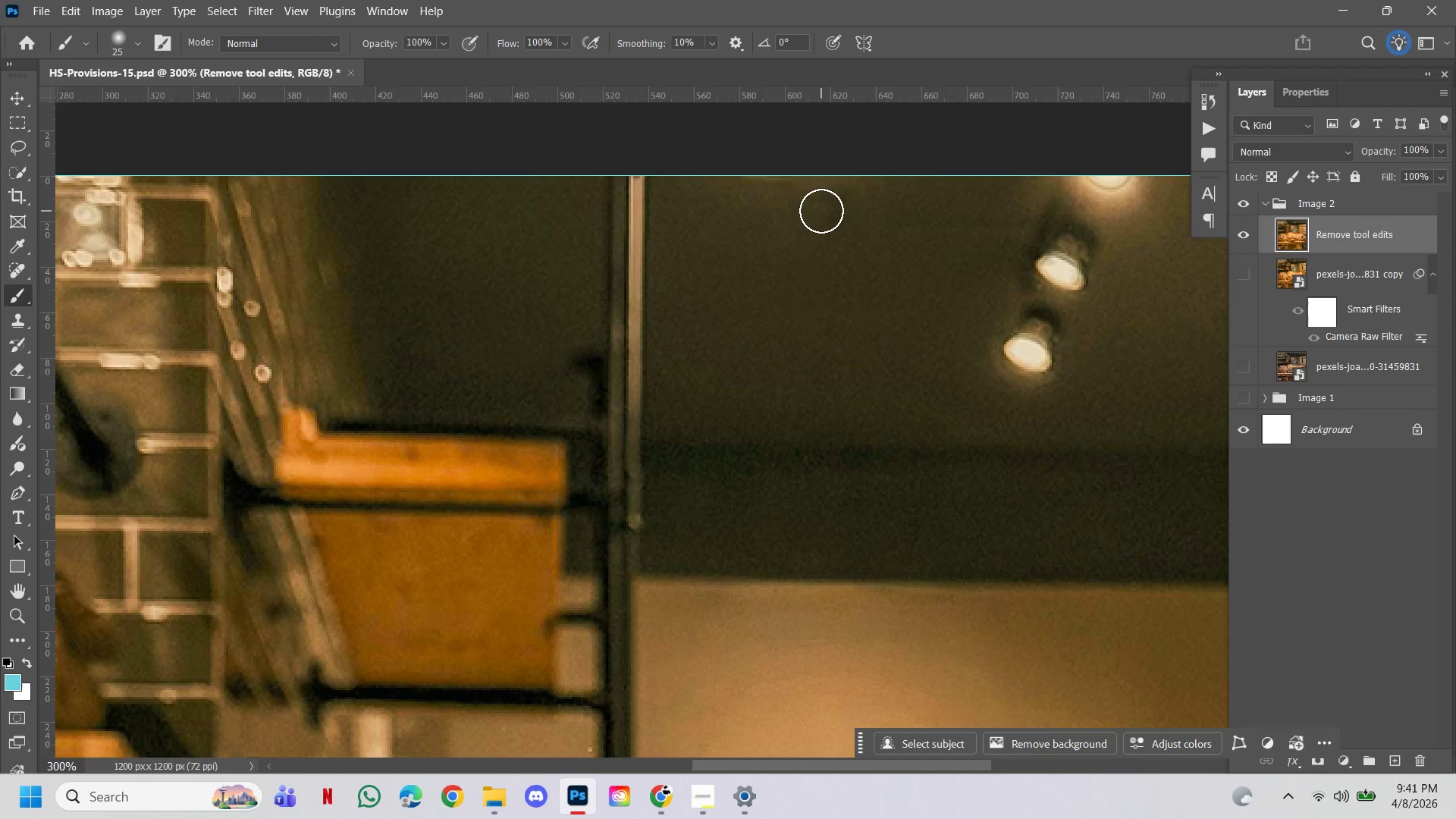 
key(BracketRight)
 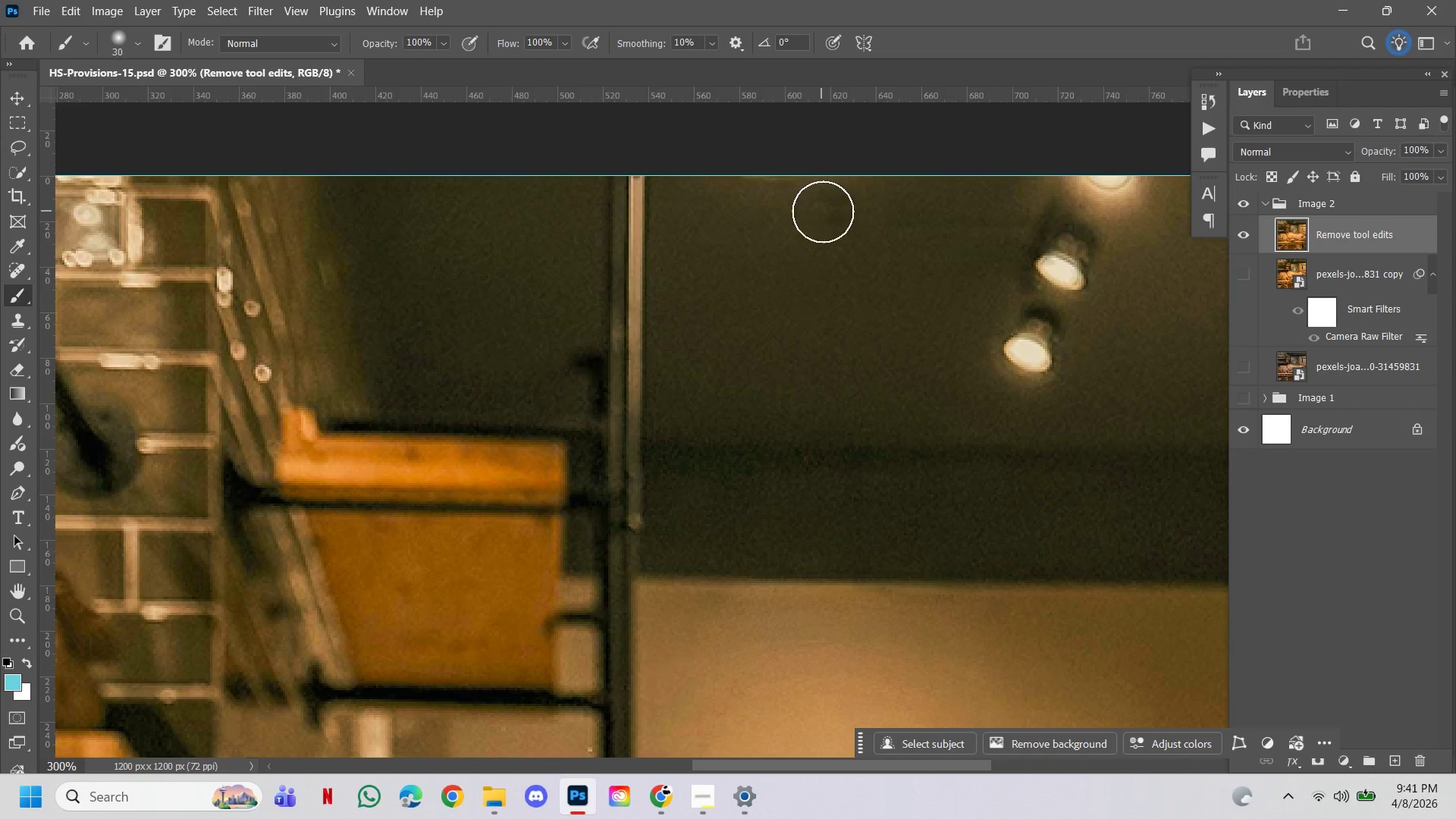 
key(BracketRight)
 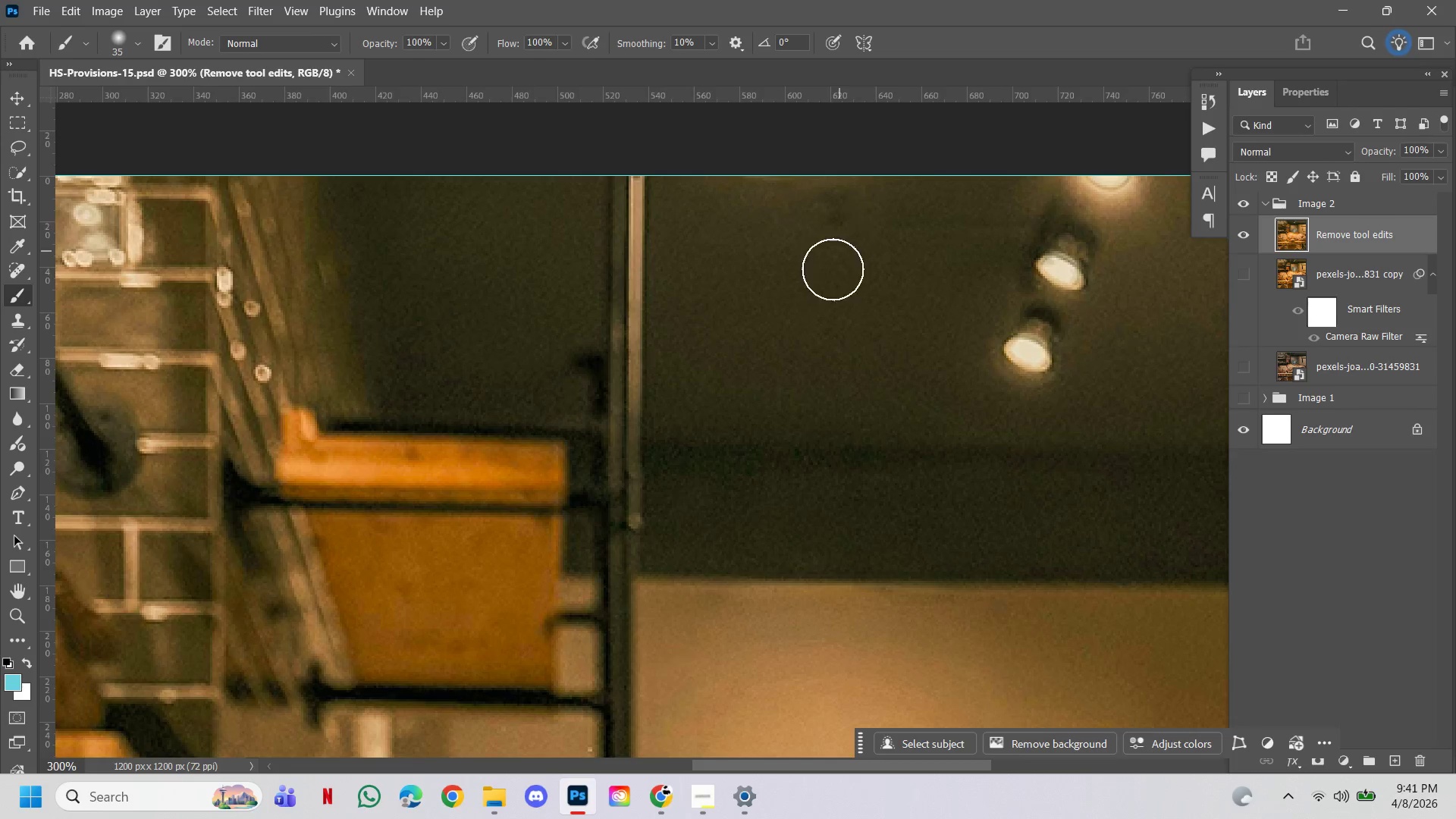 
key(BracketRight)
 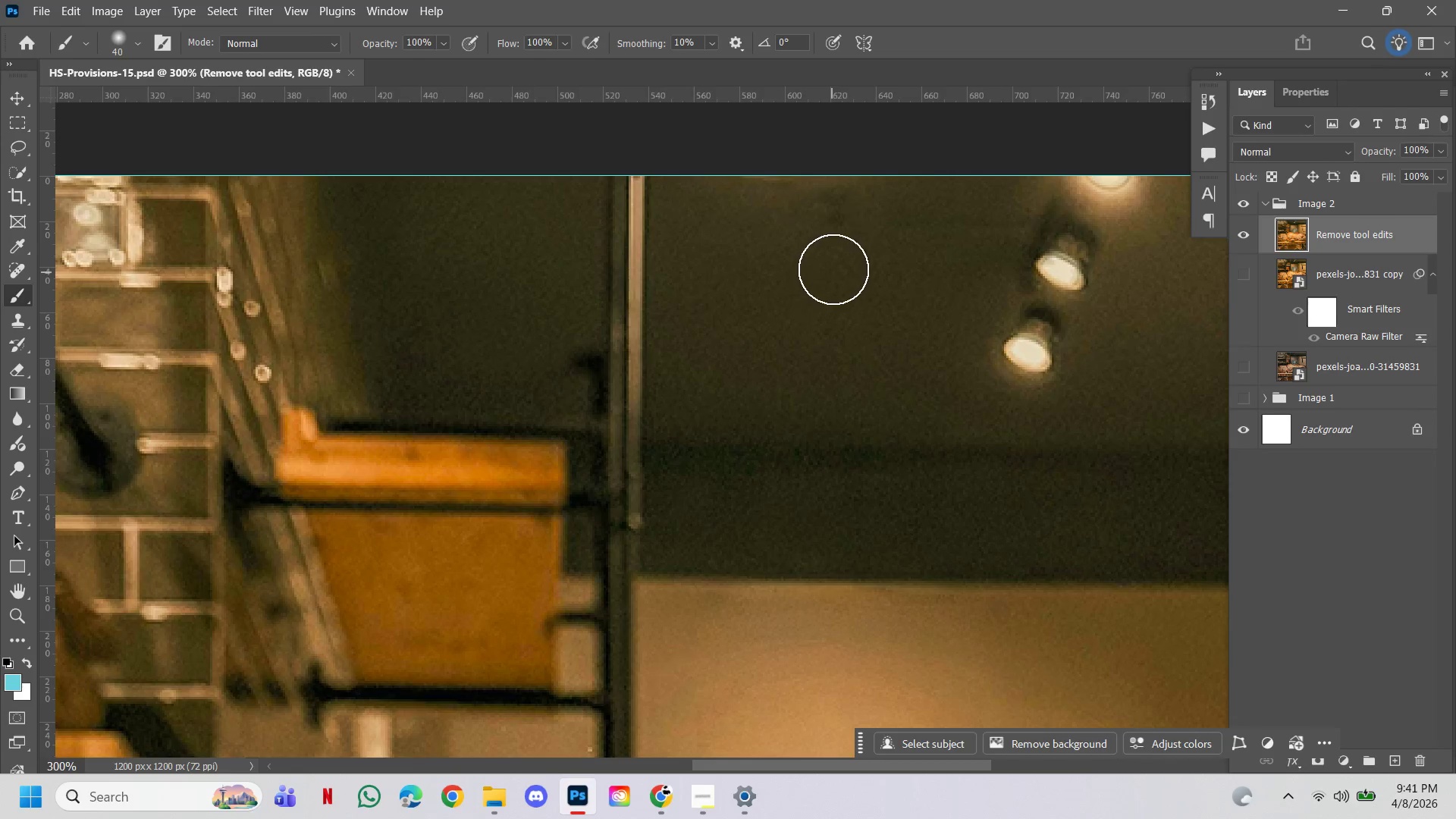 
key(BracketRight)
 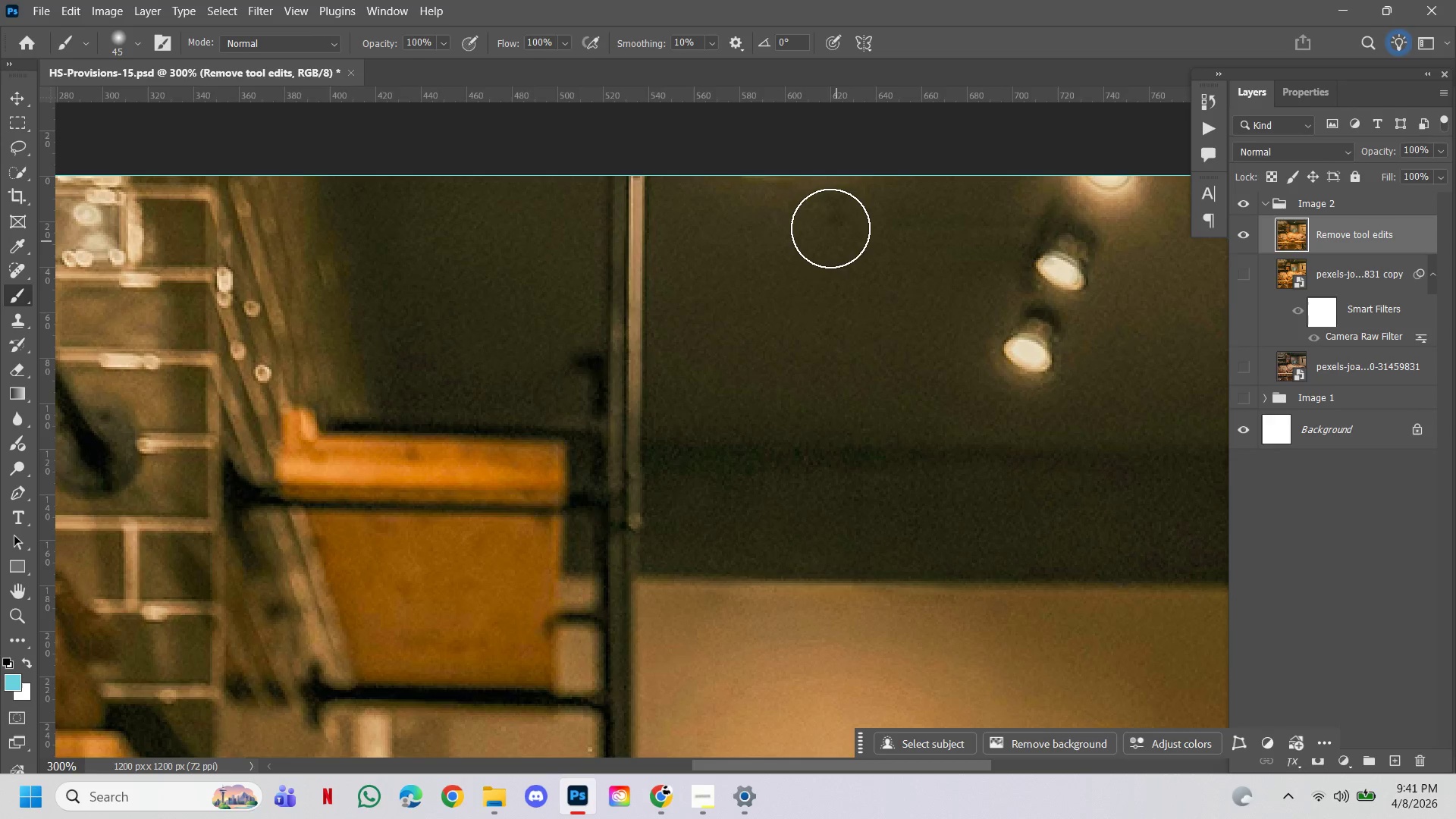 
left_click([830, 228])
 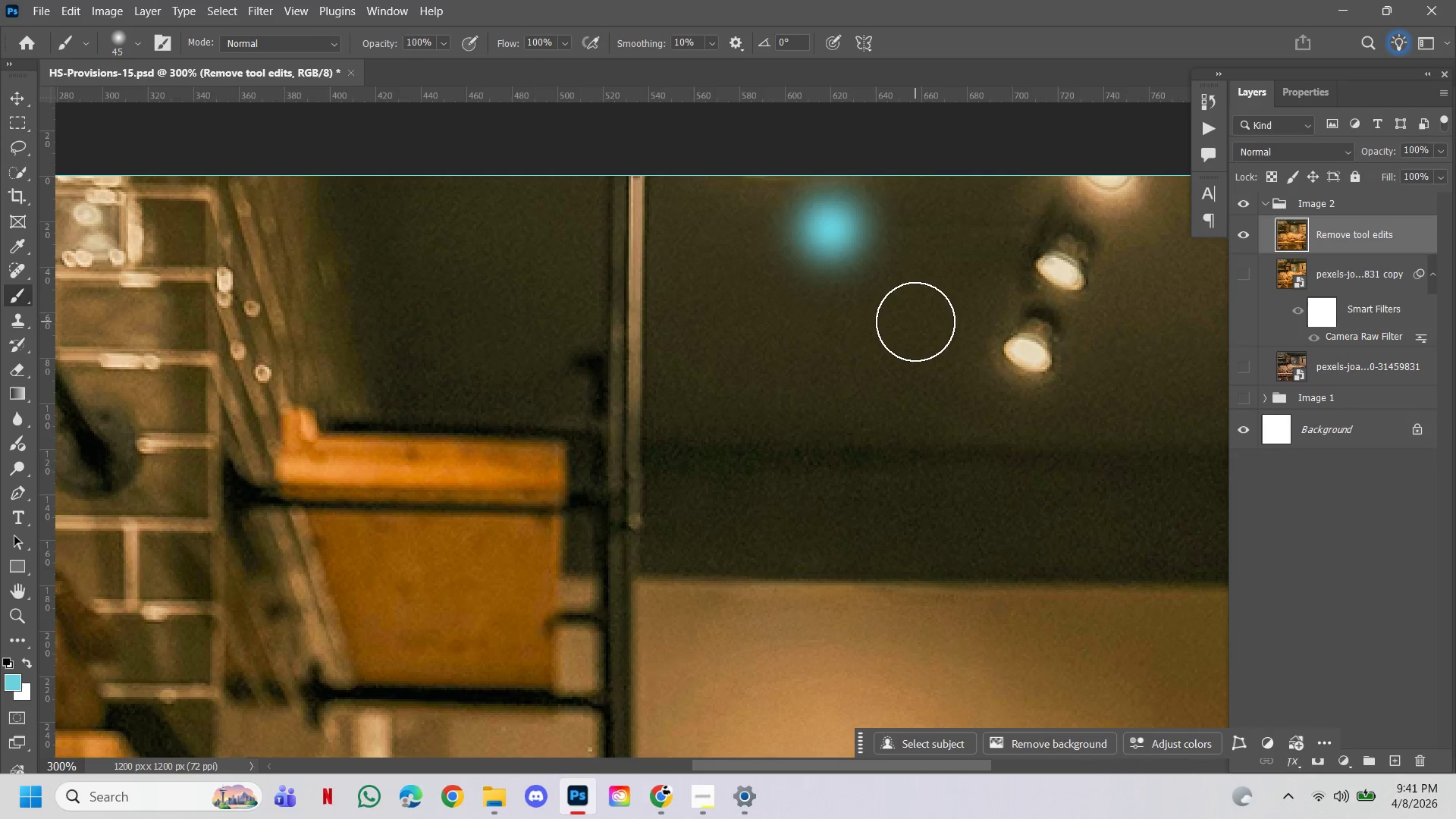 
key(Control+Z)
 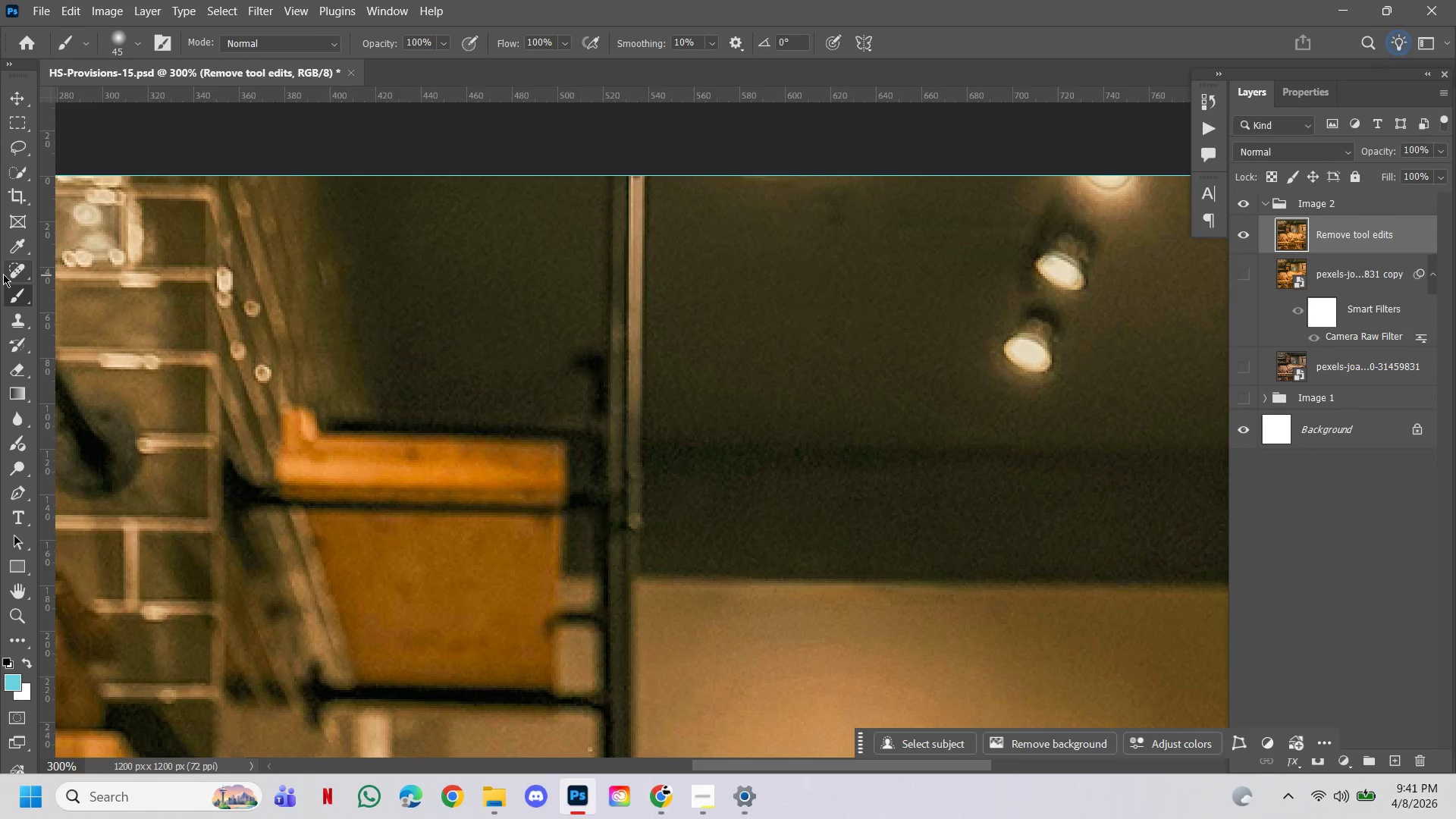 
left_click([11, 269])
 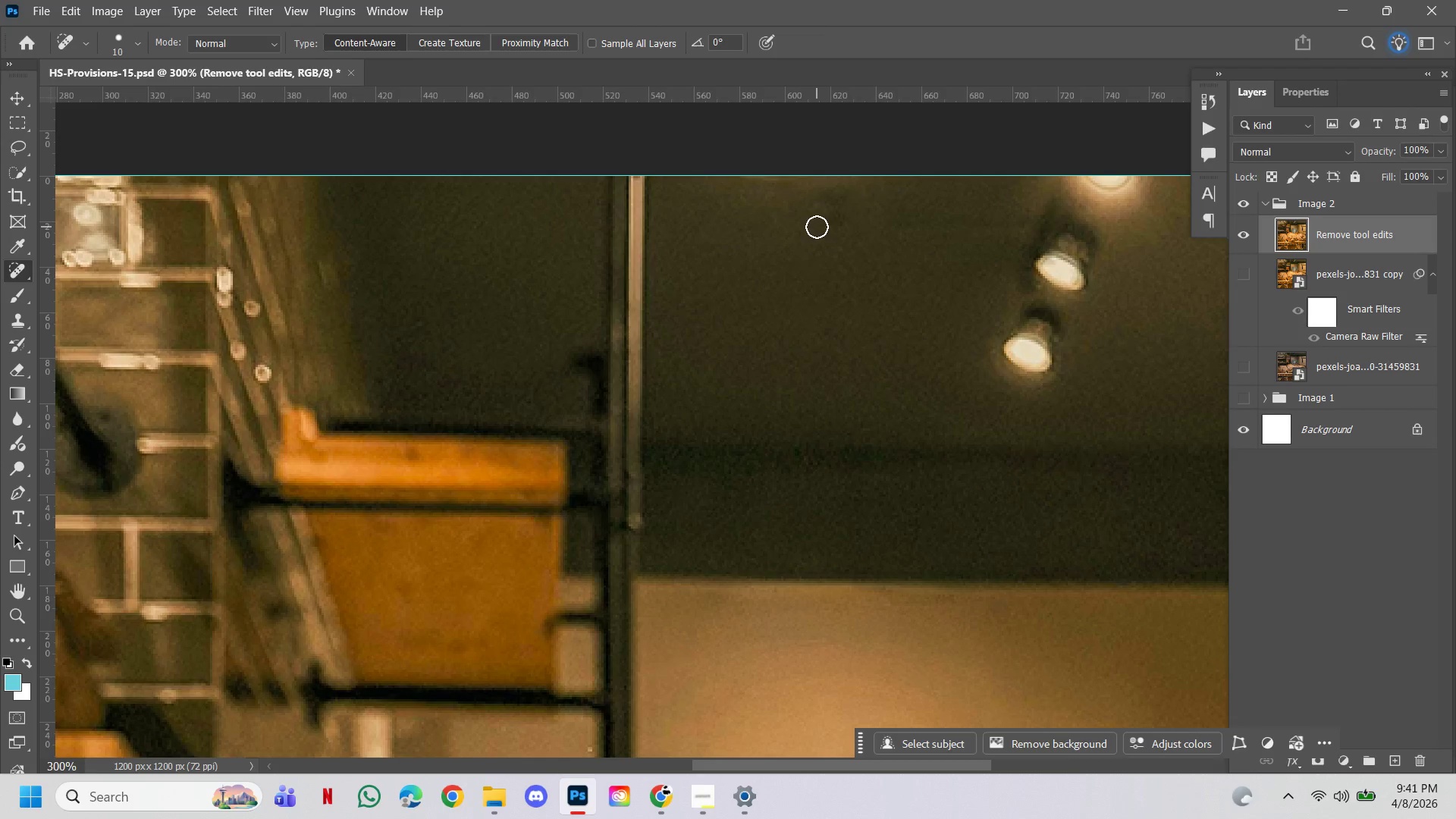 
key(BracketRight)
 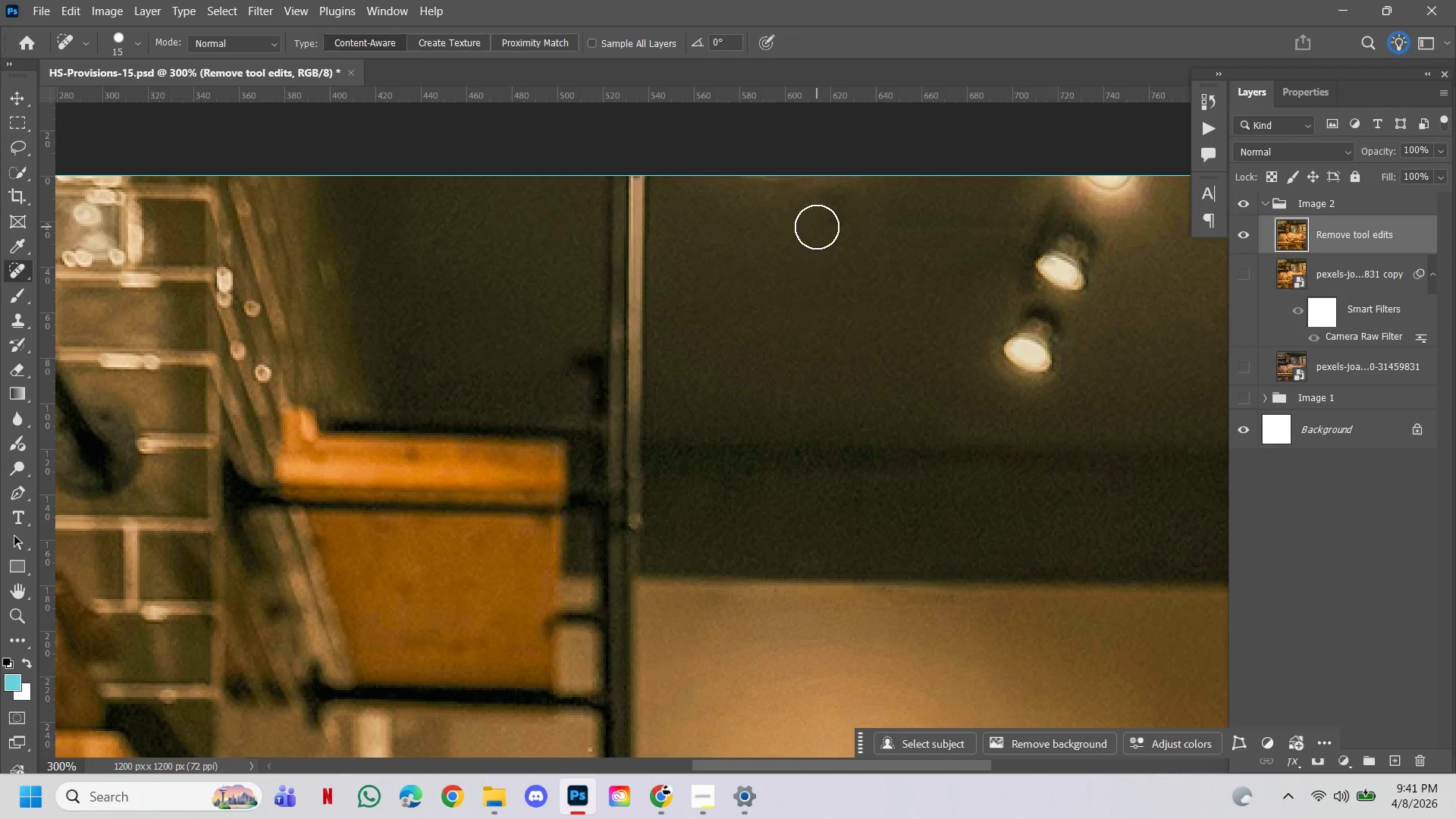 
key(BracketRight)
 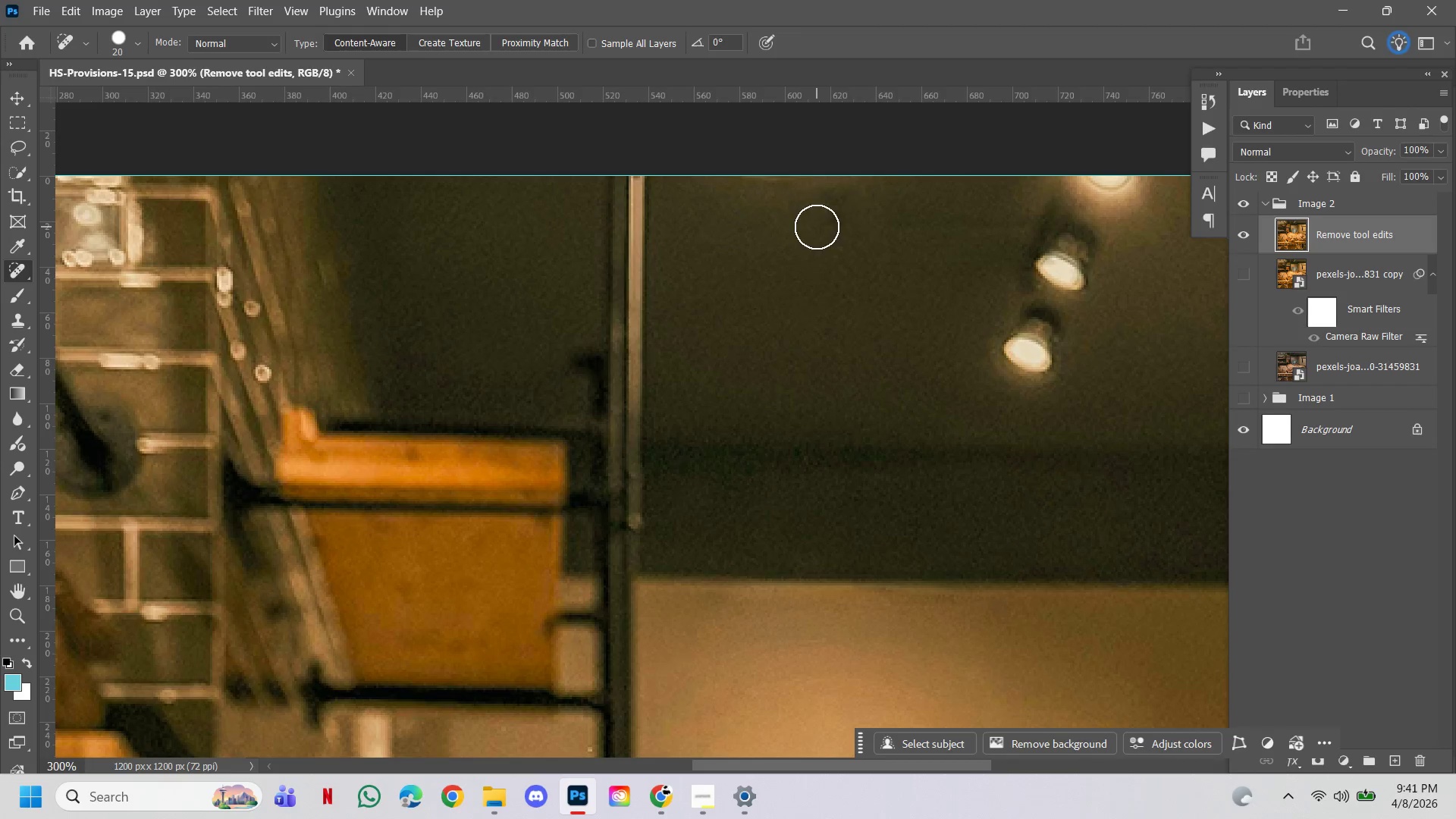 
key(BracketRight)
 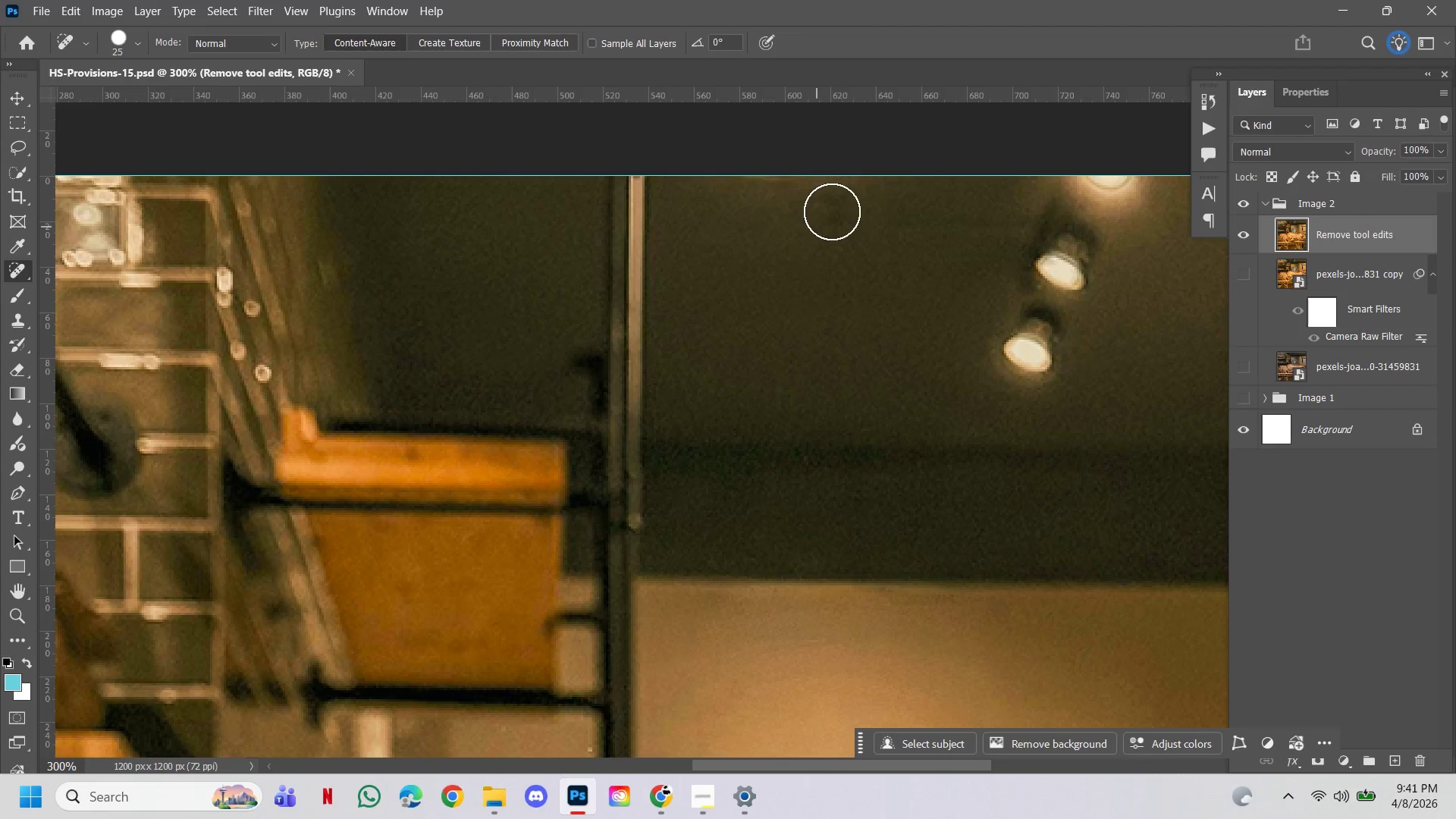 
key(BracketRight)
 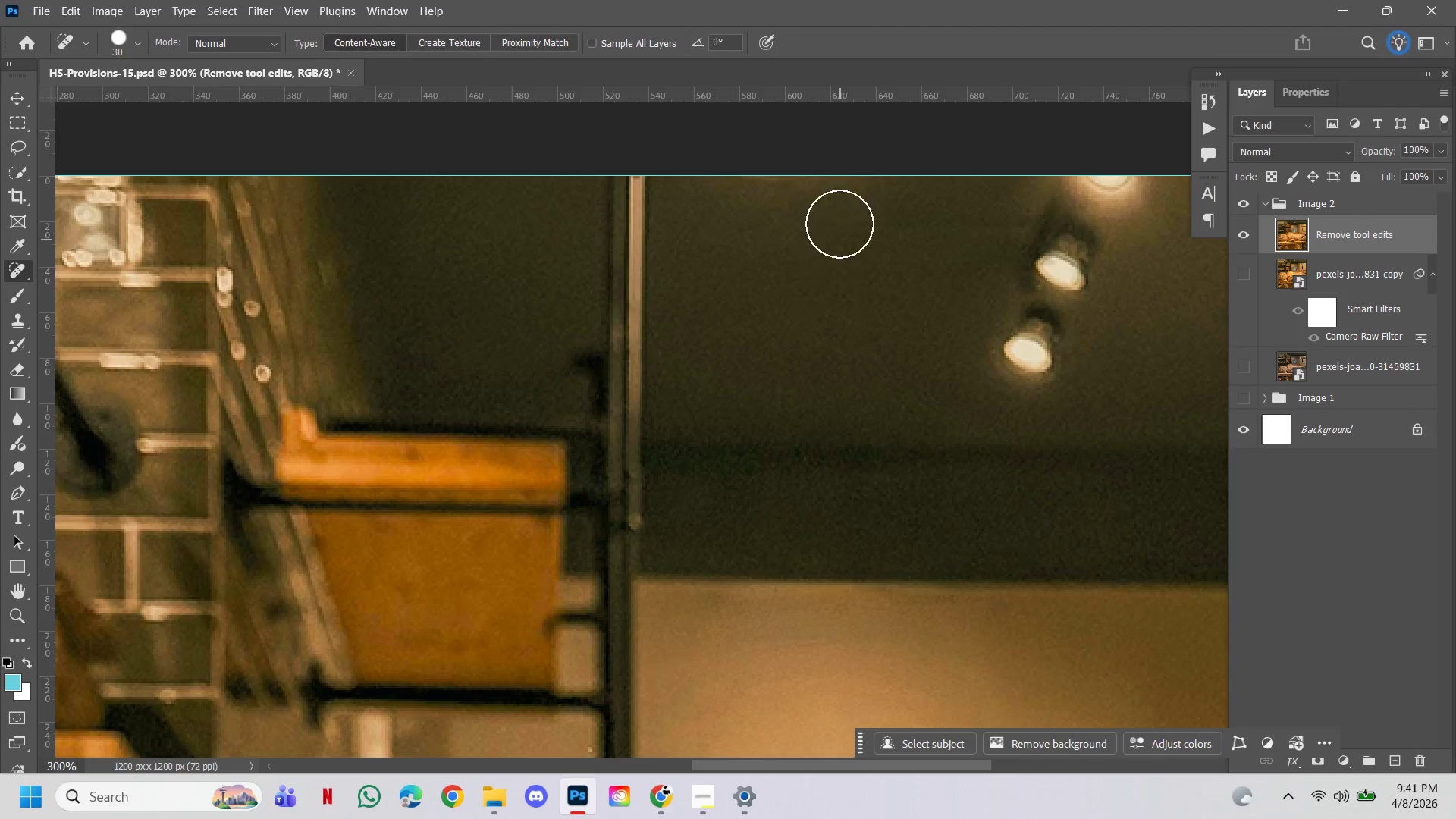 
left_click([813, 198])
 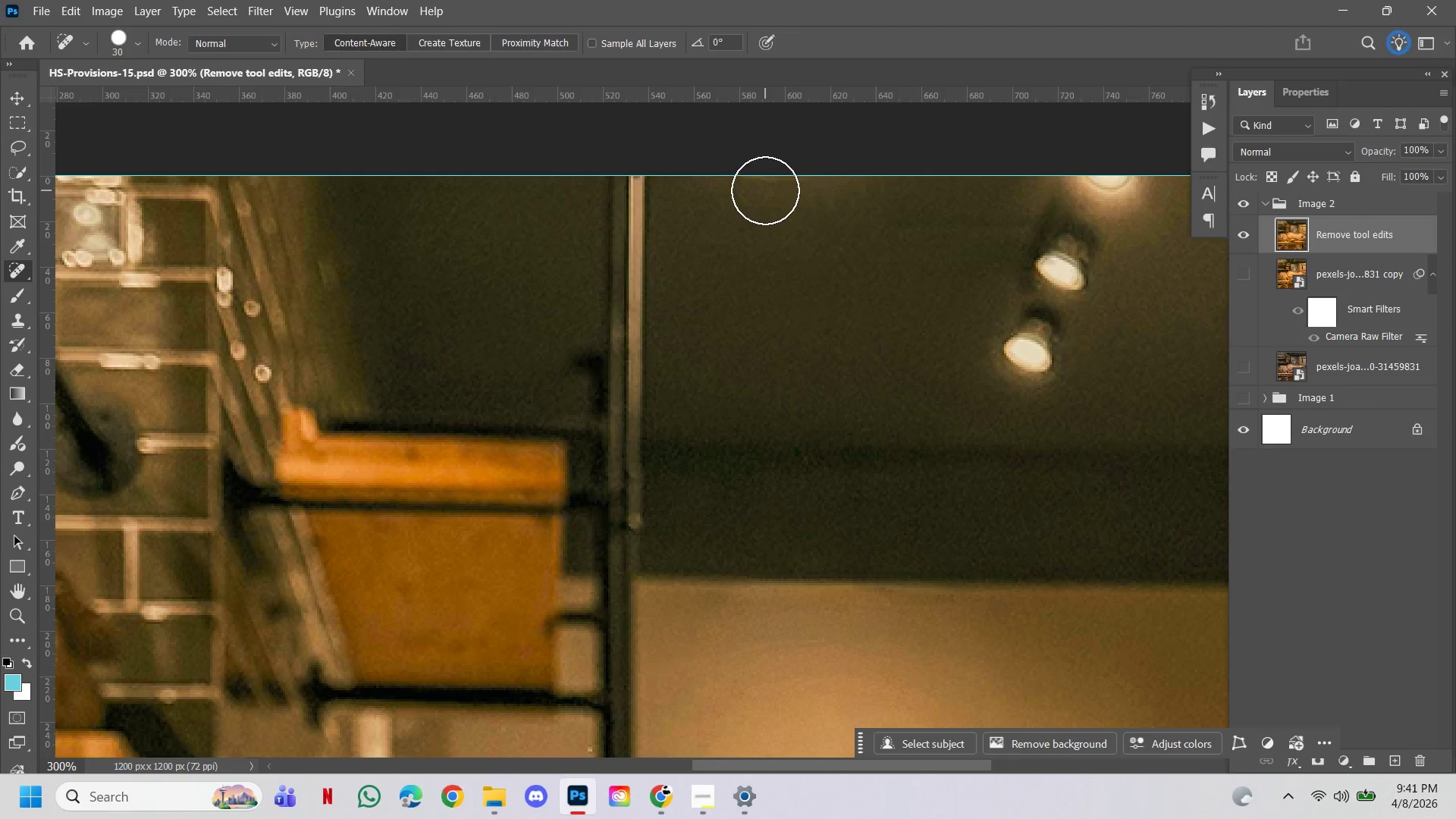 
double_click([765, 190])
 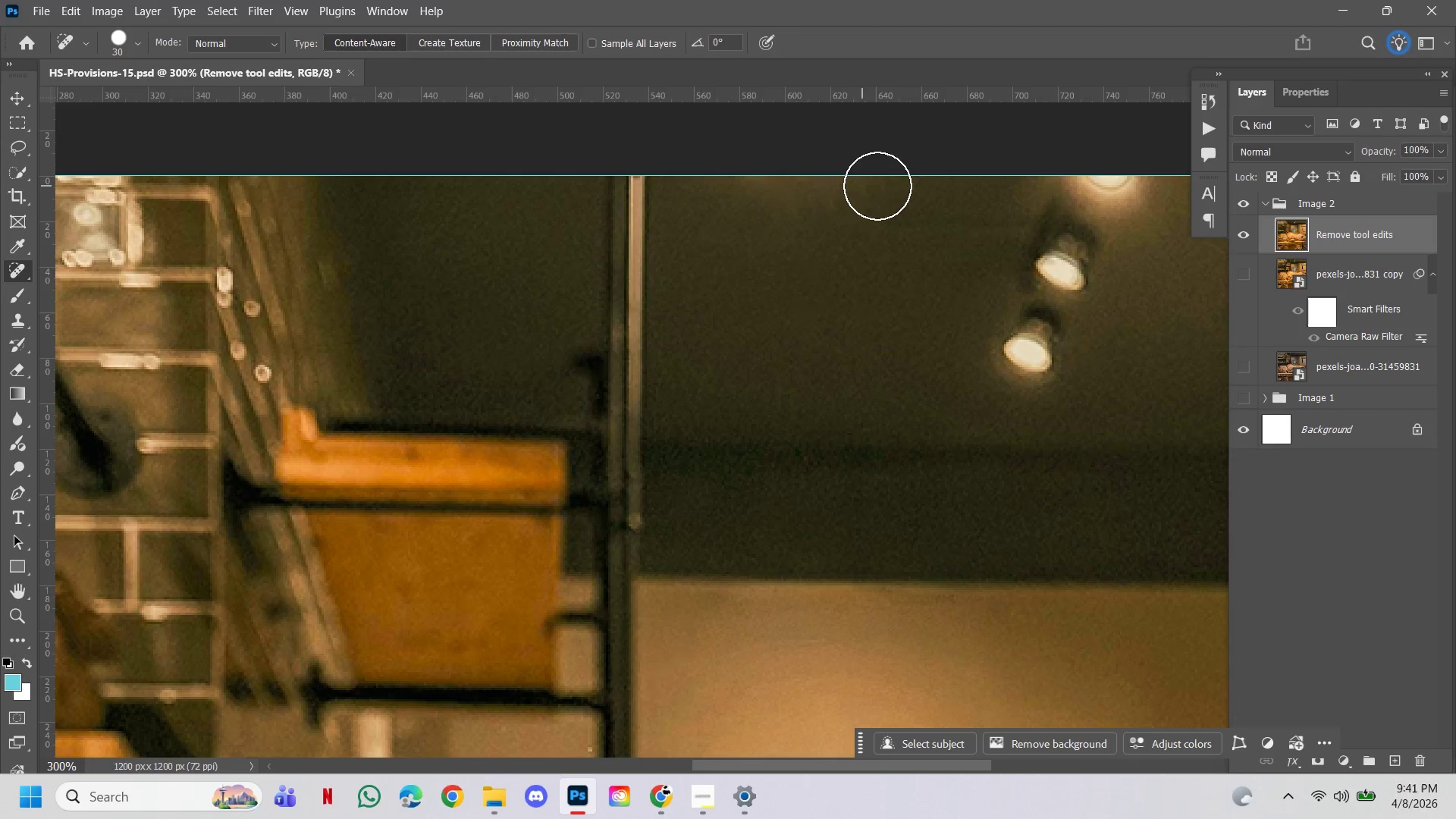 
triple_click([877, 186])
 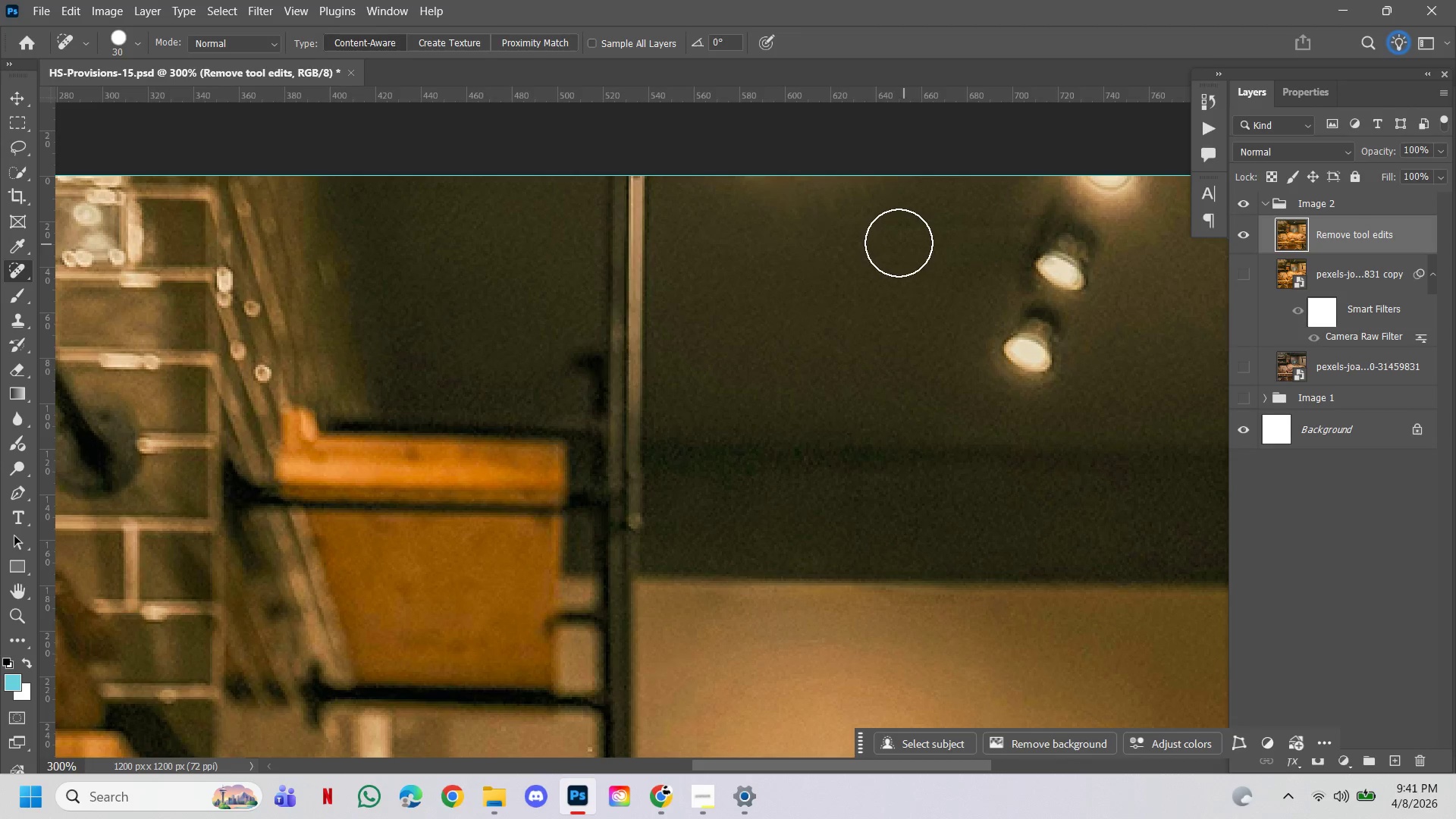 
key(Control+ControlLeft)
 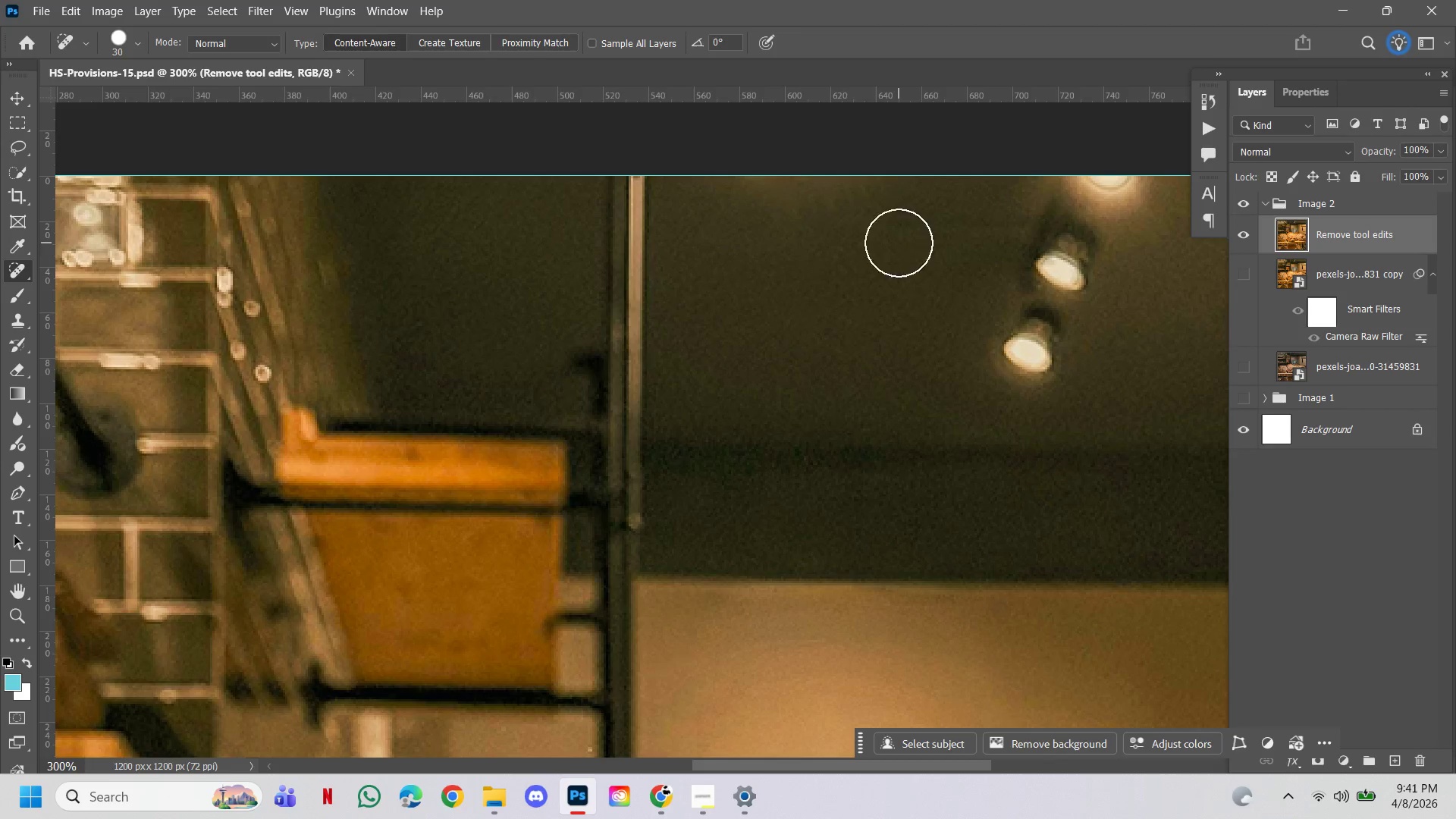 
key(Control+Z)
 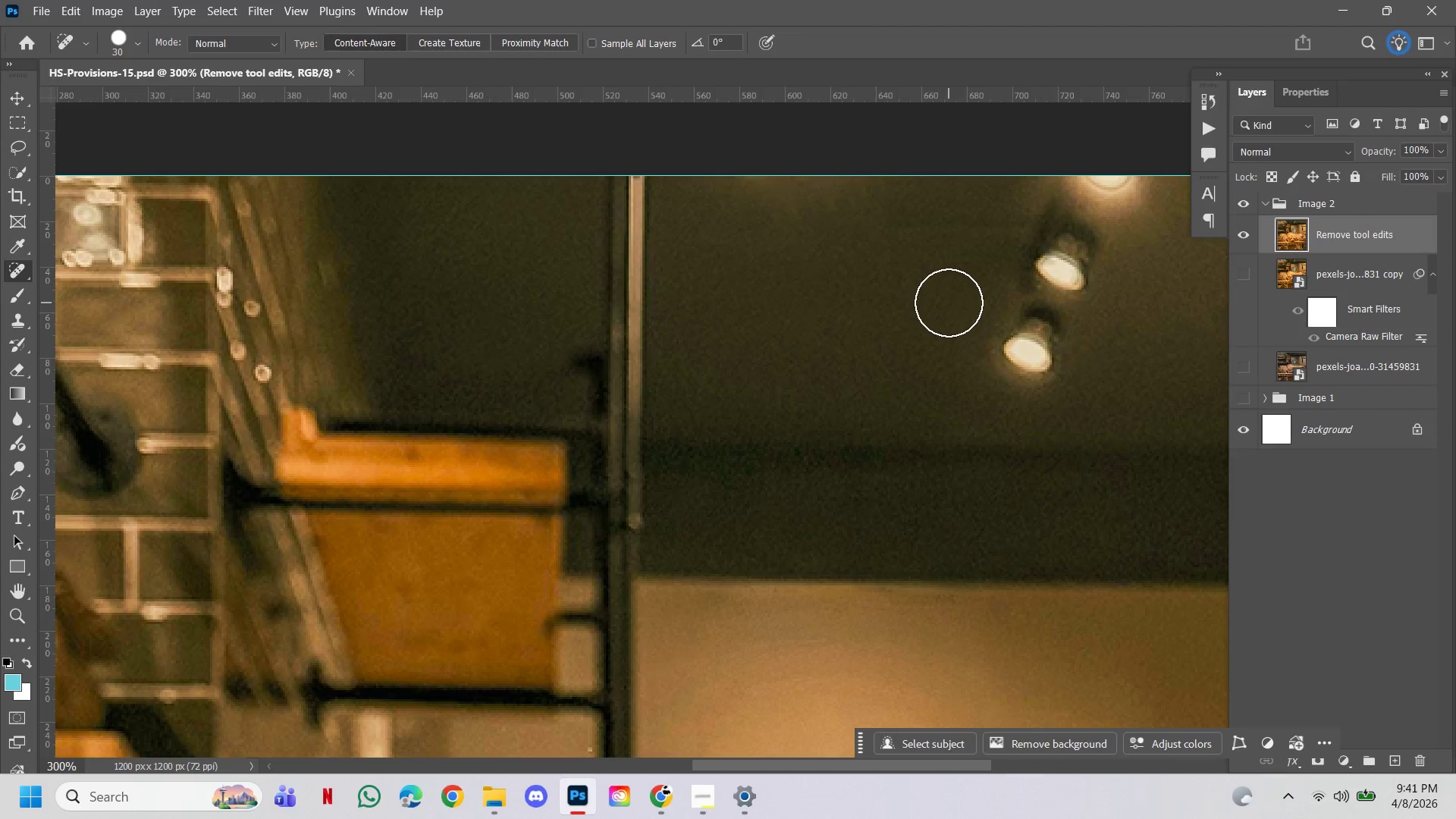 
key(Alt+Control+Z)
 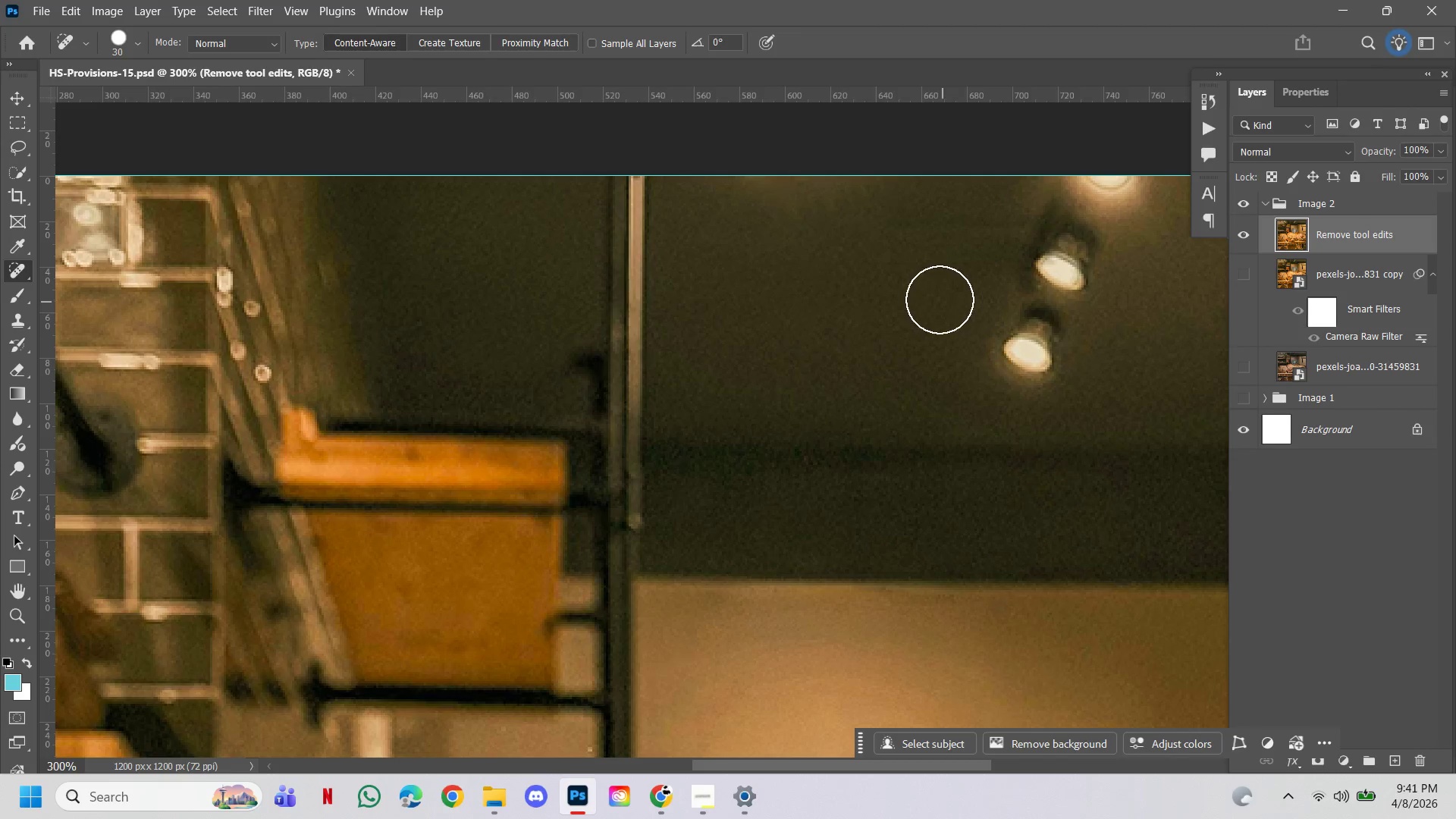 
key(Alt+Control+AltLeft)
 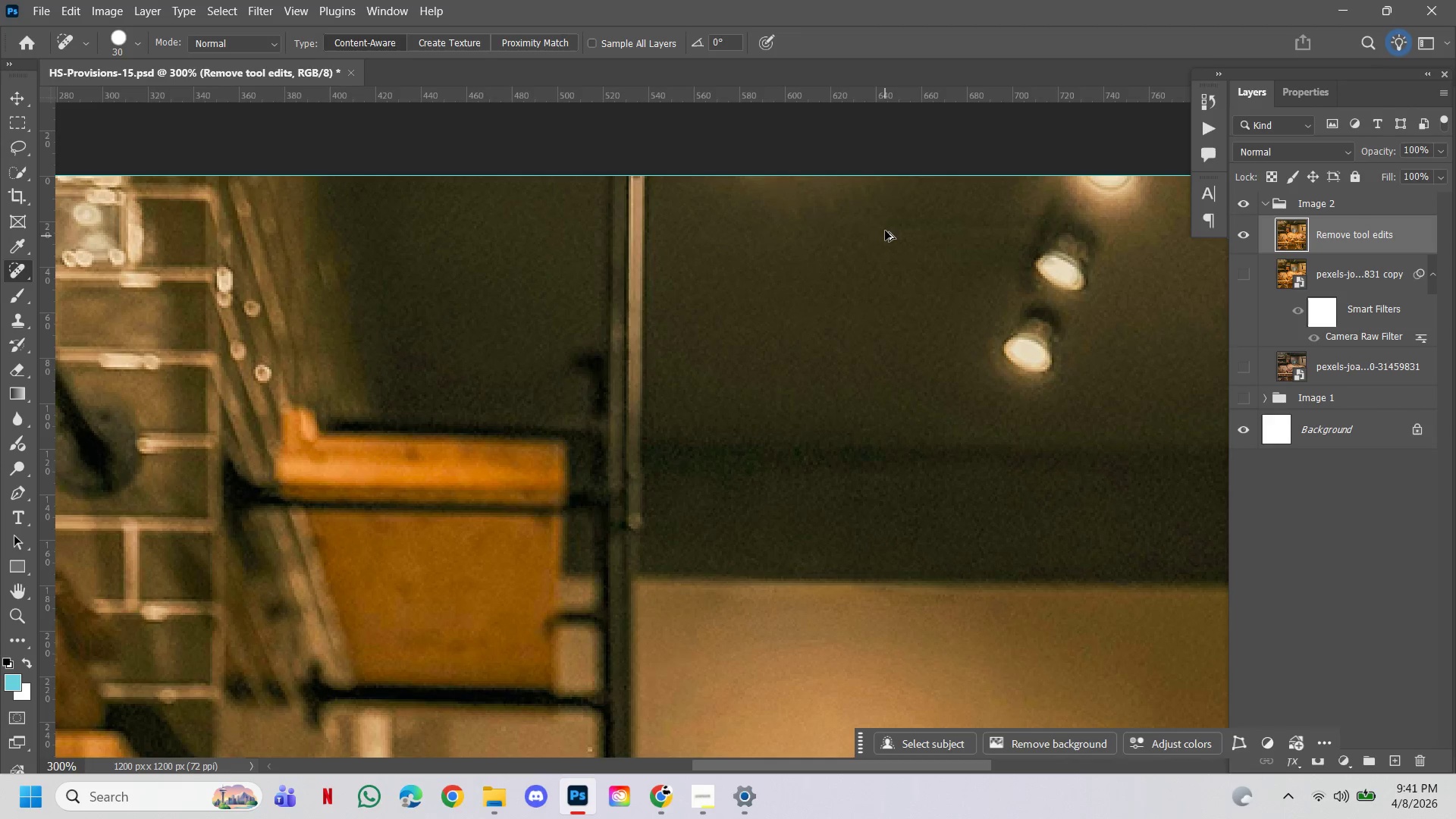 
key(Alt+Control+Z)
 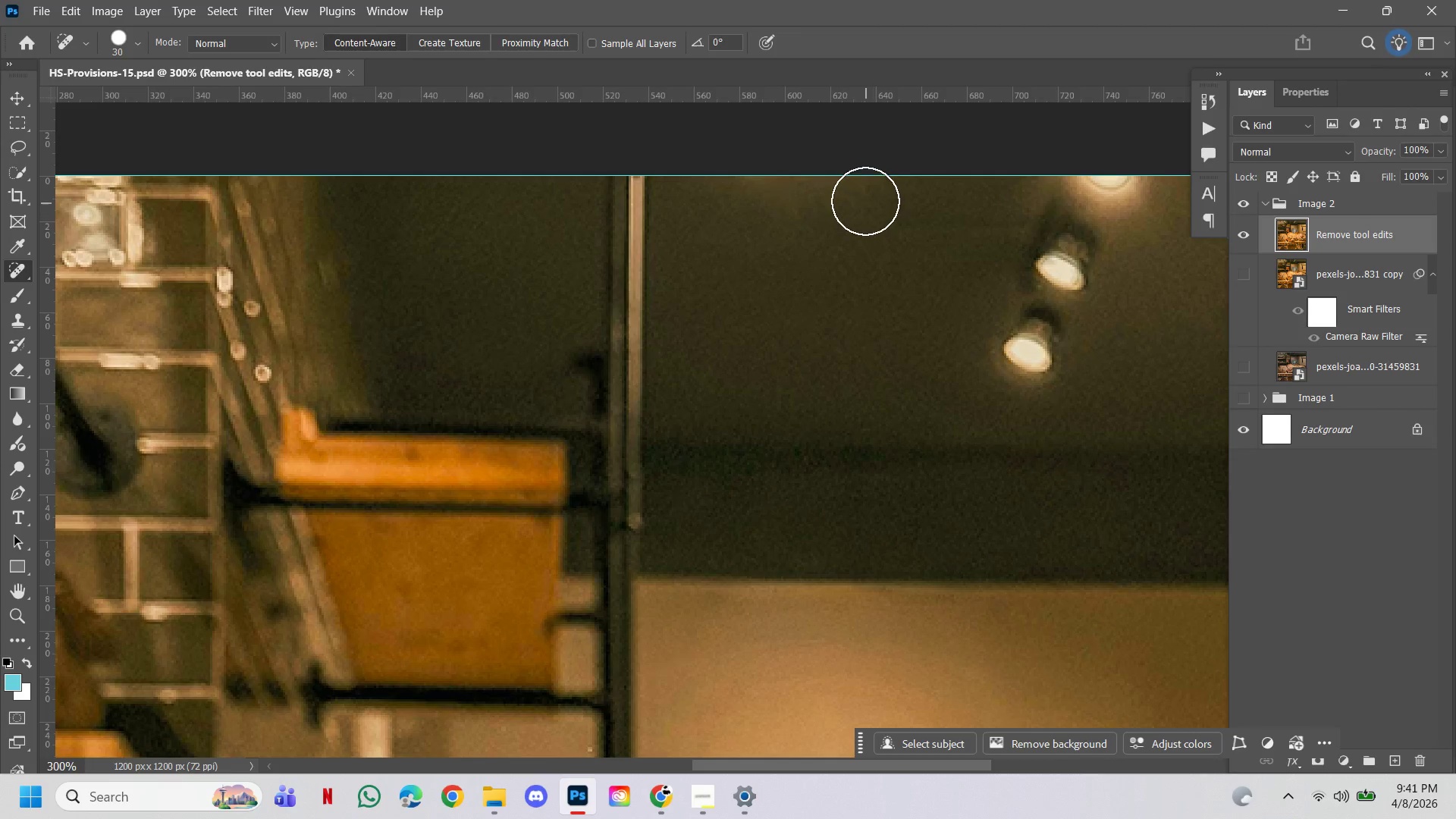 
left_click_drag(start_coordinate=[865, 200], to_coordinate=[838, 198])
 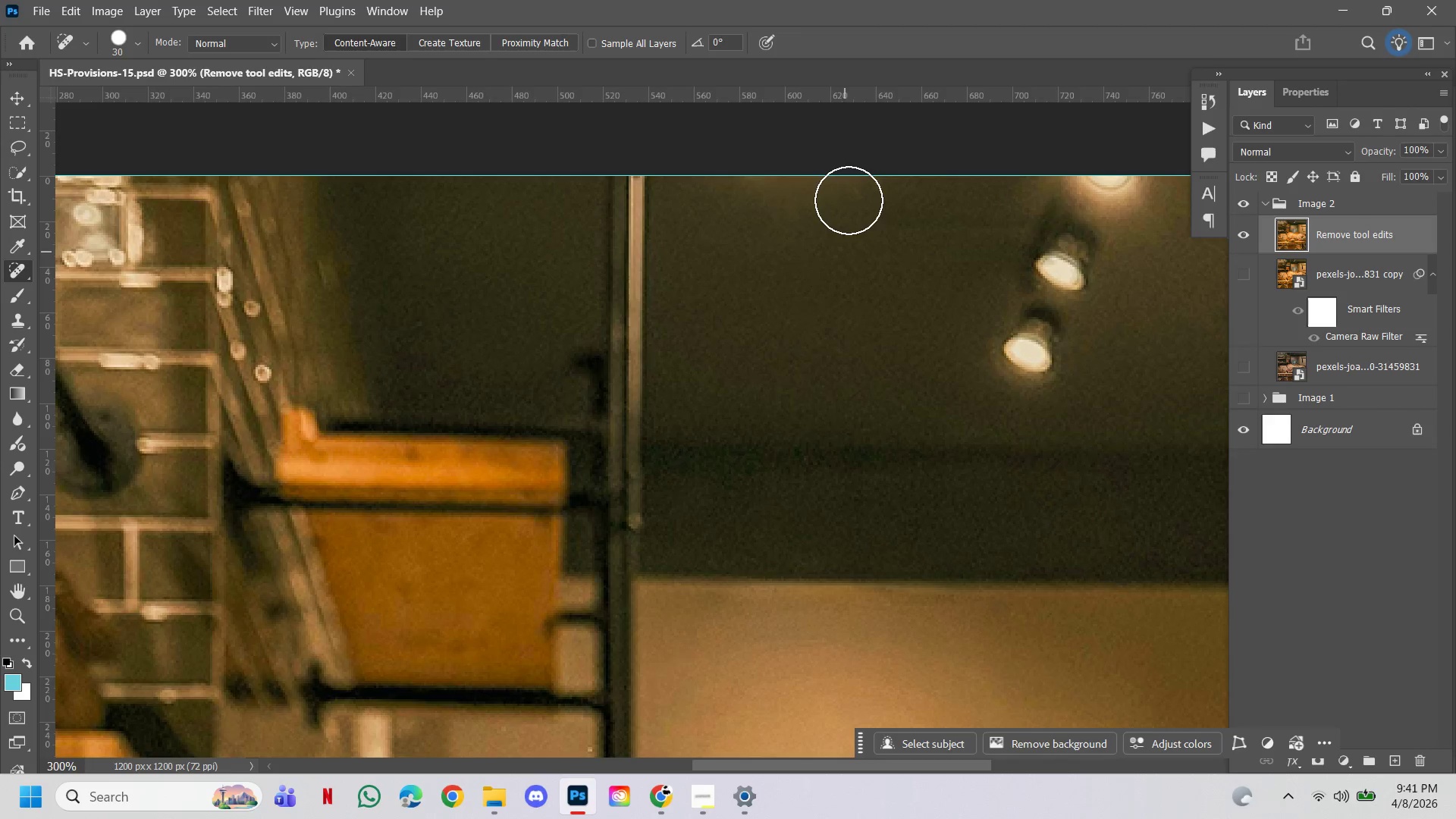 
left_click_drag(start_coordinate=[848, 199], to_coordinate=[874, 189])
 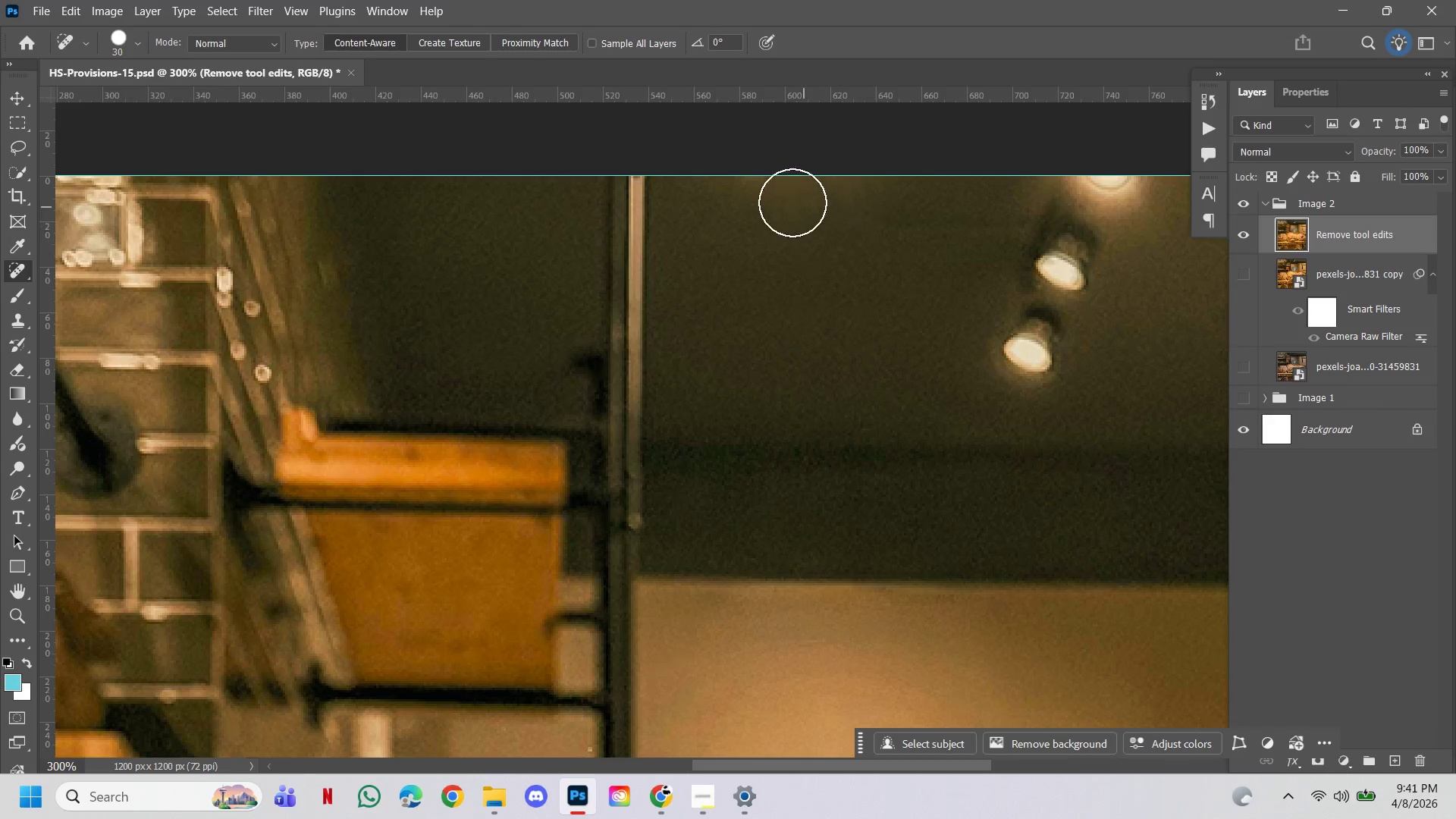 
left_click_drag(start_coordinate=[783, 198], to_coordinate=[767, 191])
 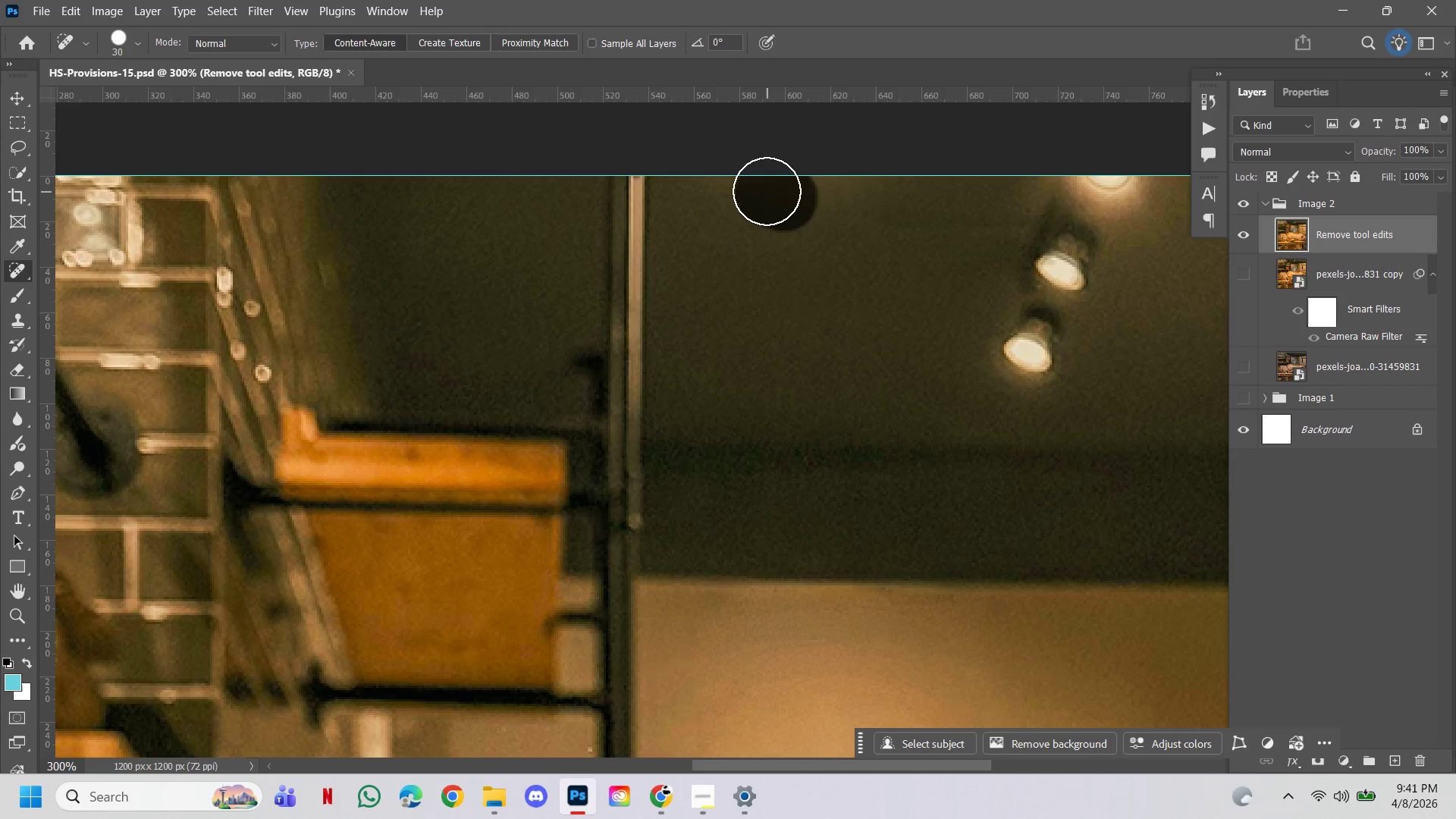 
double_click([767, 191])
 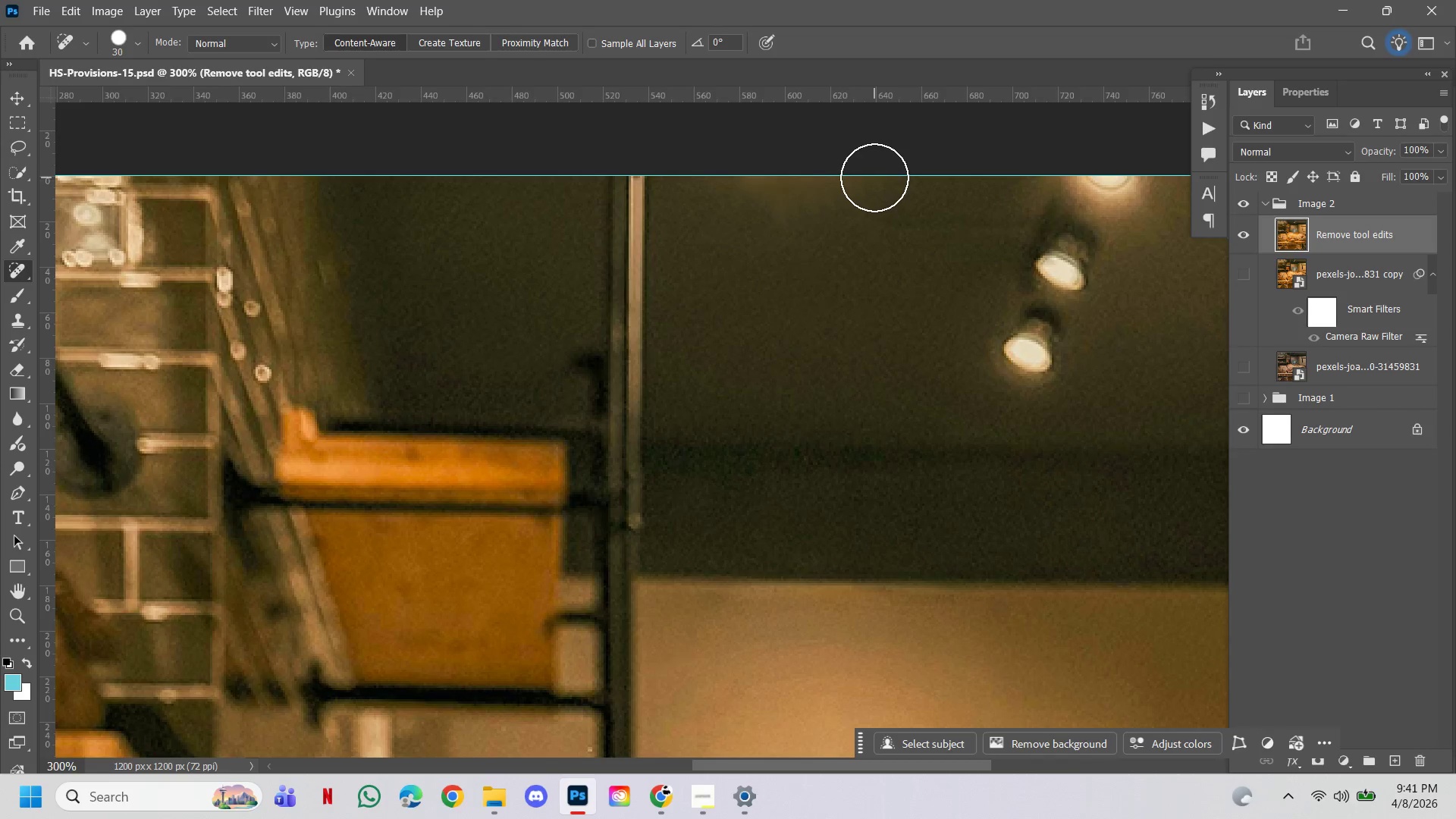 
left_click_drag(start_coordinate=[874, 177], to_coordinate=[810, 177])
 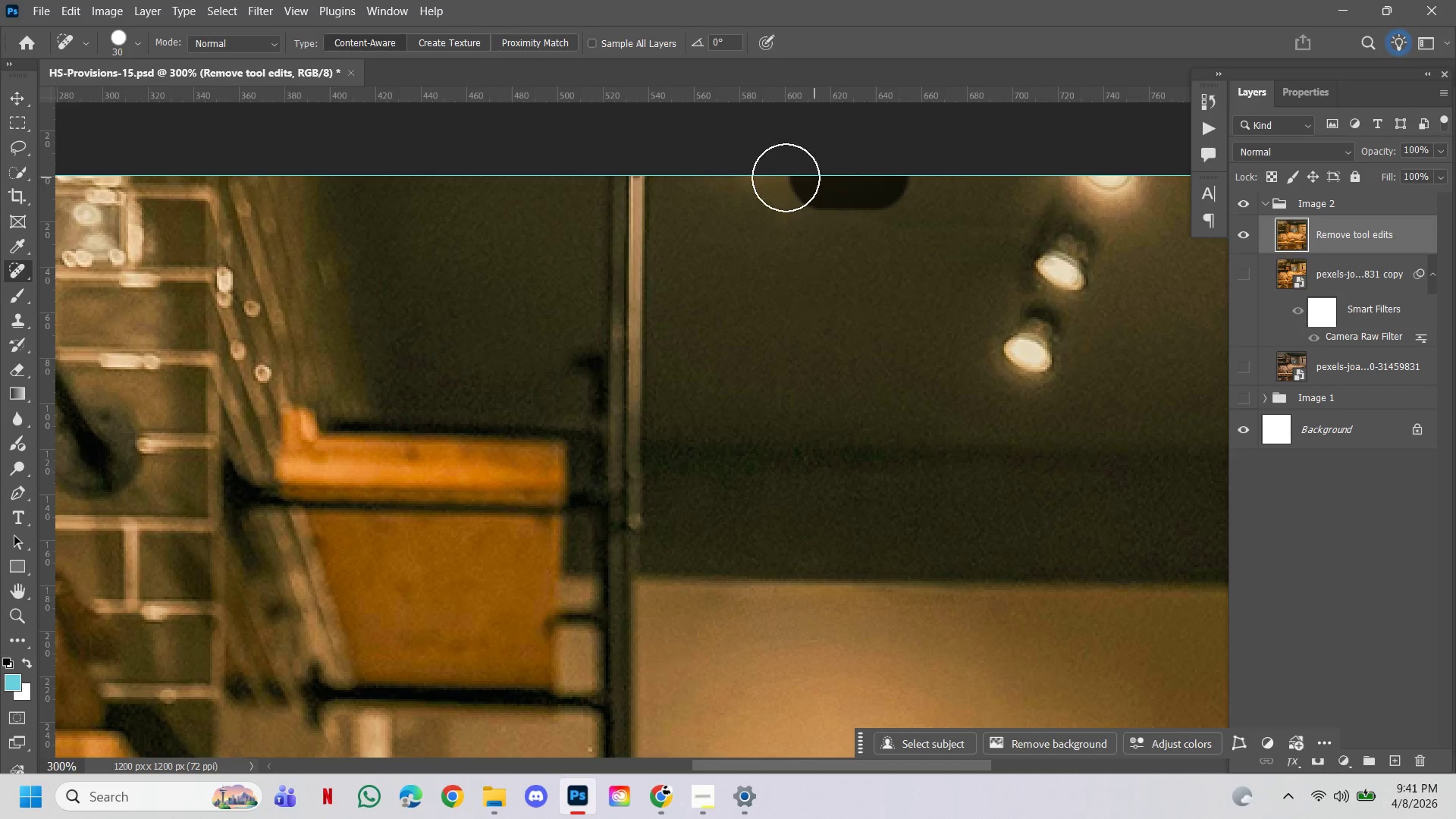 
left_click_drag(start_coordinate=[782, 177], to_coordinate=[777, 177])
 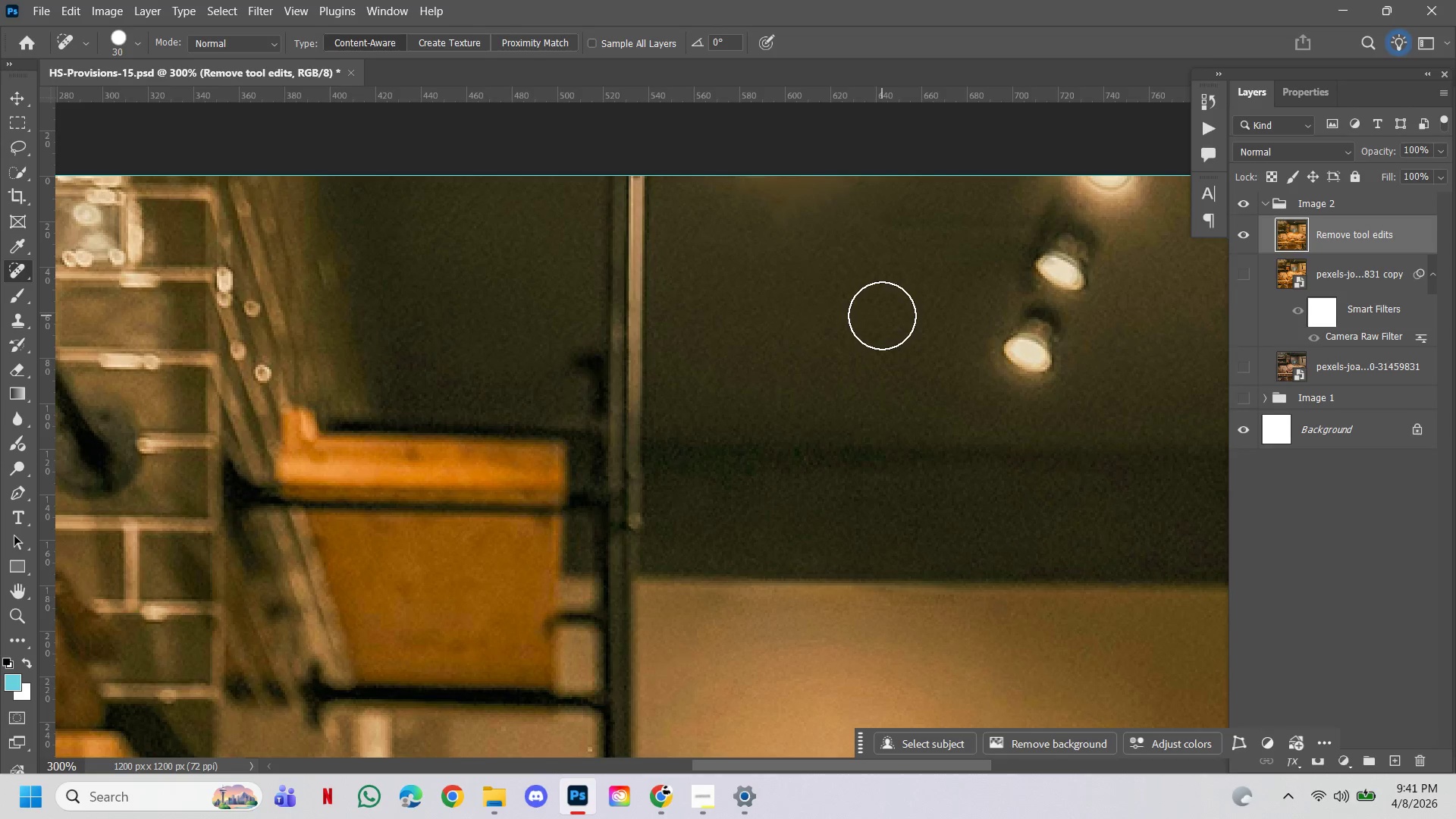 
triple_click([777, 177])
 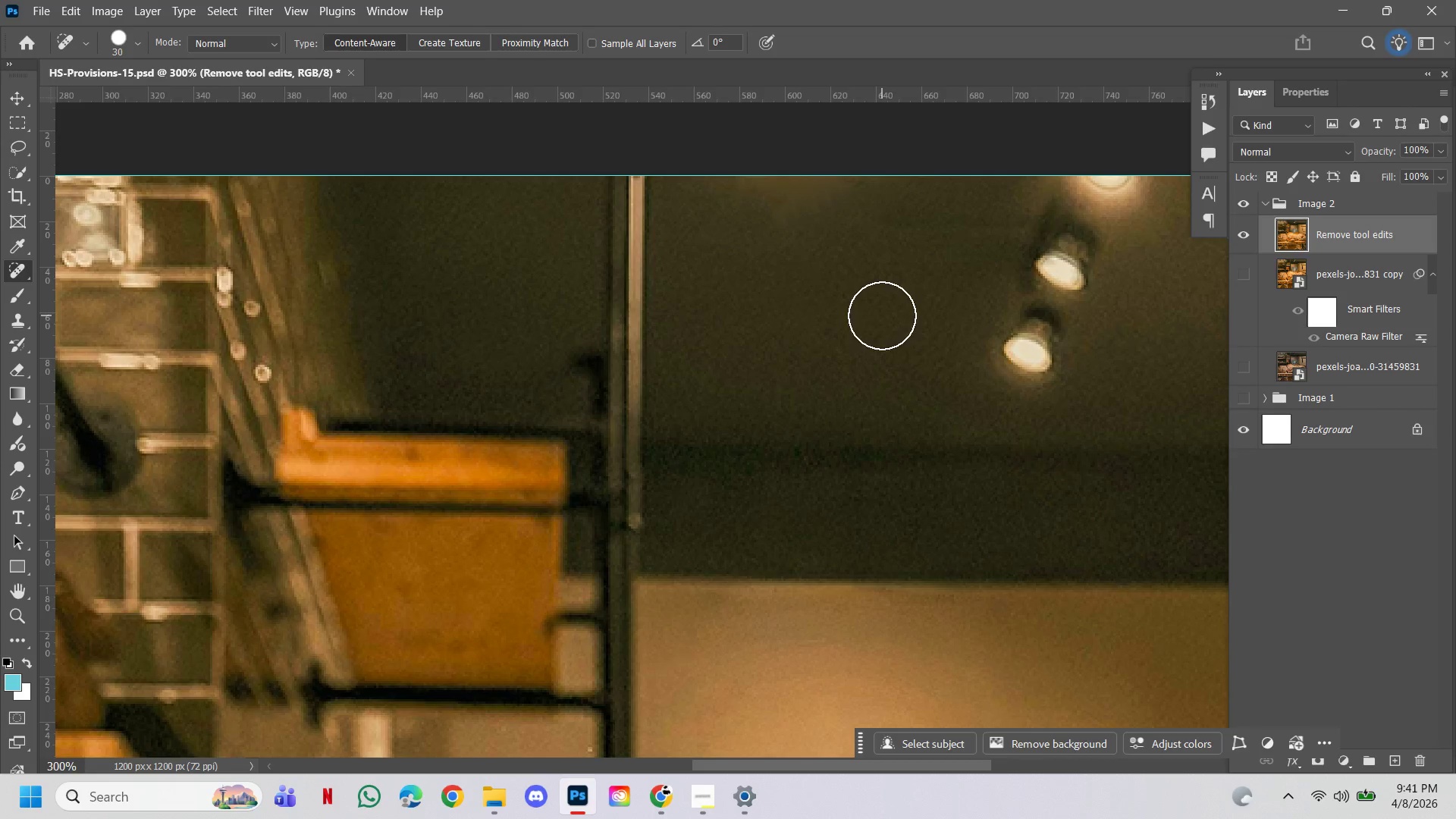 
hold_key(key=ControlLeft, duration=1.92)
 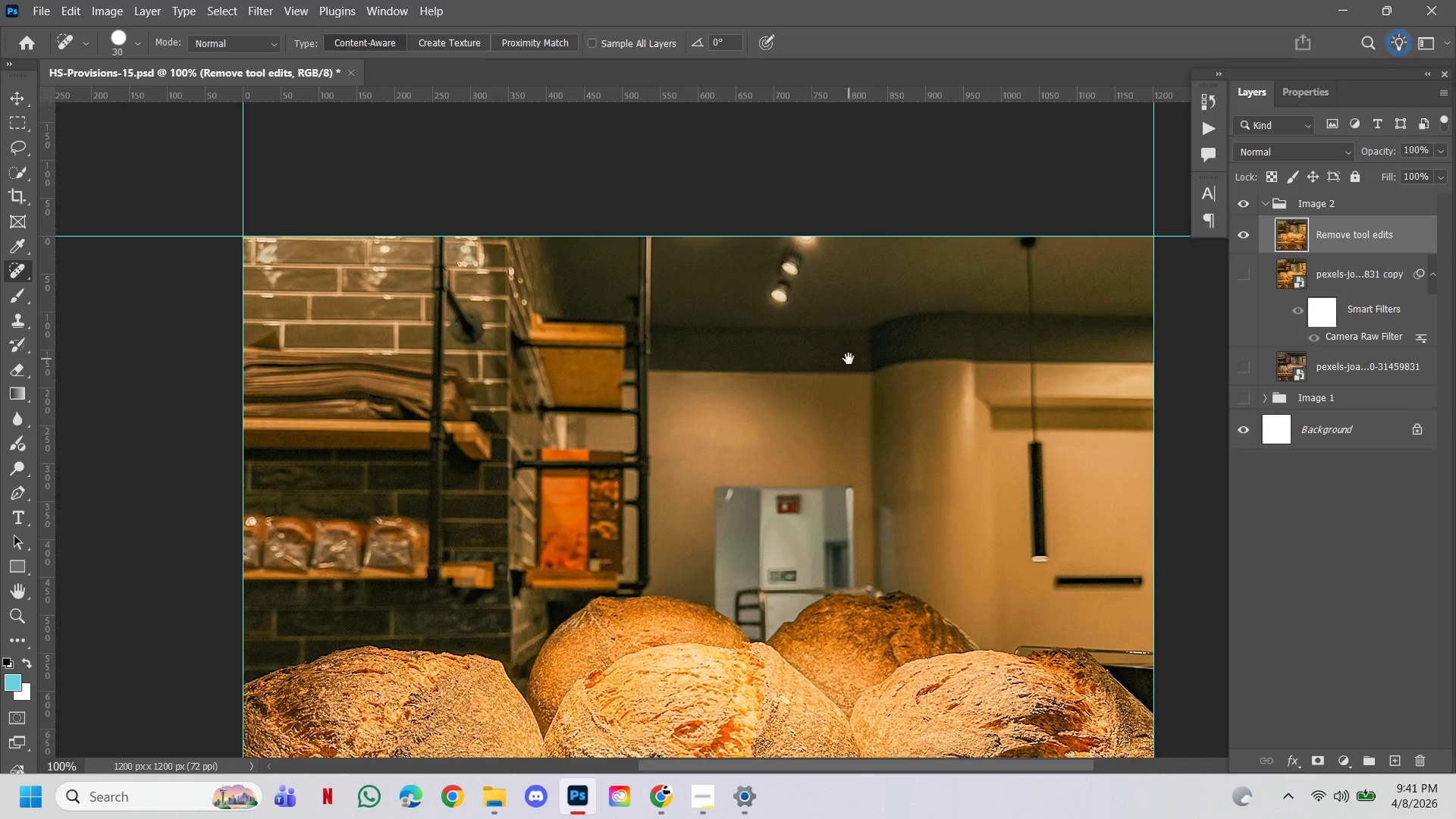 
hold_key(key=AltLeft, duration=1.76)
 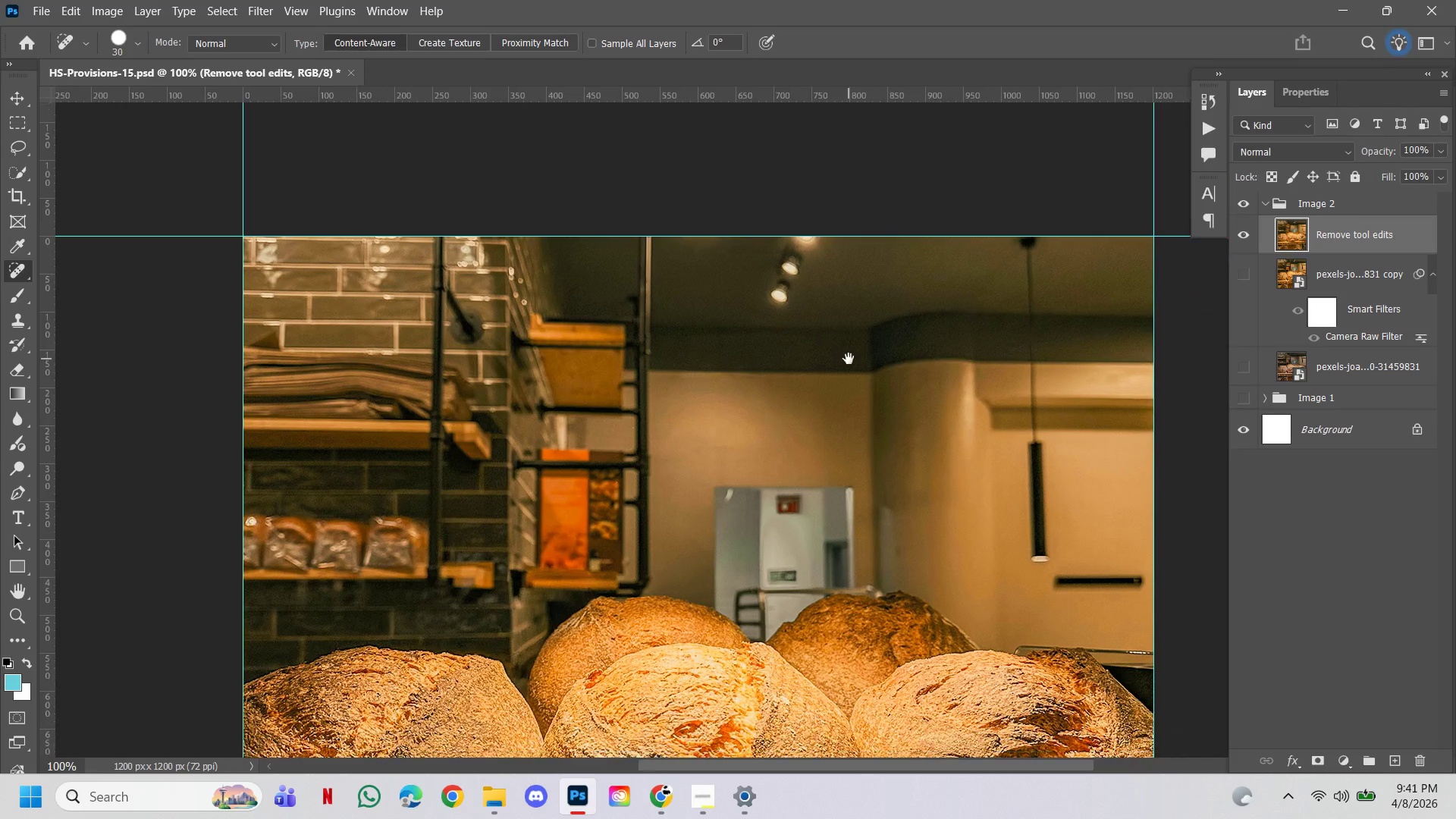 
hold_key(key=Space, duration=1.53)
 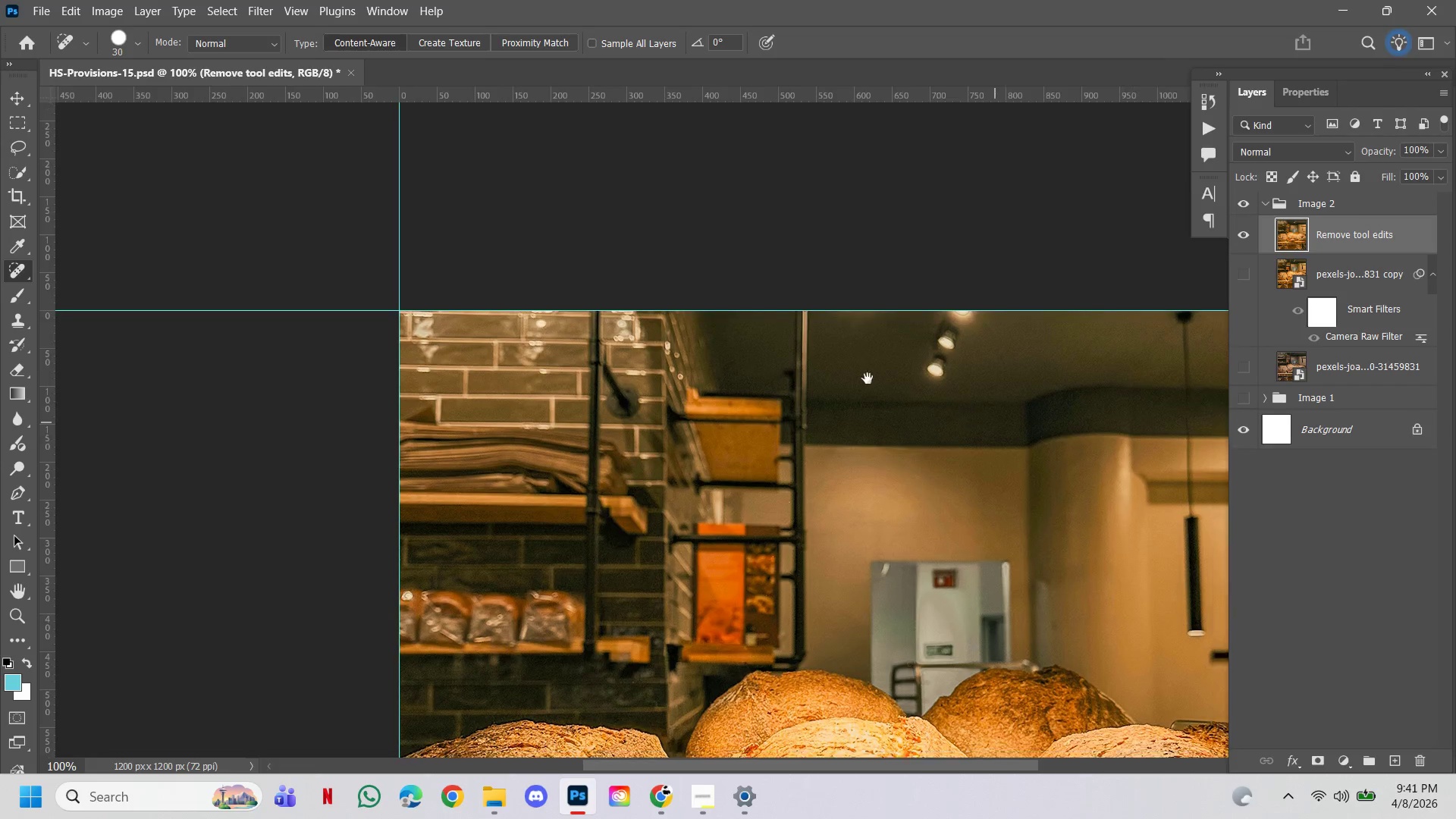 
left_click([896, 379])
 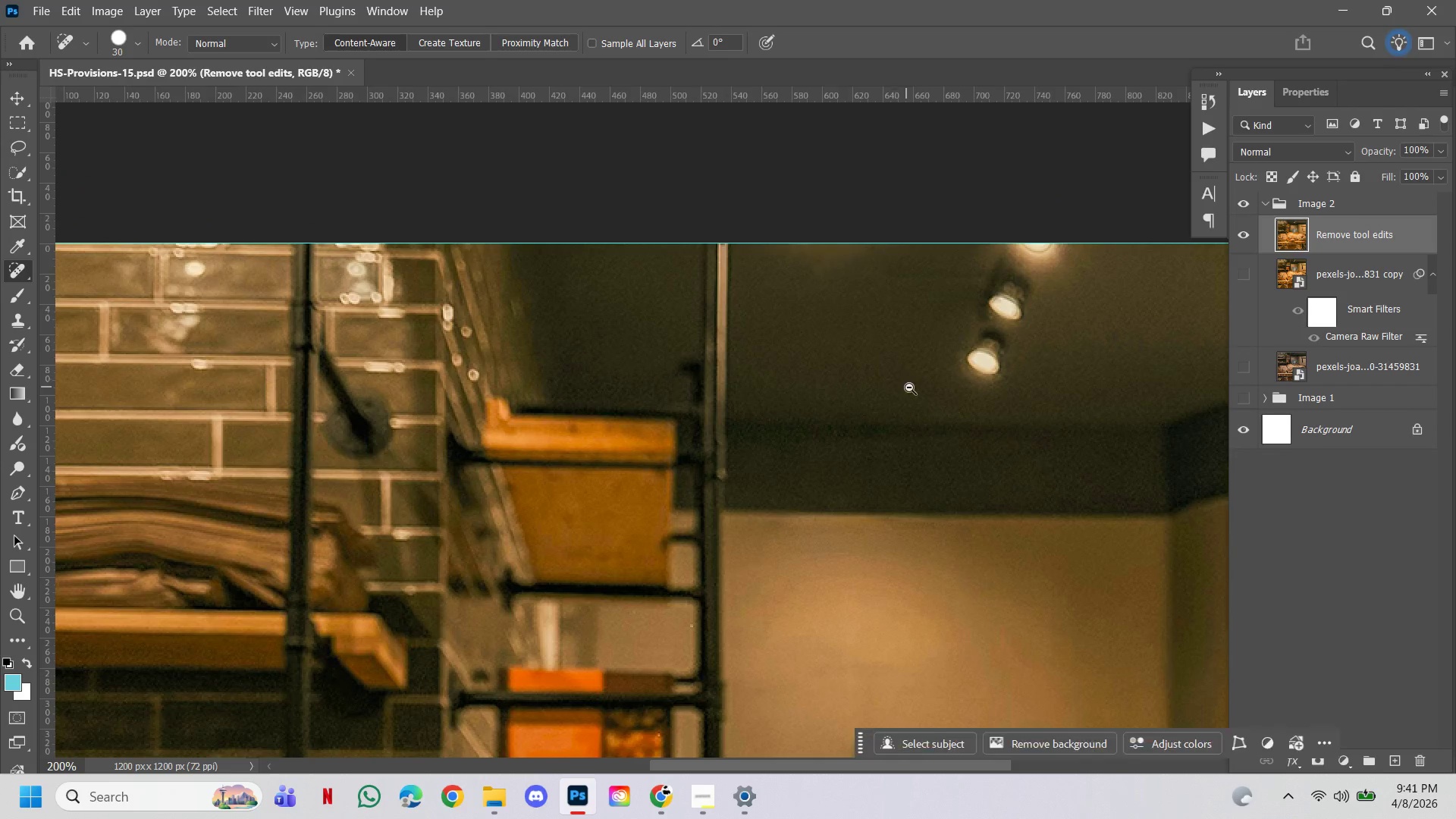 
left_click([911, 388])
 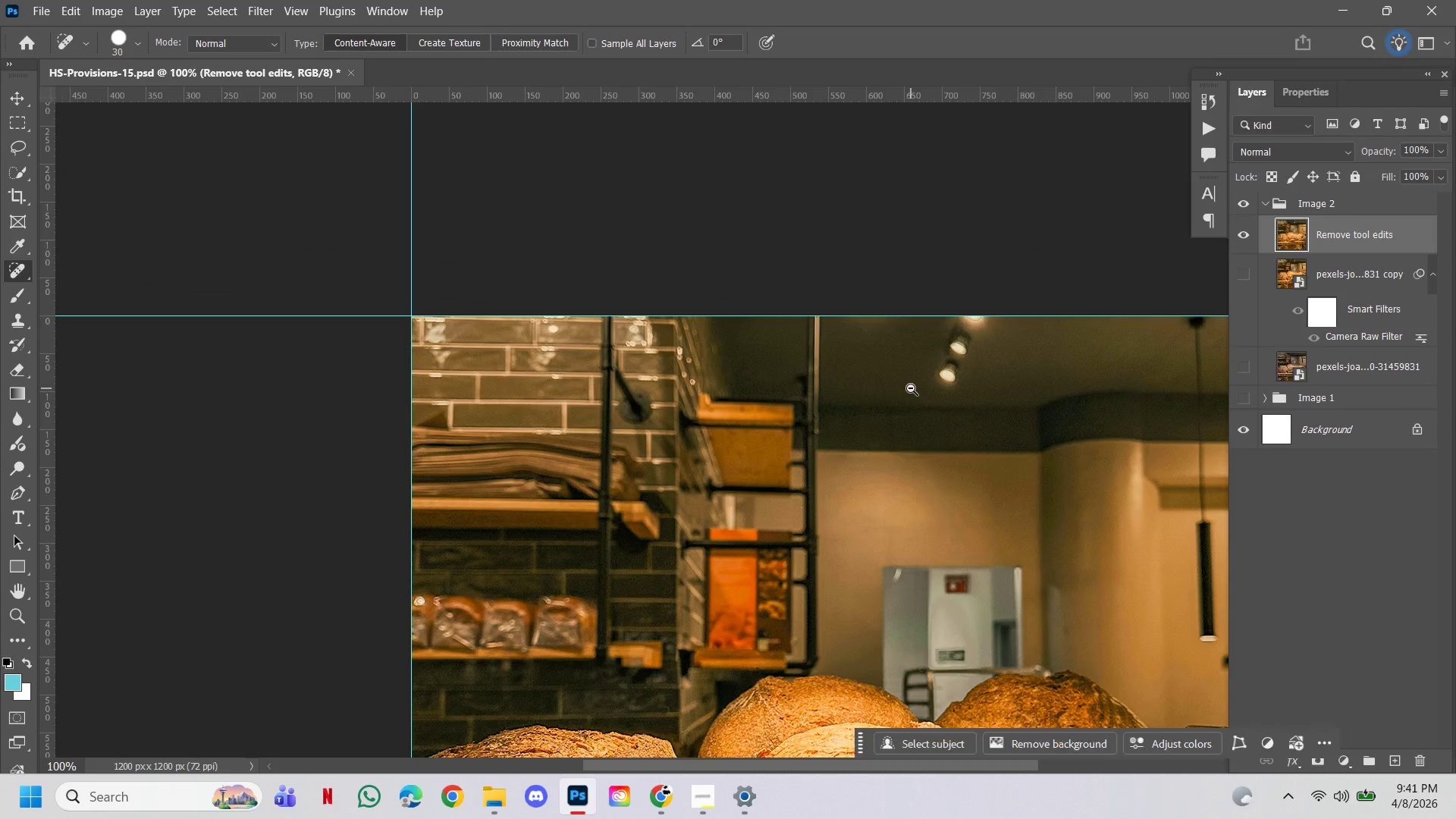 
hold_key(key=Space, duration=1.53)
 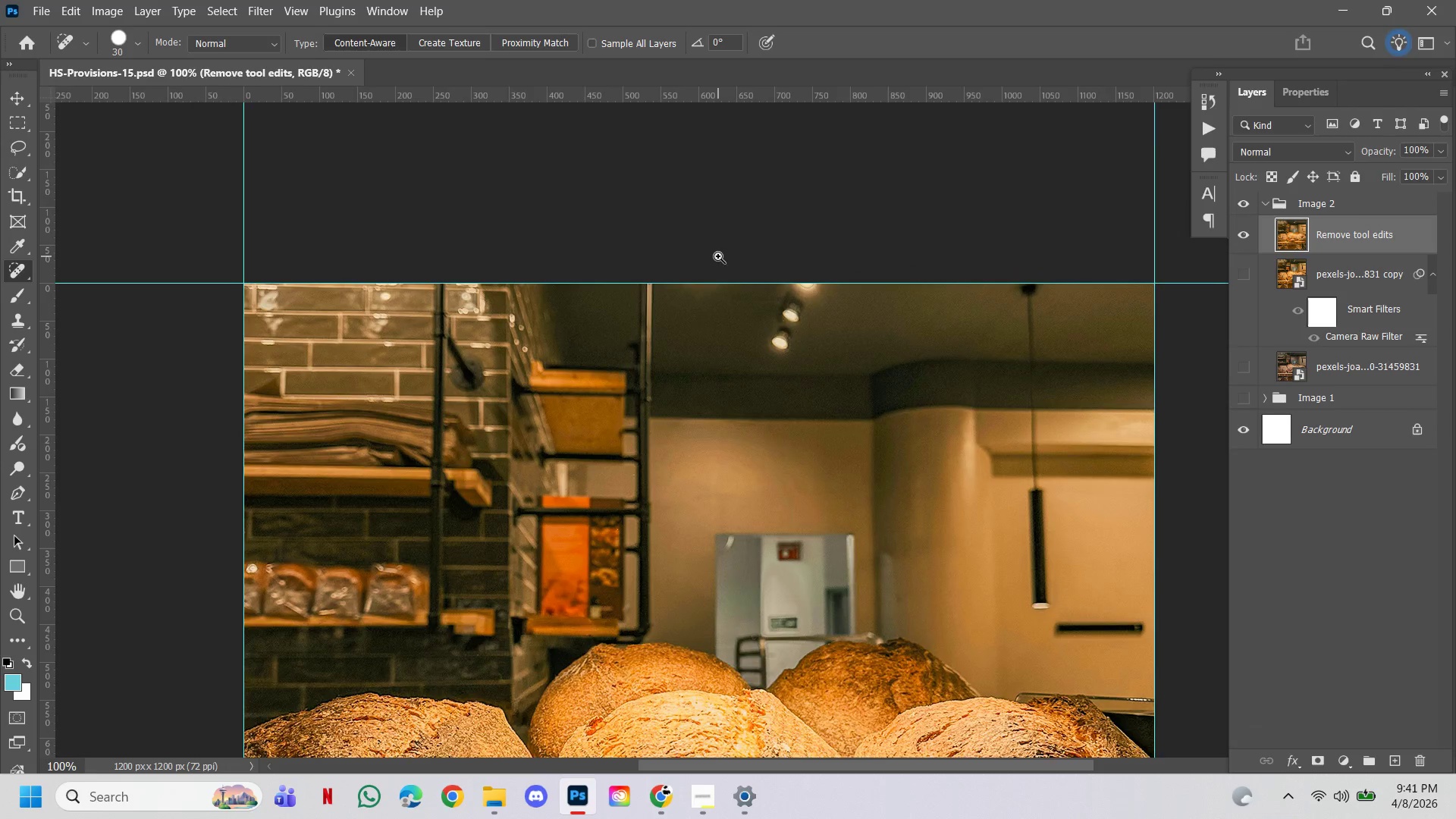 
left_click_drag(start_coordinate=[1017, 438], to_coordinate=[849, 359])
 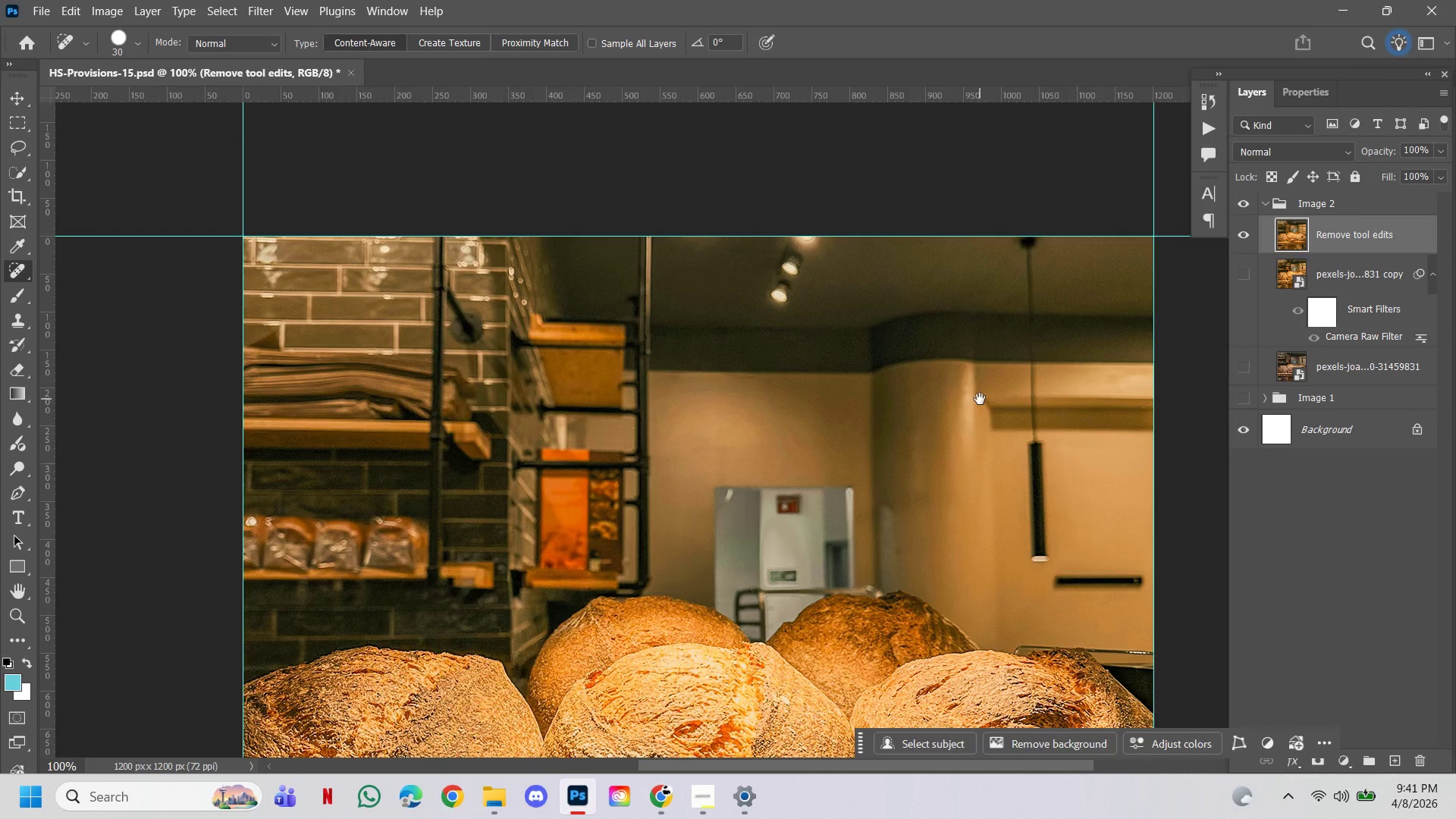 
left_click_drag(start_coordinate=[980, 400], to_coordinate=[981, 447])
 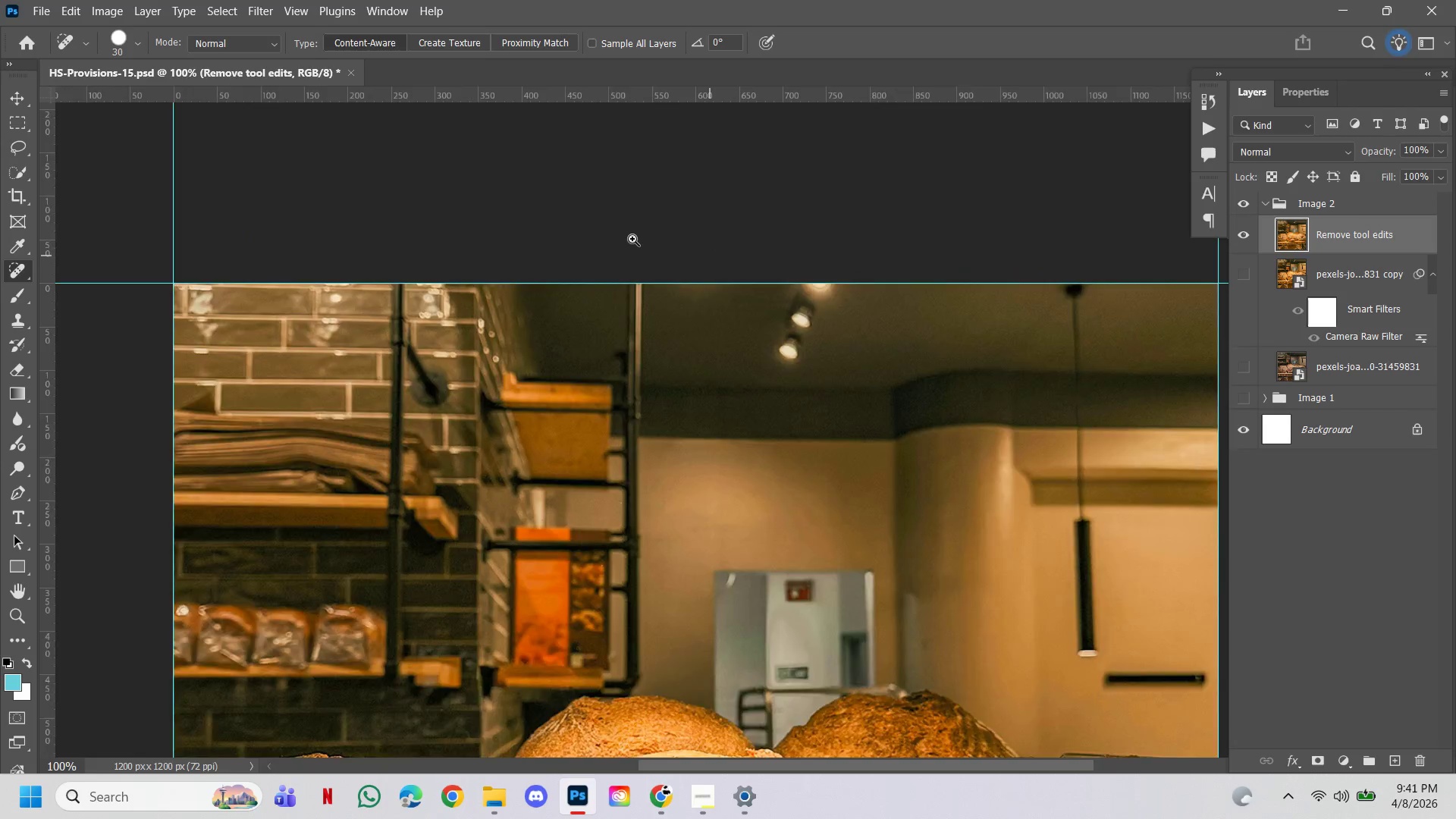 
hold_key(key=Space, duration=1.47)
 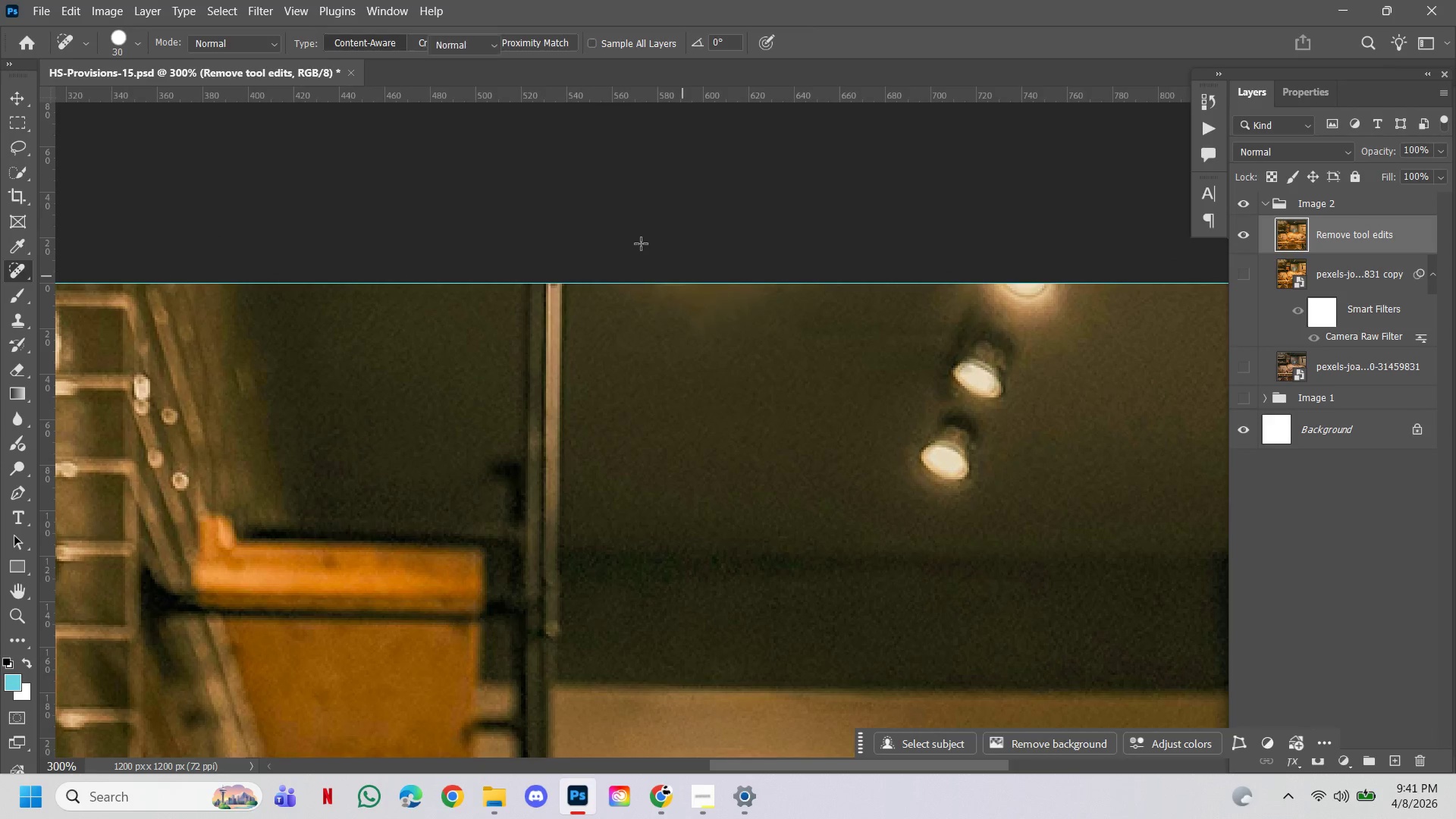 
hold_key(key=ControlLeft, duration=0.97)
 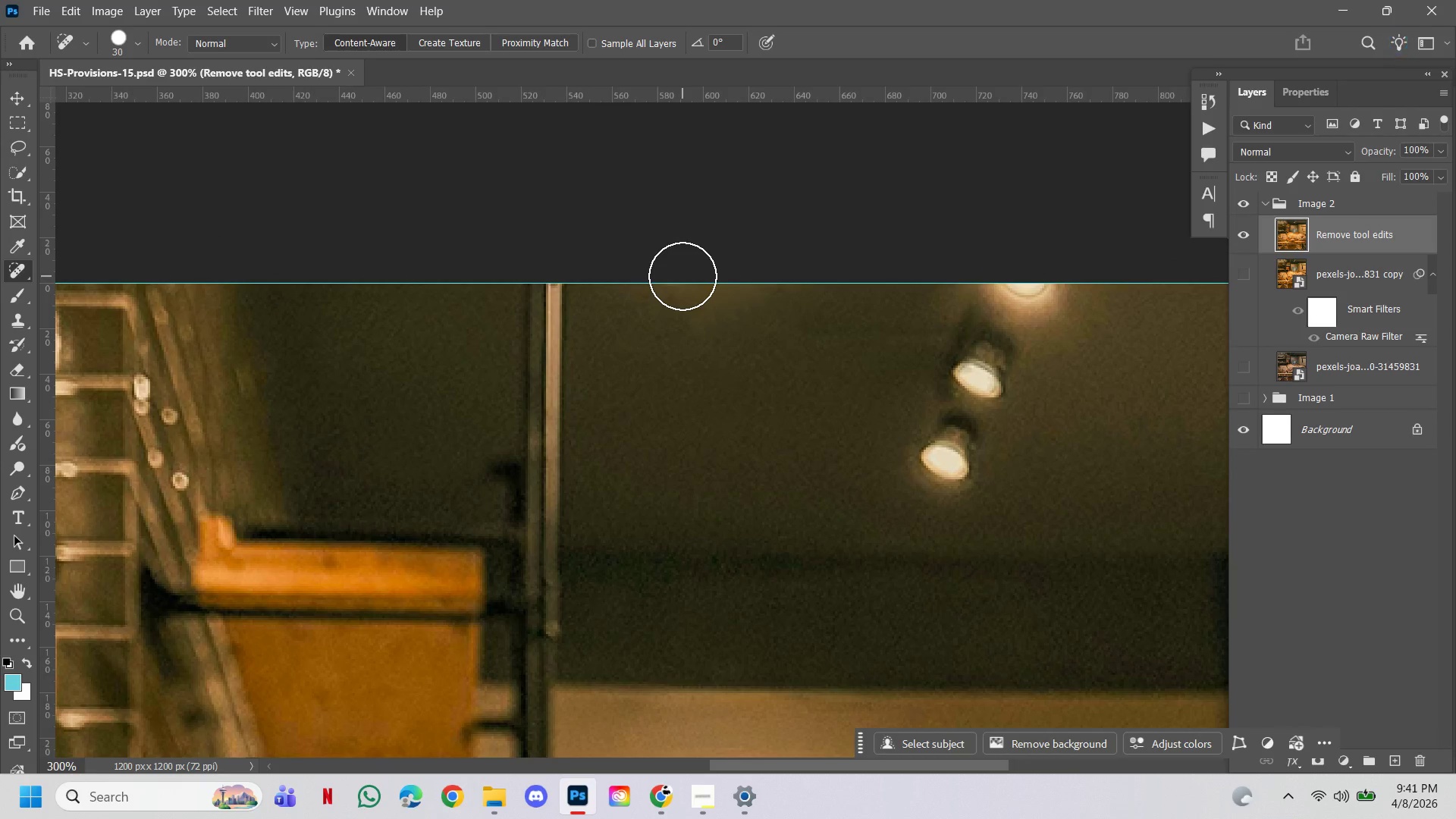 
key(M)
 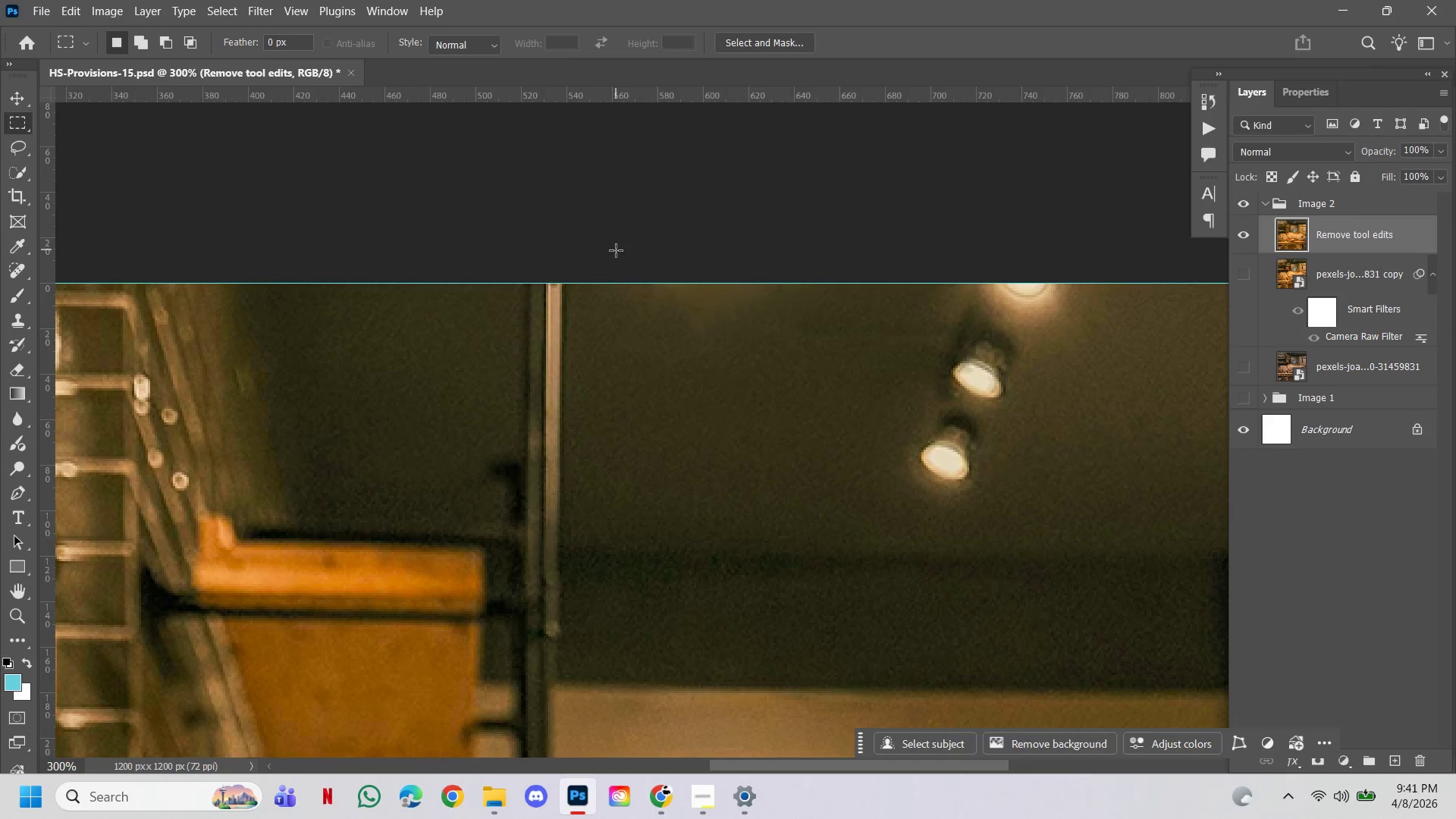 
left_click_drag(start_coordinate=[616, 249], to_coordinate=[844, 347])
 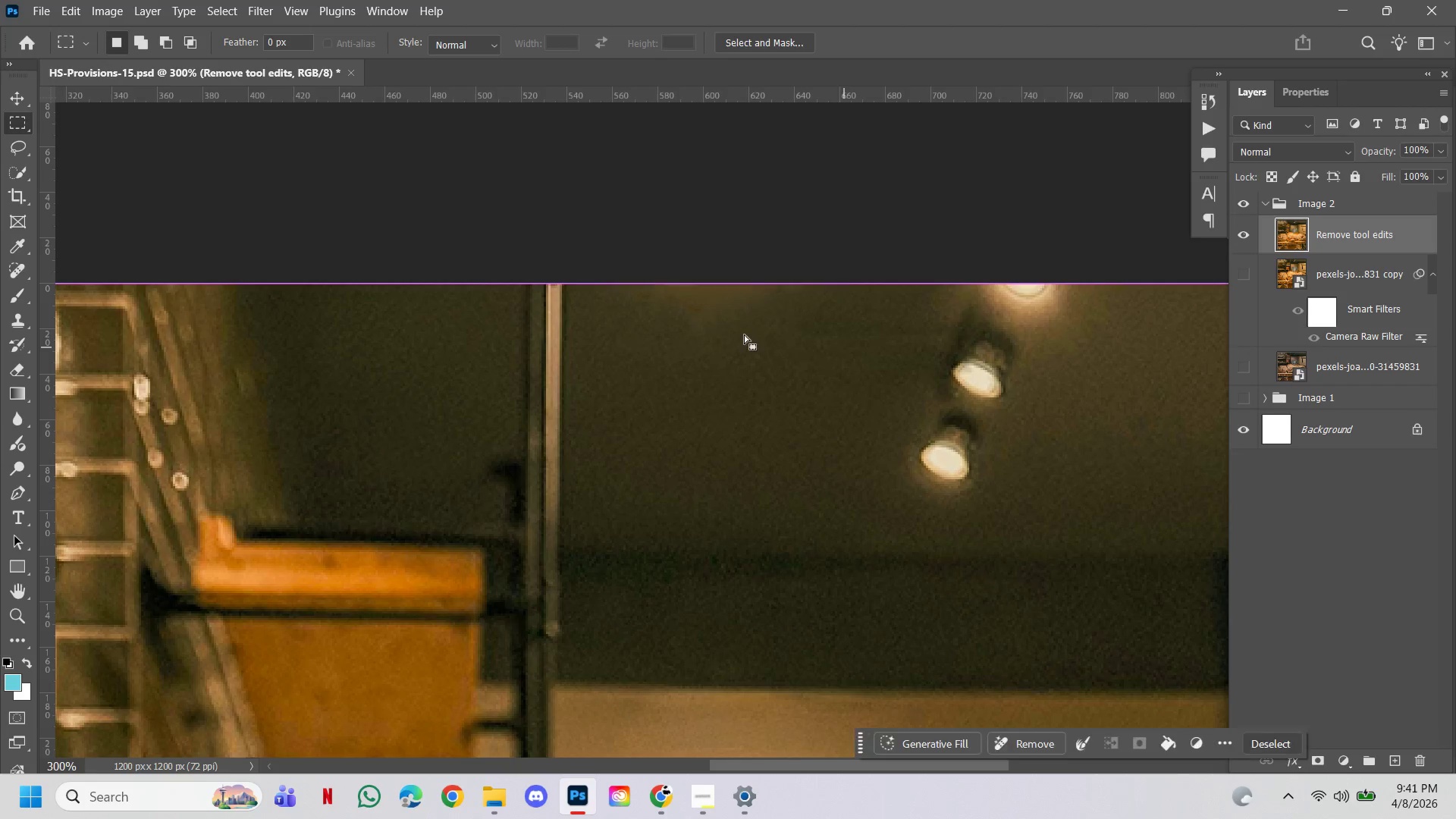 
right_click([744, 334])
 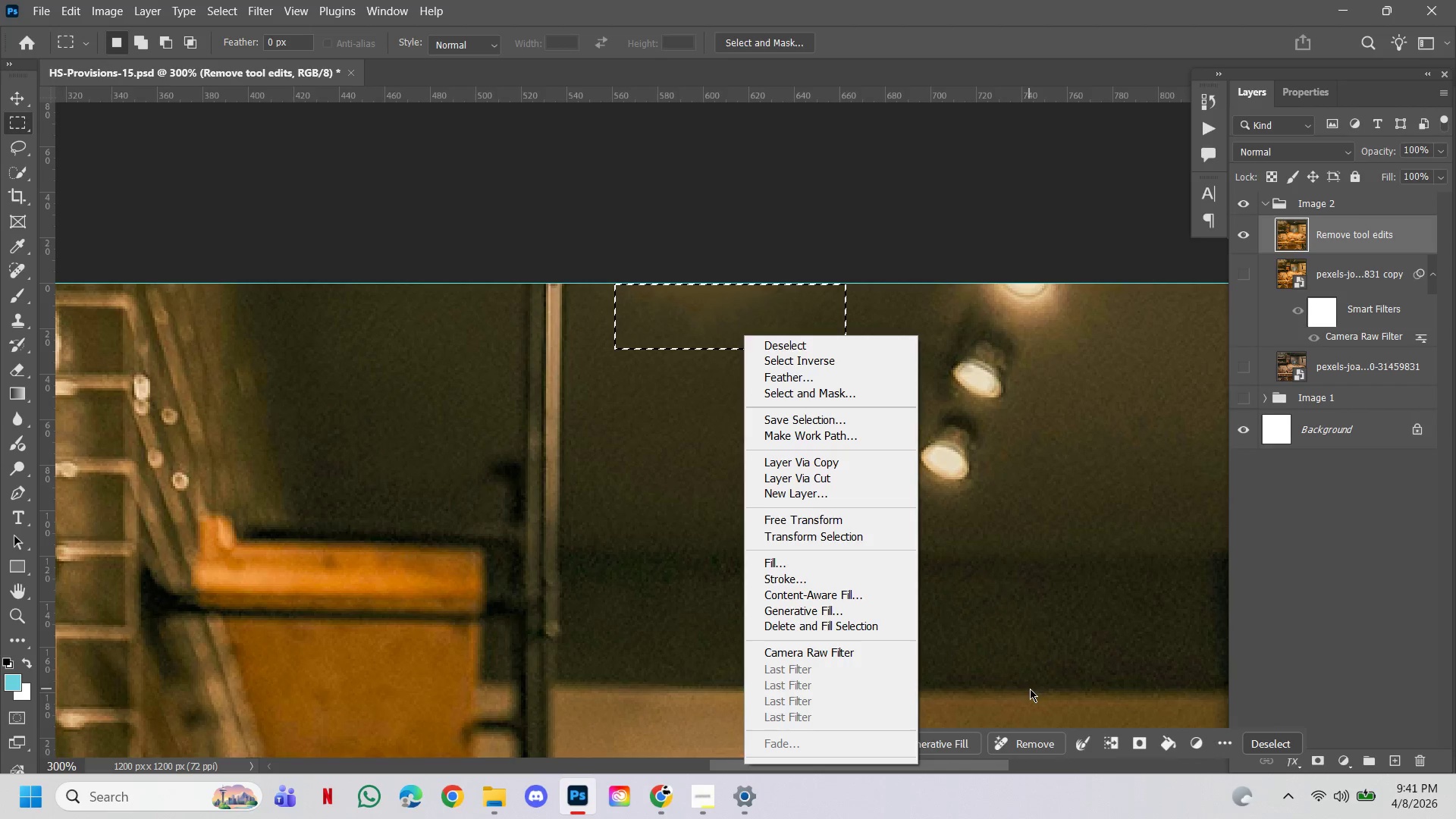 
left_click([1032, 752])
 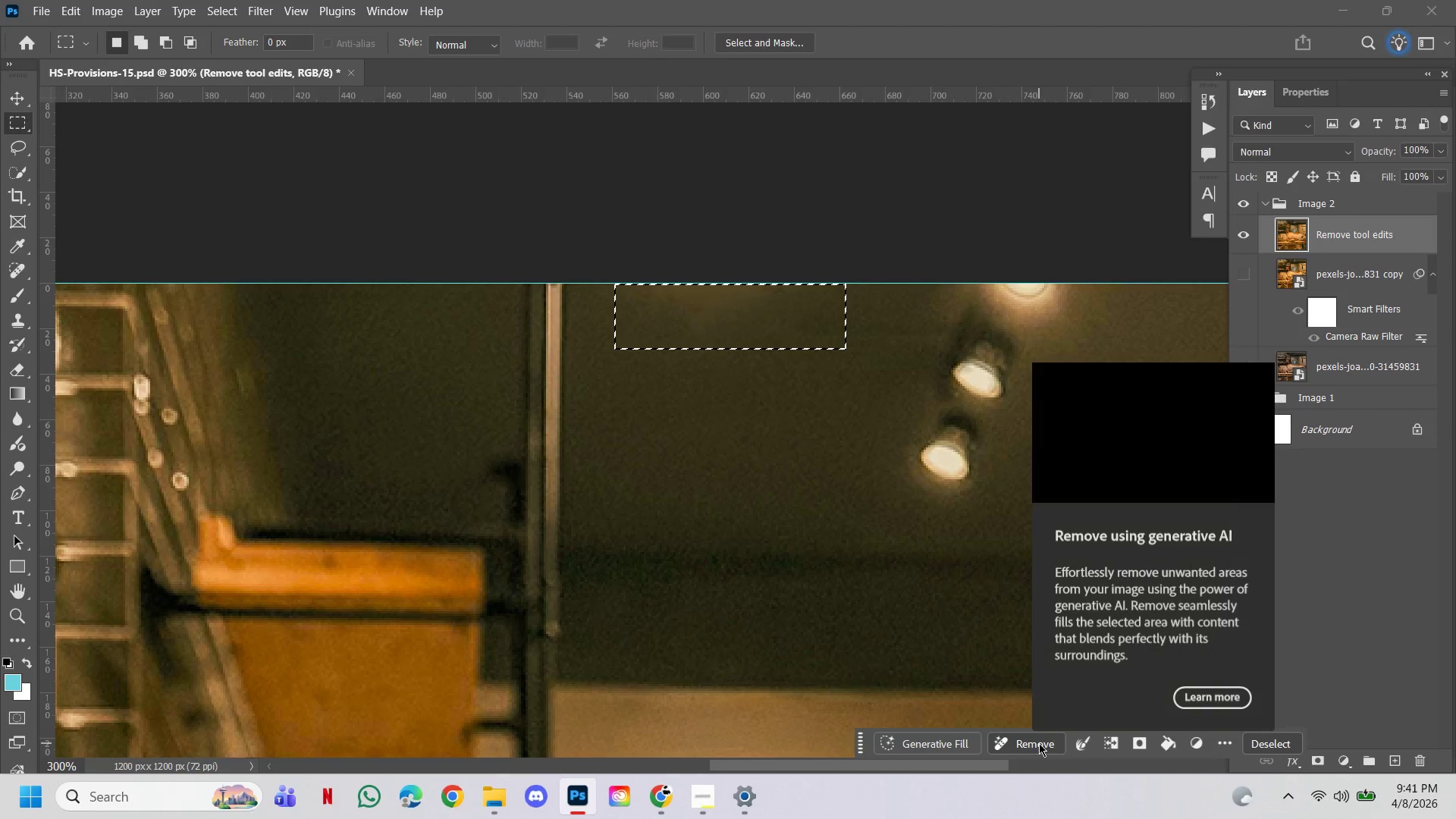 
left_click([1039, 743])
 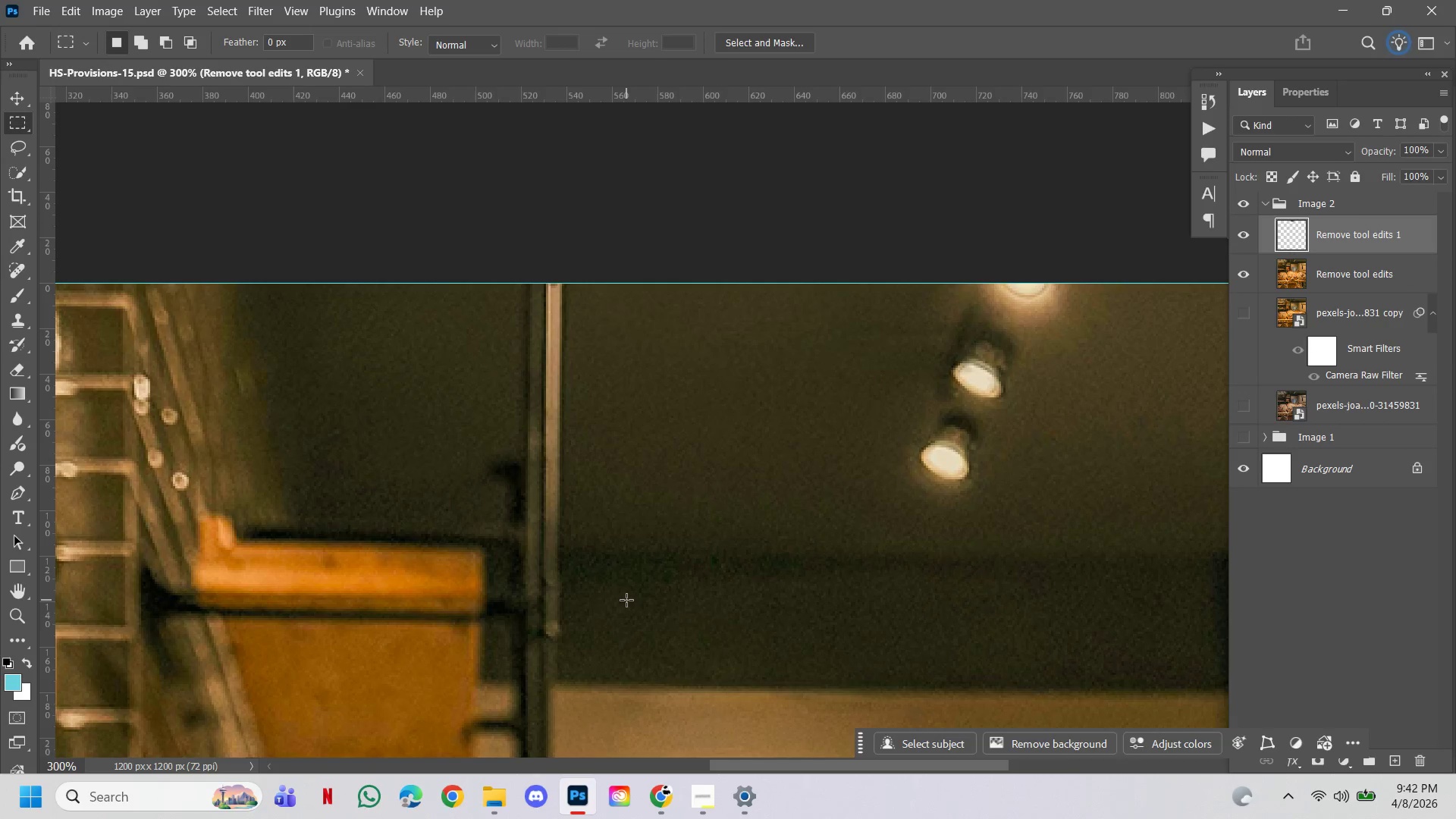 
wait(20.97)
 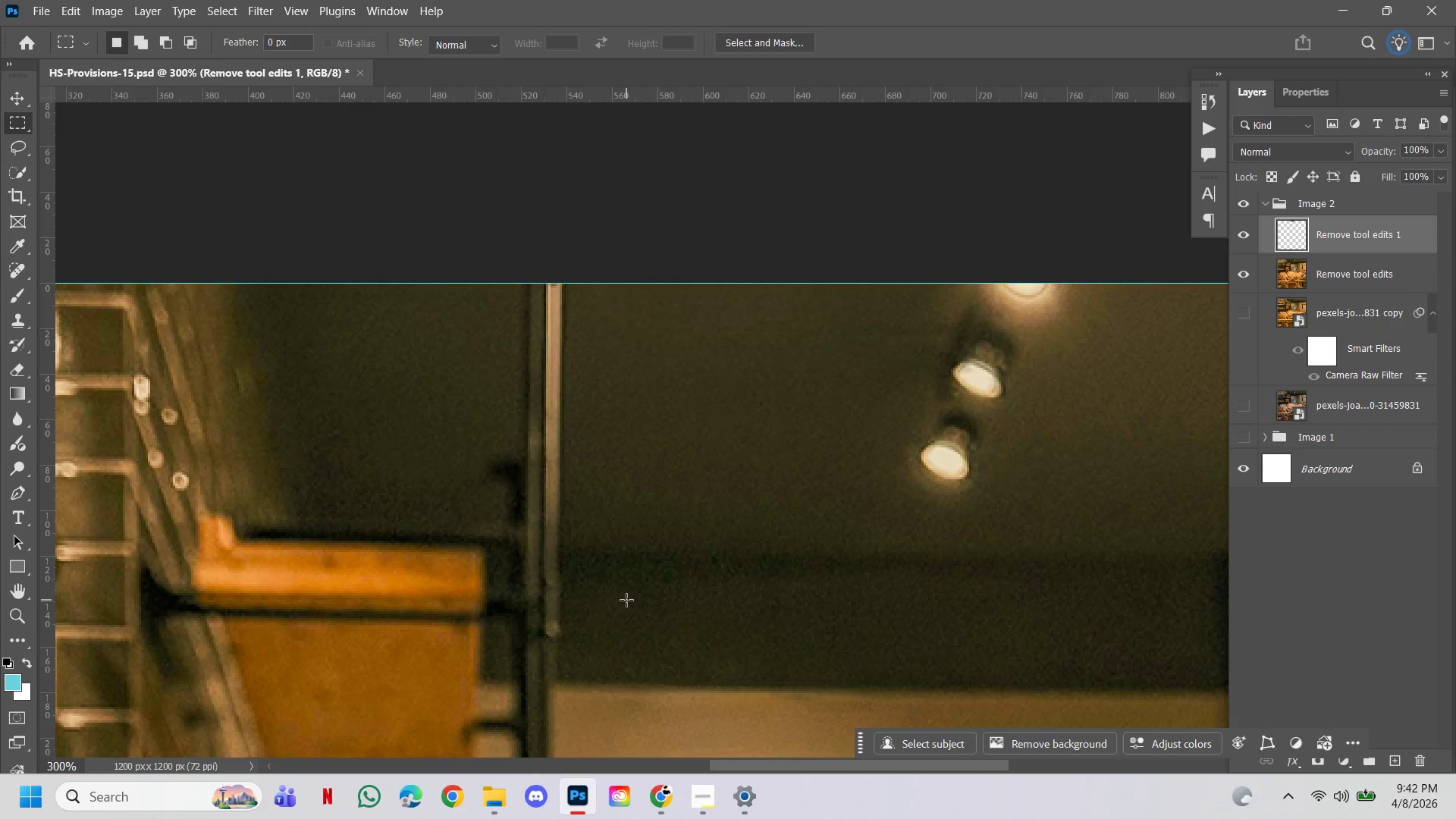 
double_click([1250, 269])
 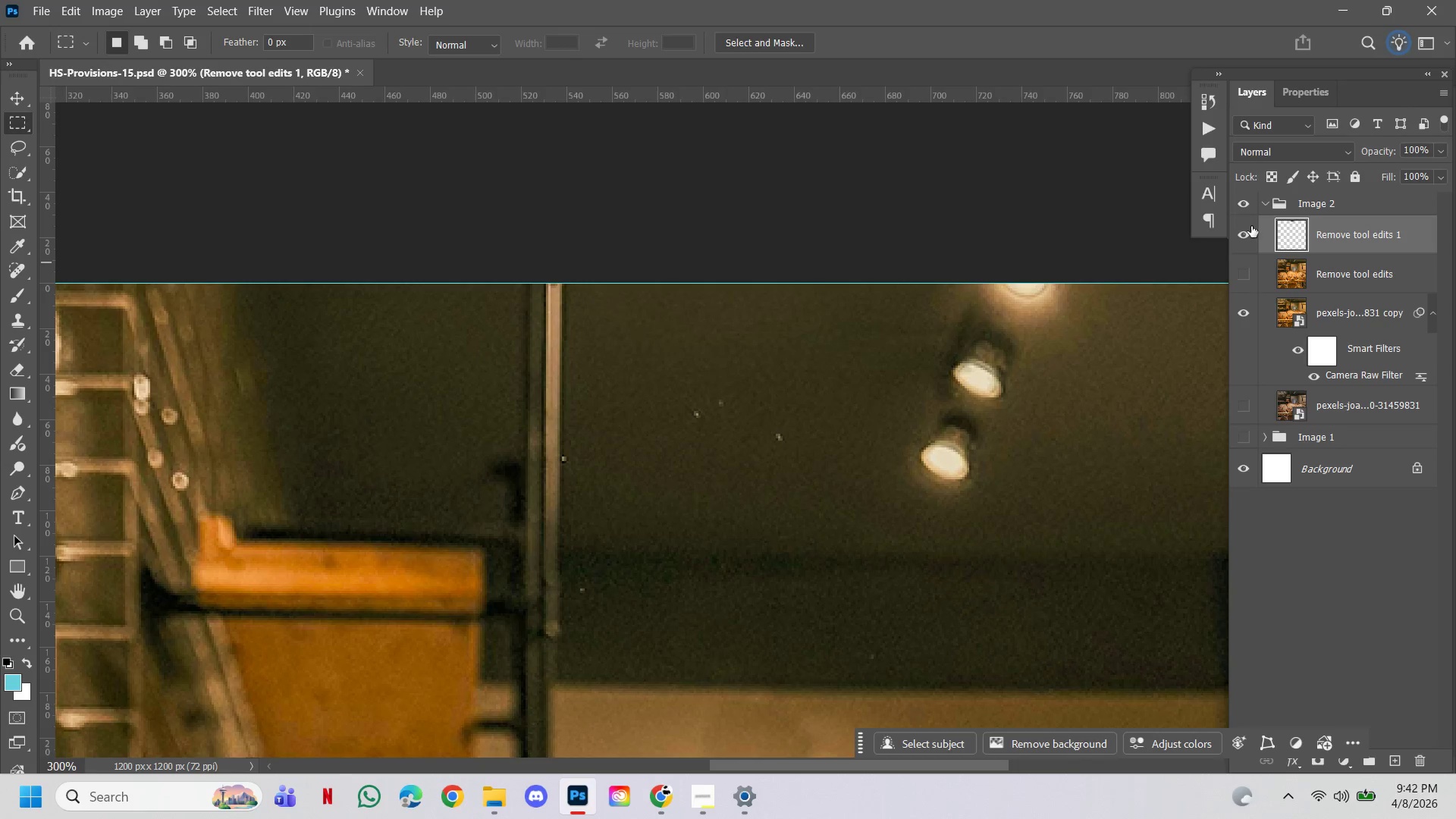 
triple_click([1251, 226])
 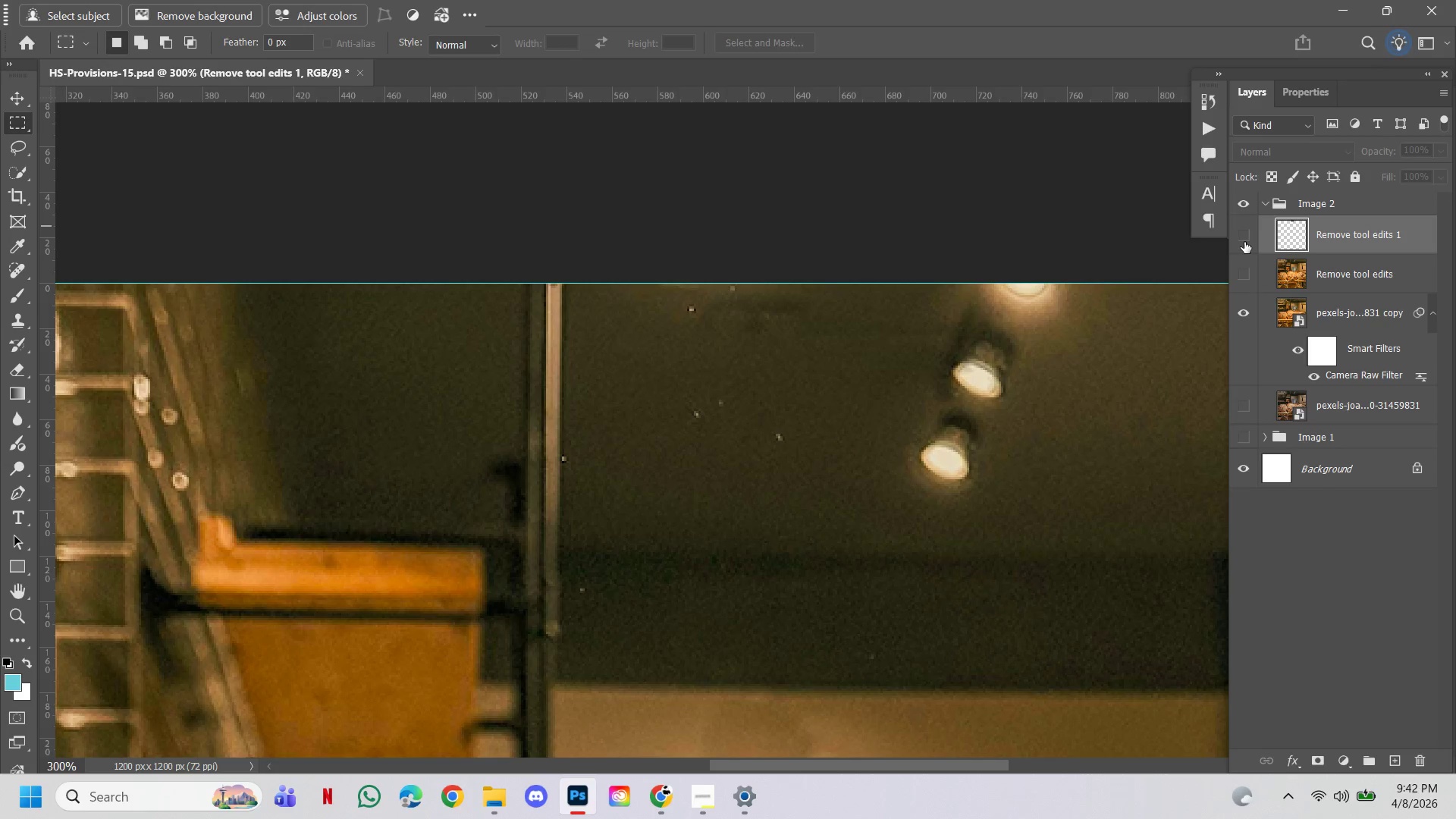 
left_click([1244, 242])
 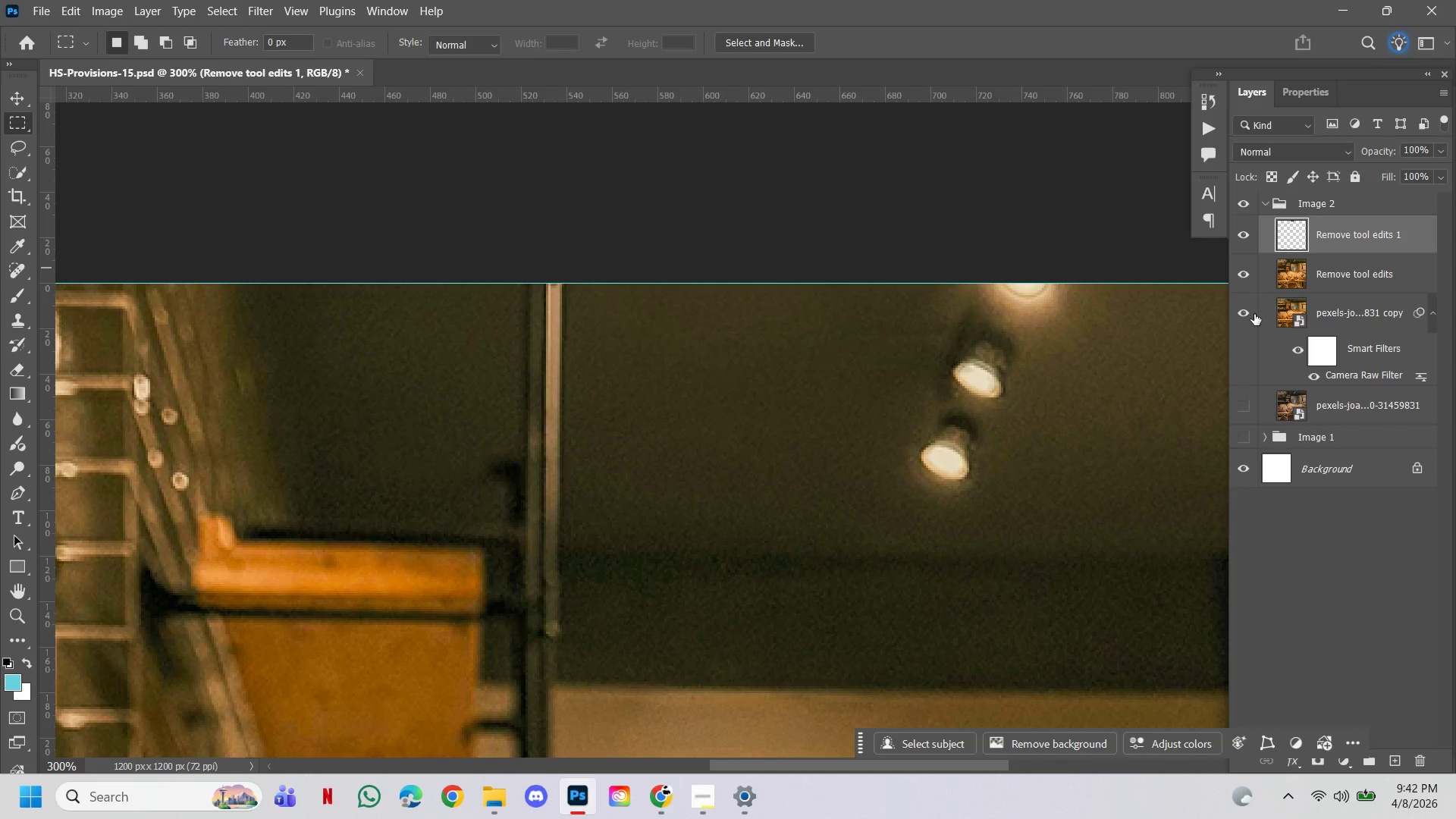 
left_click([1251, 313])
 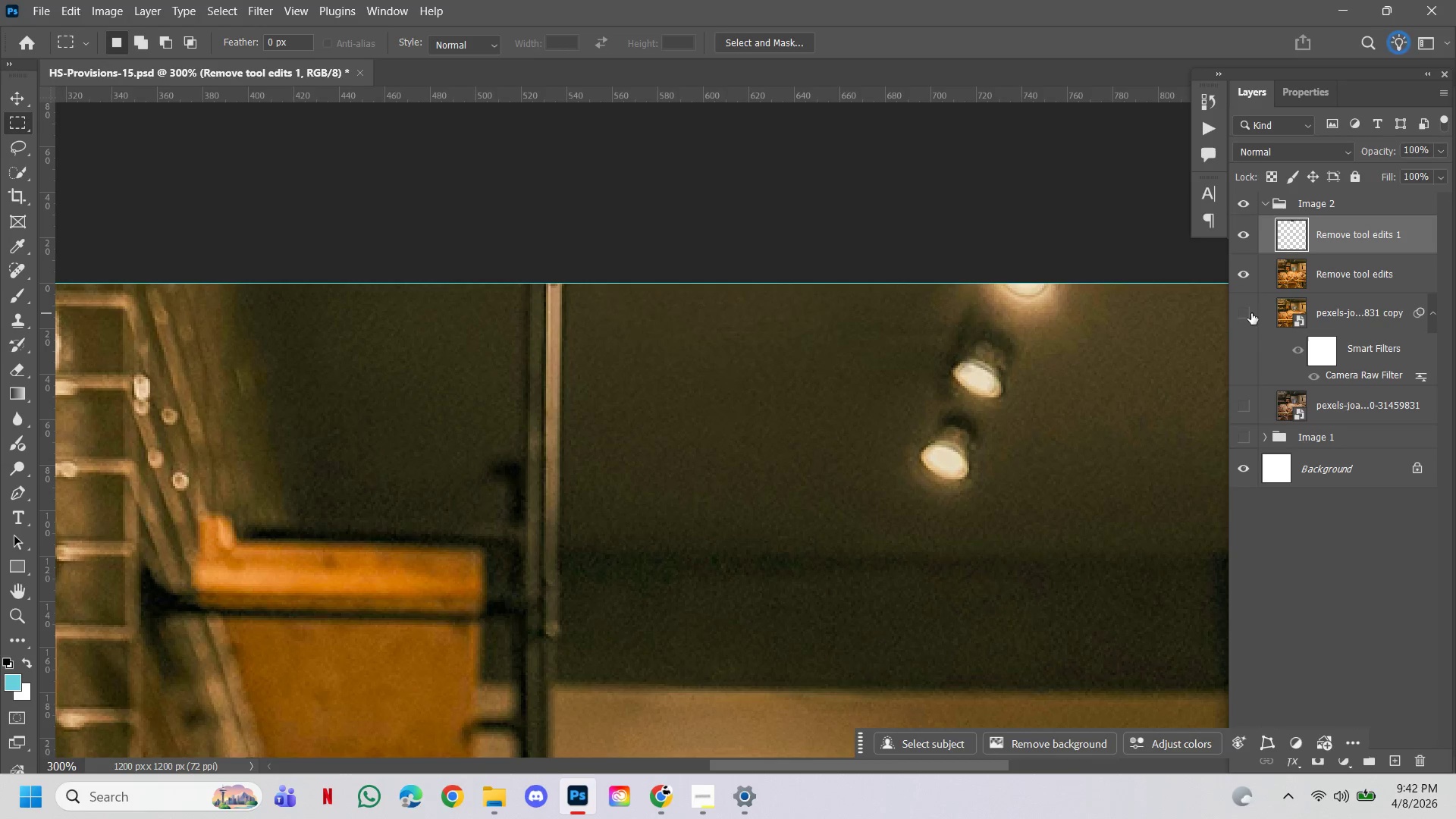 
double_click([1251, 313])
 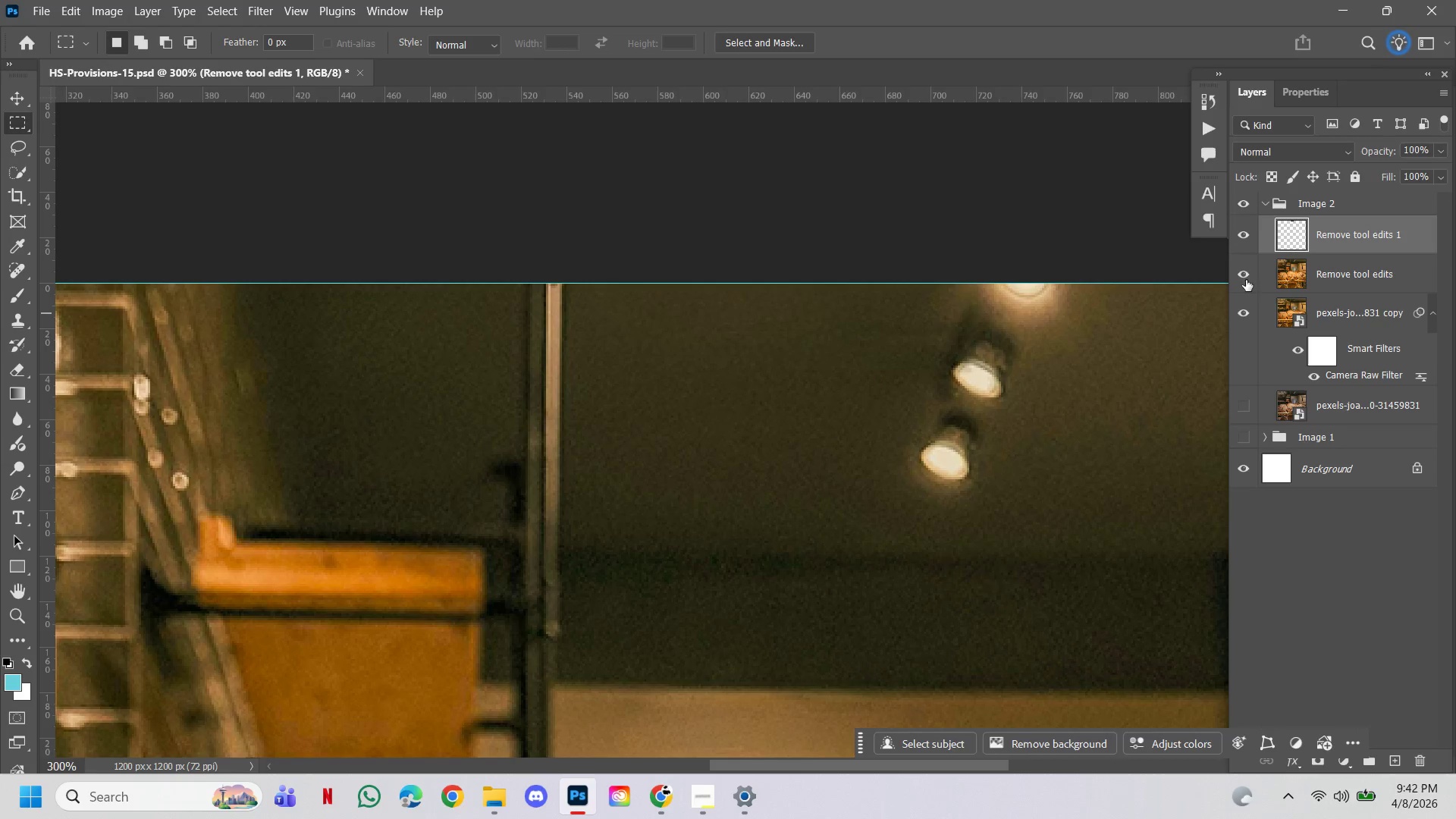 
left_click([1240, 311])
 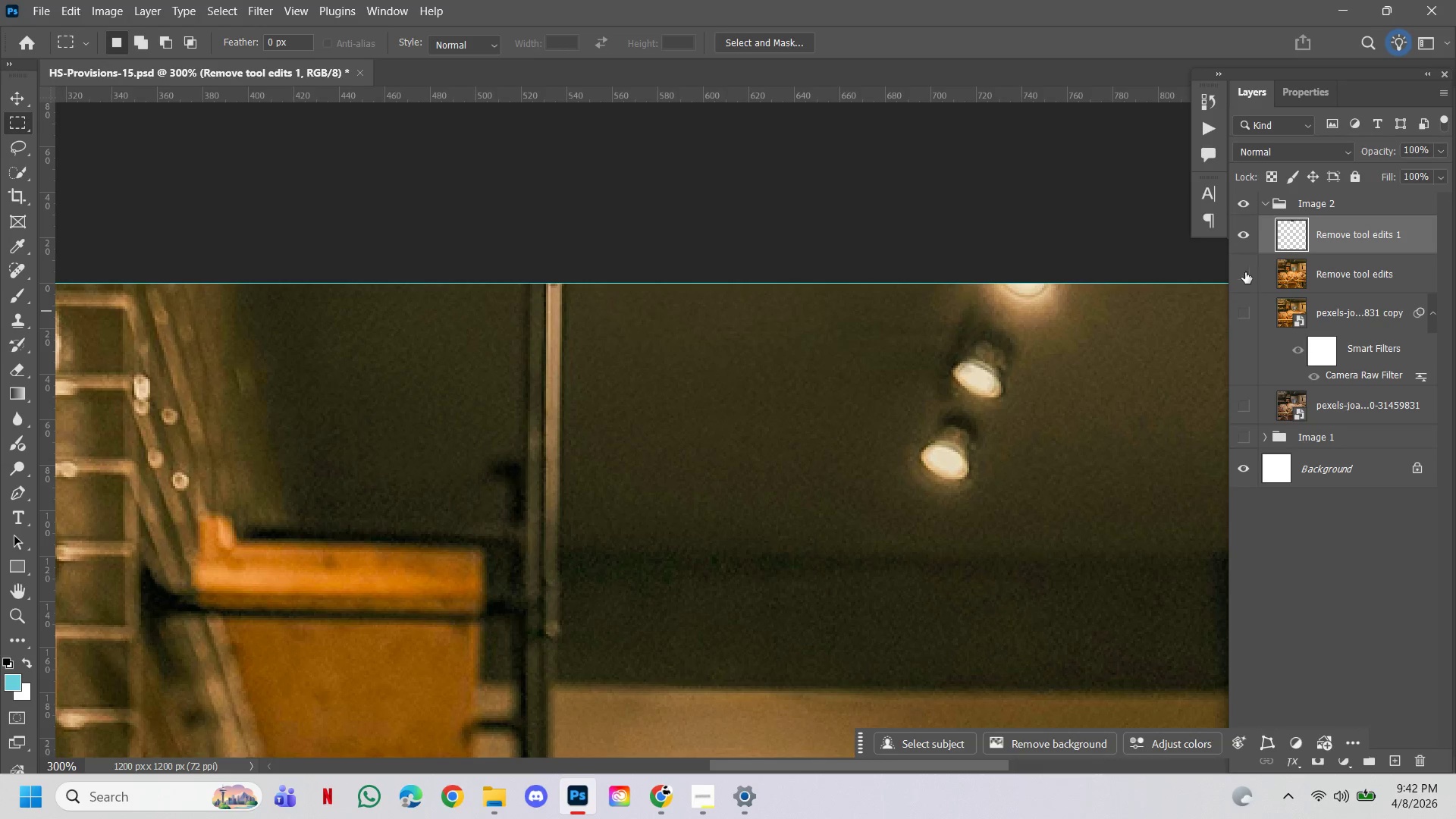 
double_click([1241, 241])
 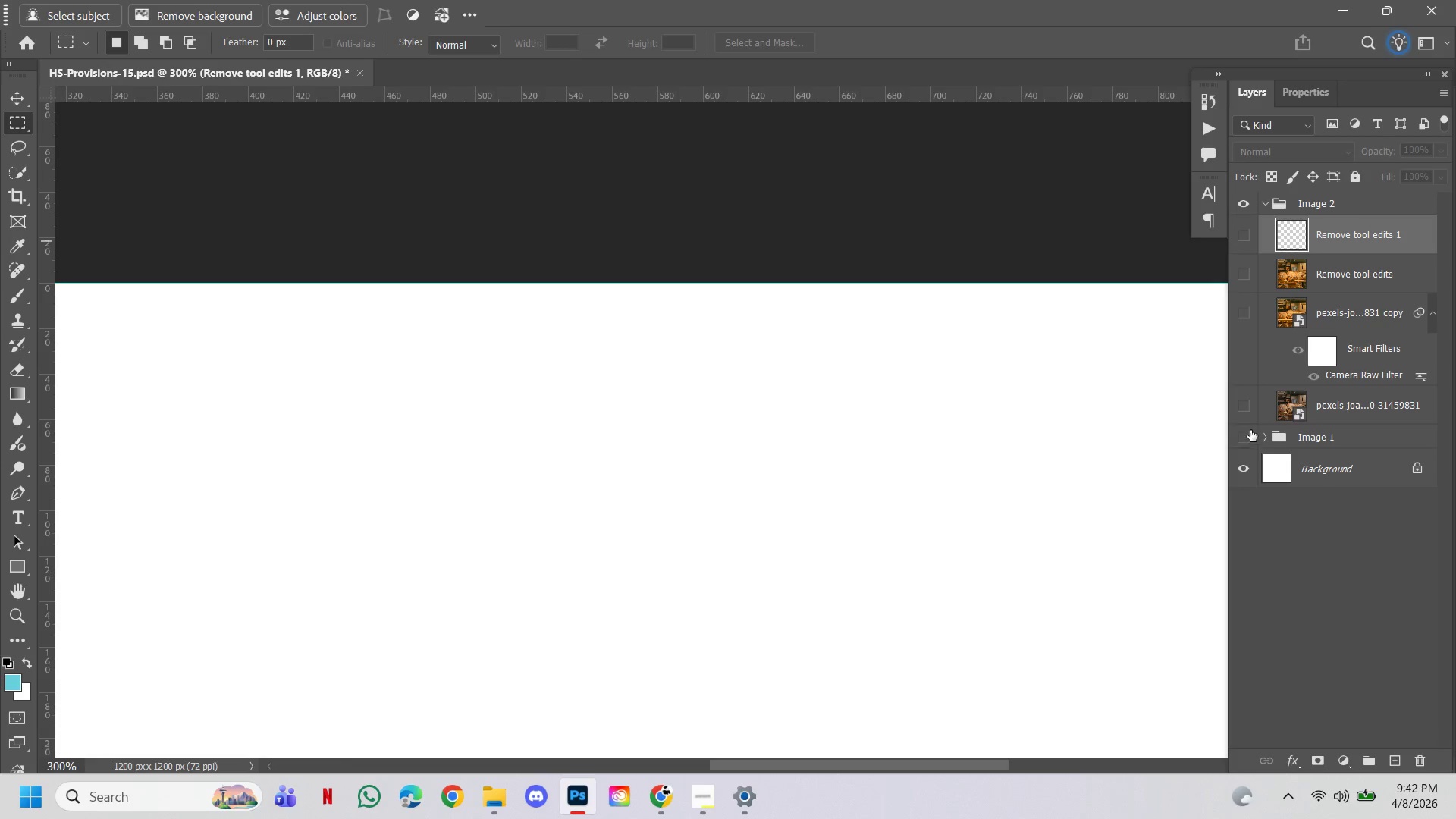 
left_click([1244, 409])
 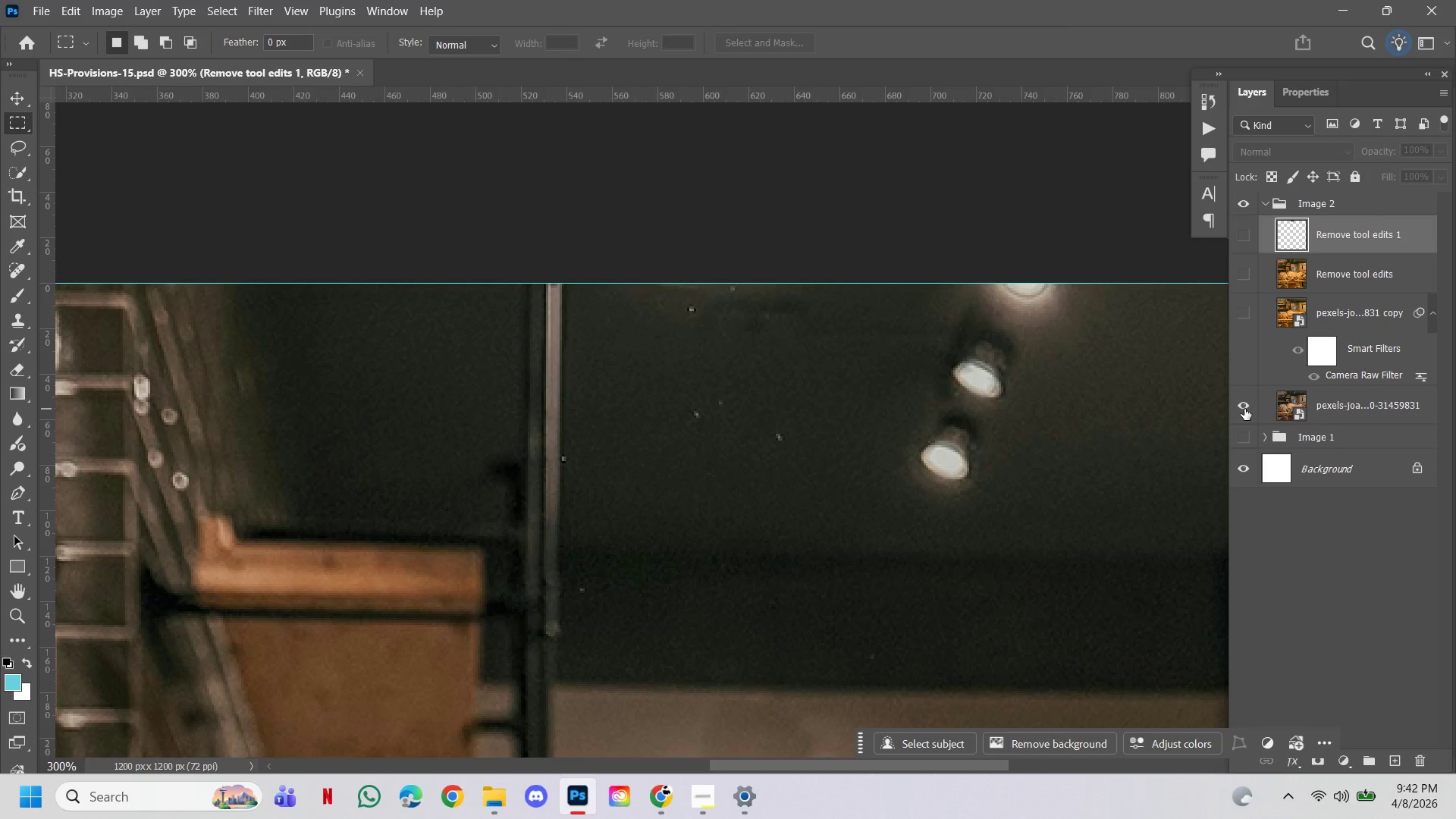 
left_click([1244, 409])
 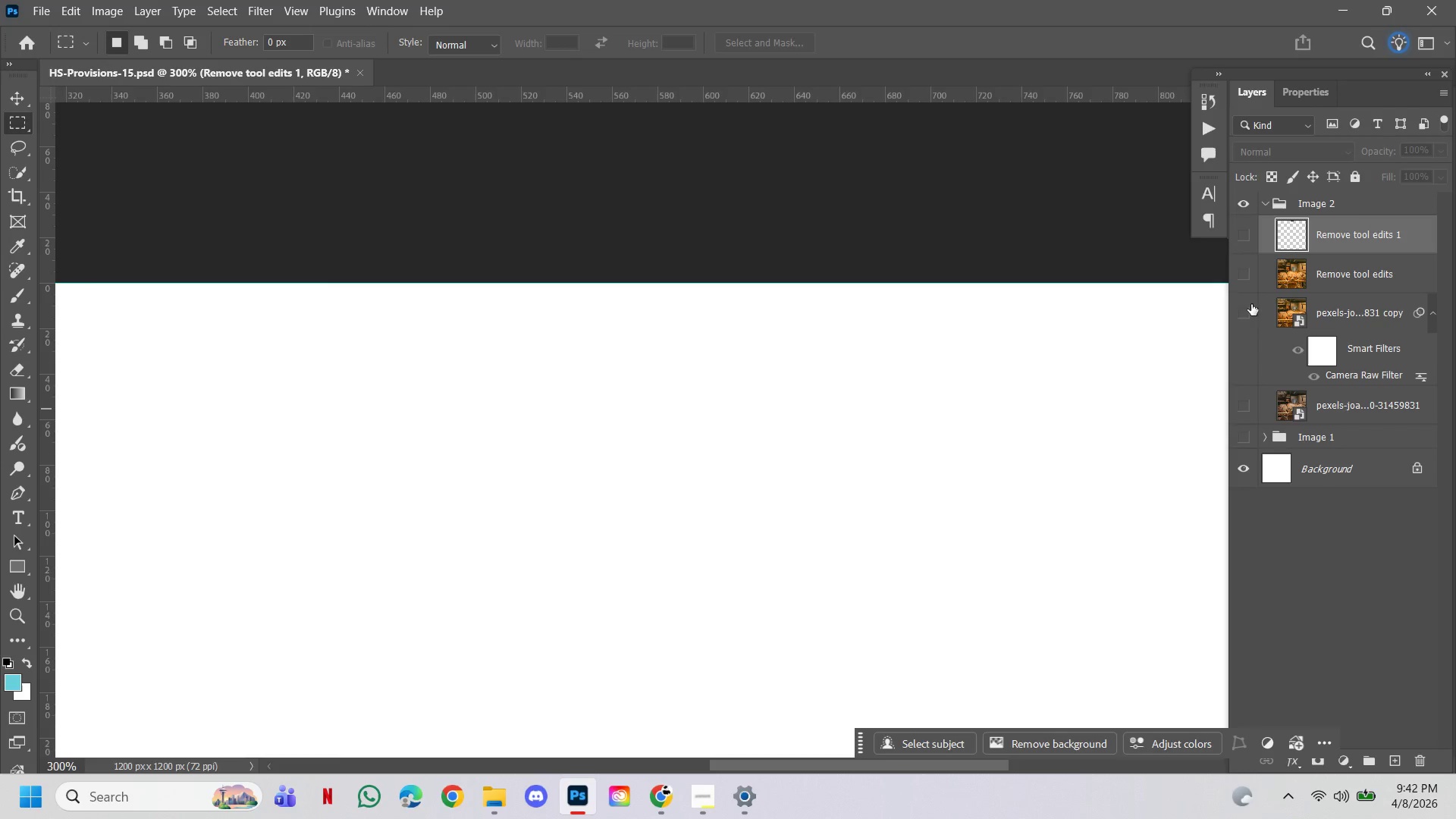 
left_click([1247, 283])
 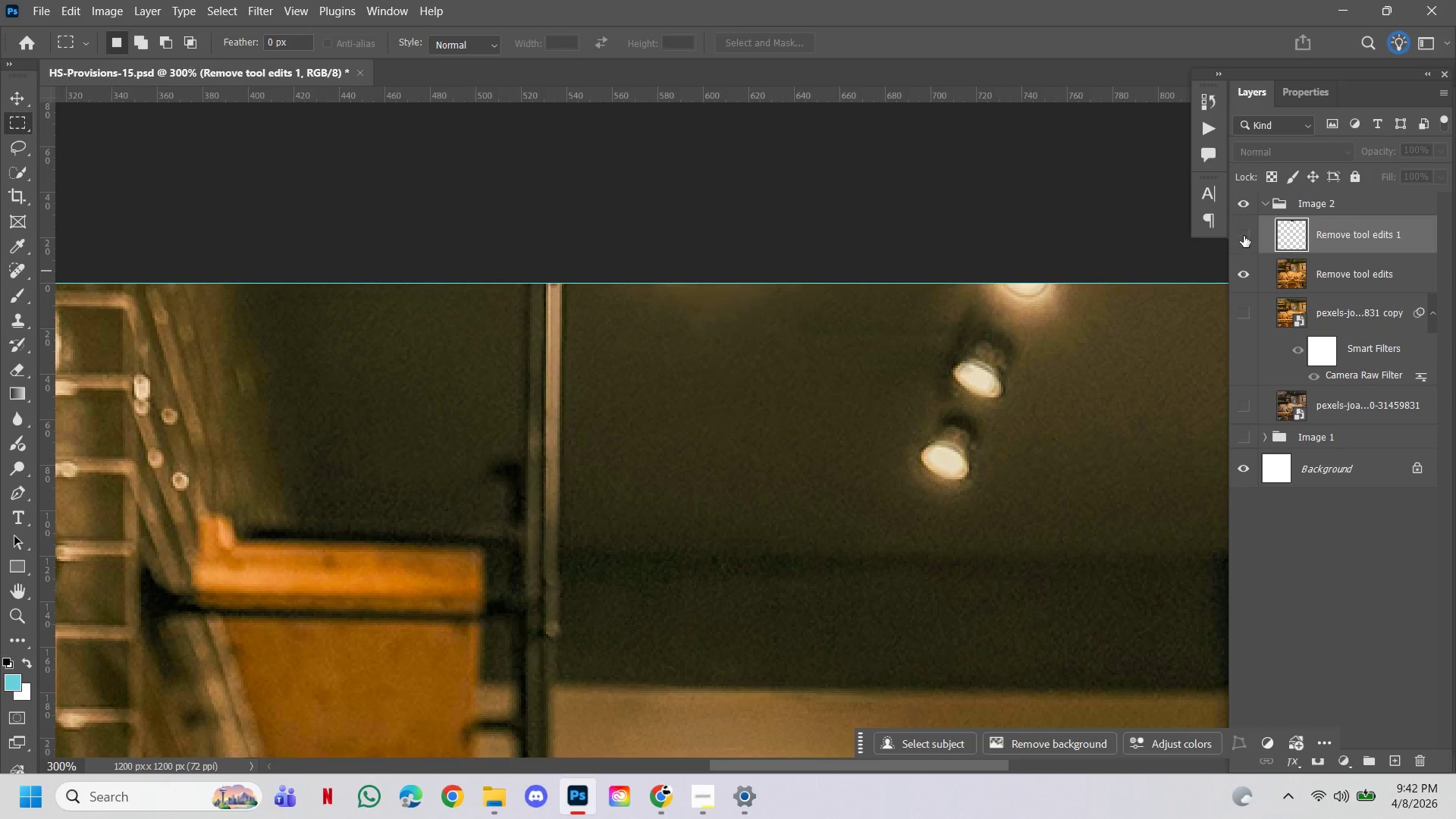 
double_click([1244, 236])
 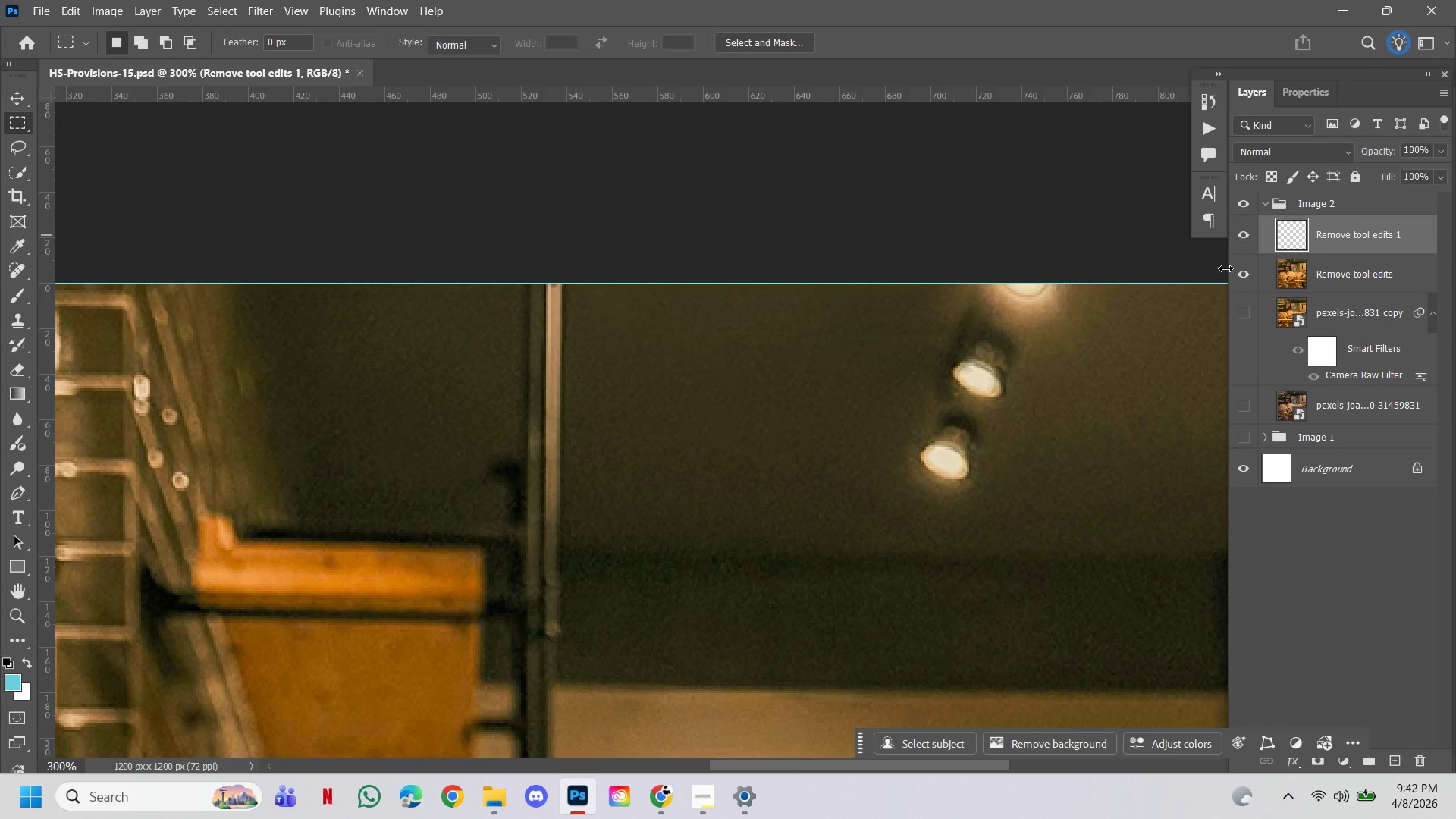 
hold_key(key=ControlLeft, duration=1.0)
 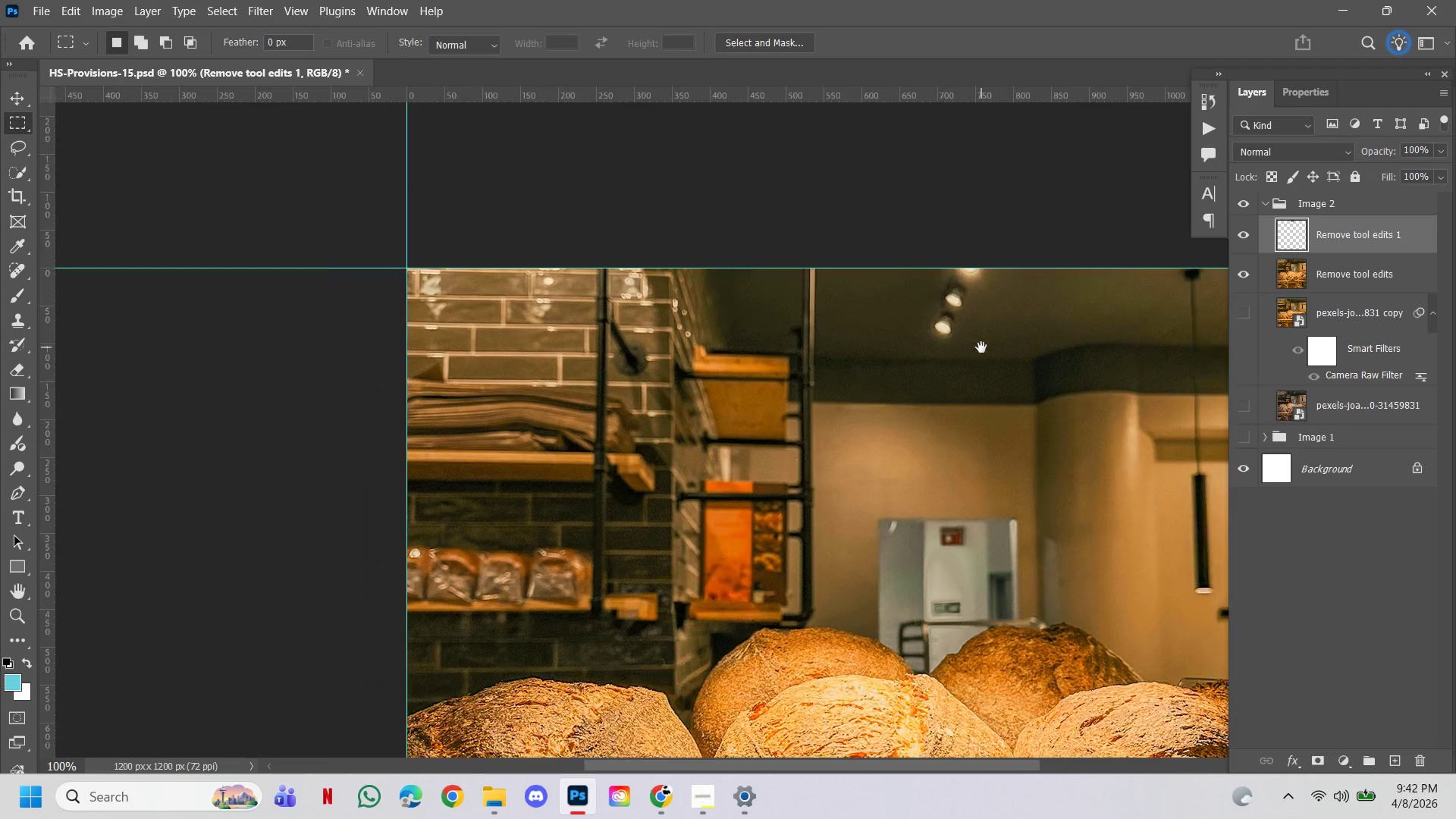 
hold_key(key=AltLeft, duration=0.8)
 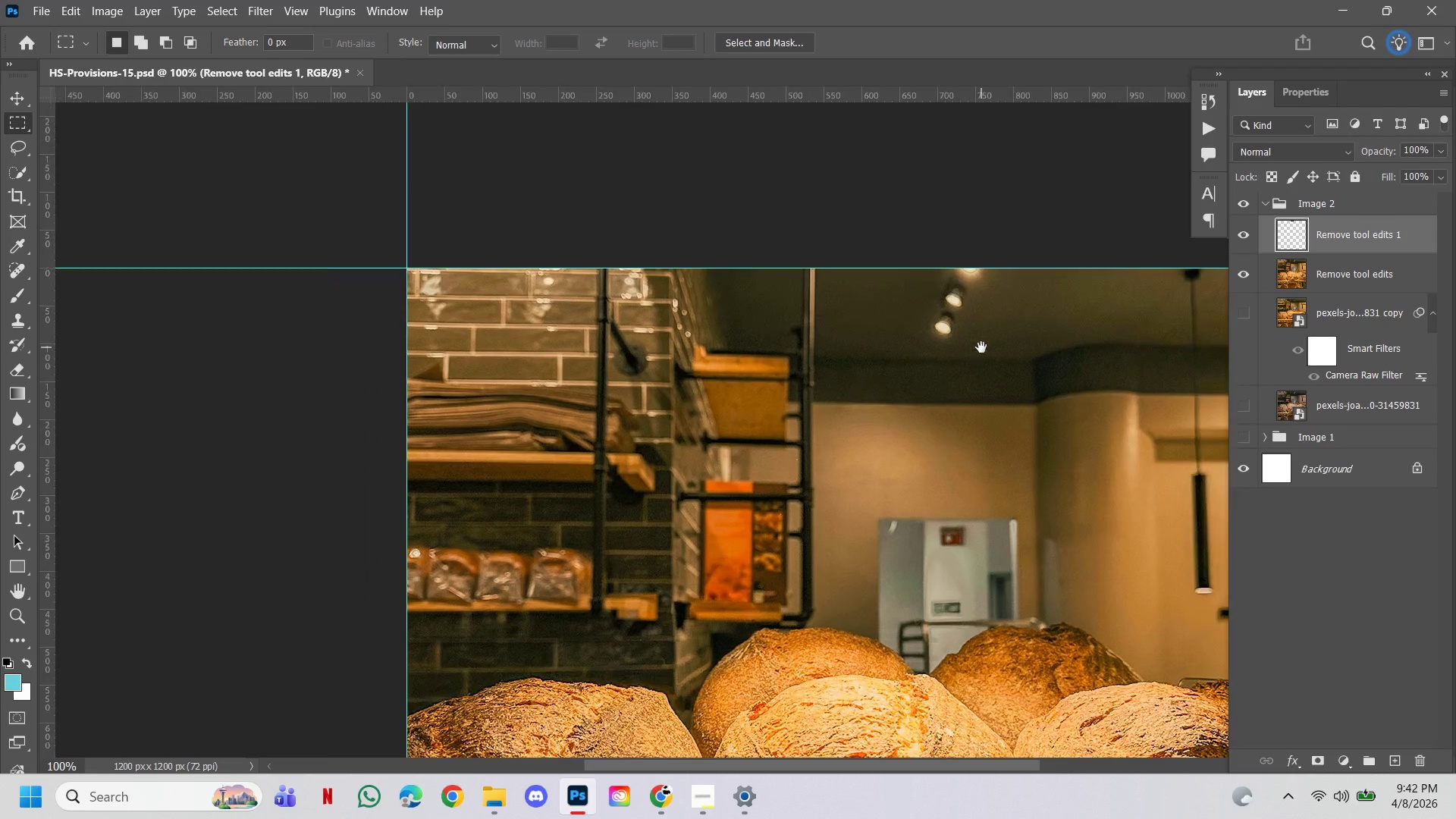 
hold_key(key=Space, duration=1.53)
 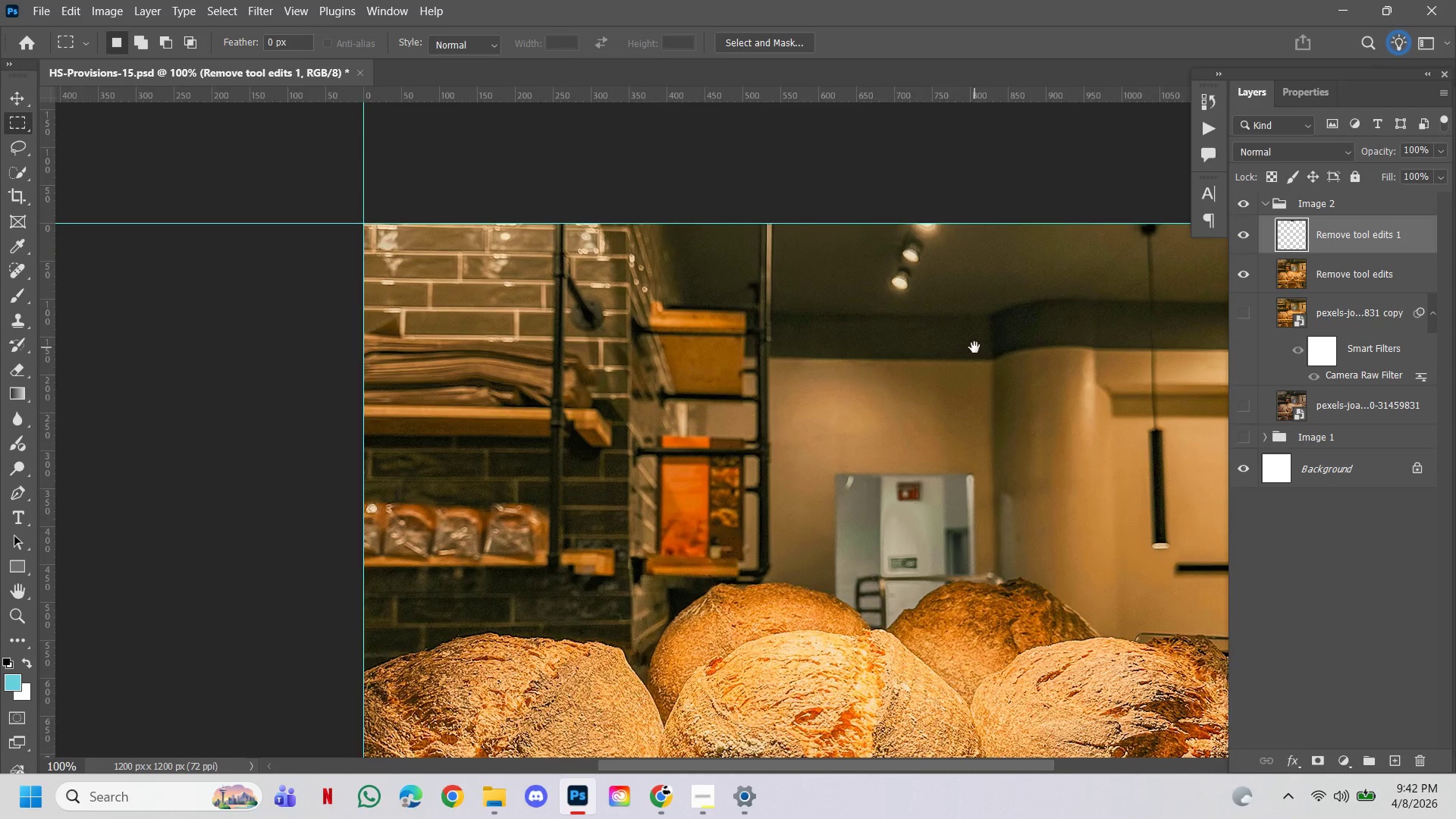 
double_click([1004, 398])
 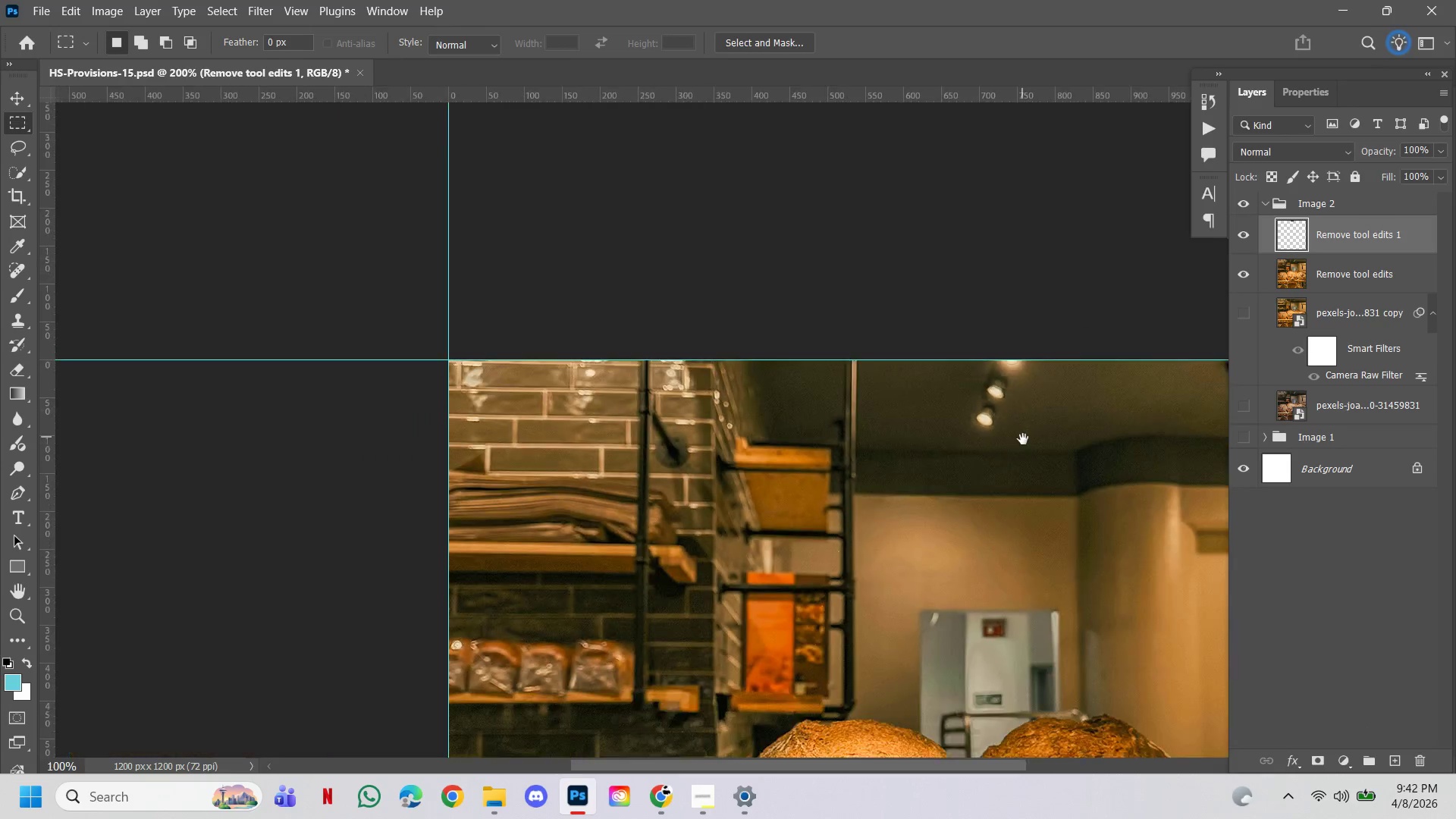 
left_click_drag(start_coordinate=[1023, 439], to_coordinate=[981, 347])
 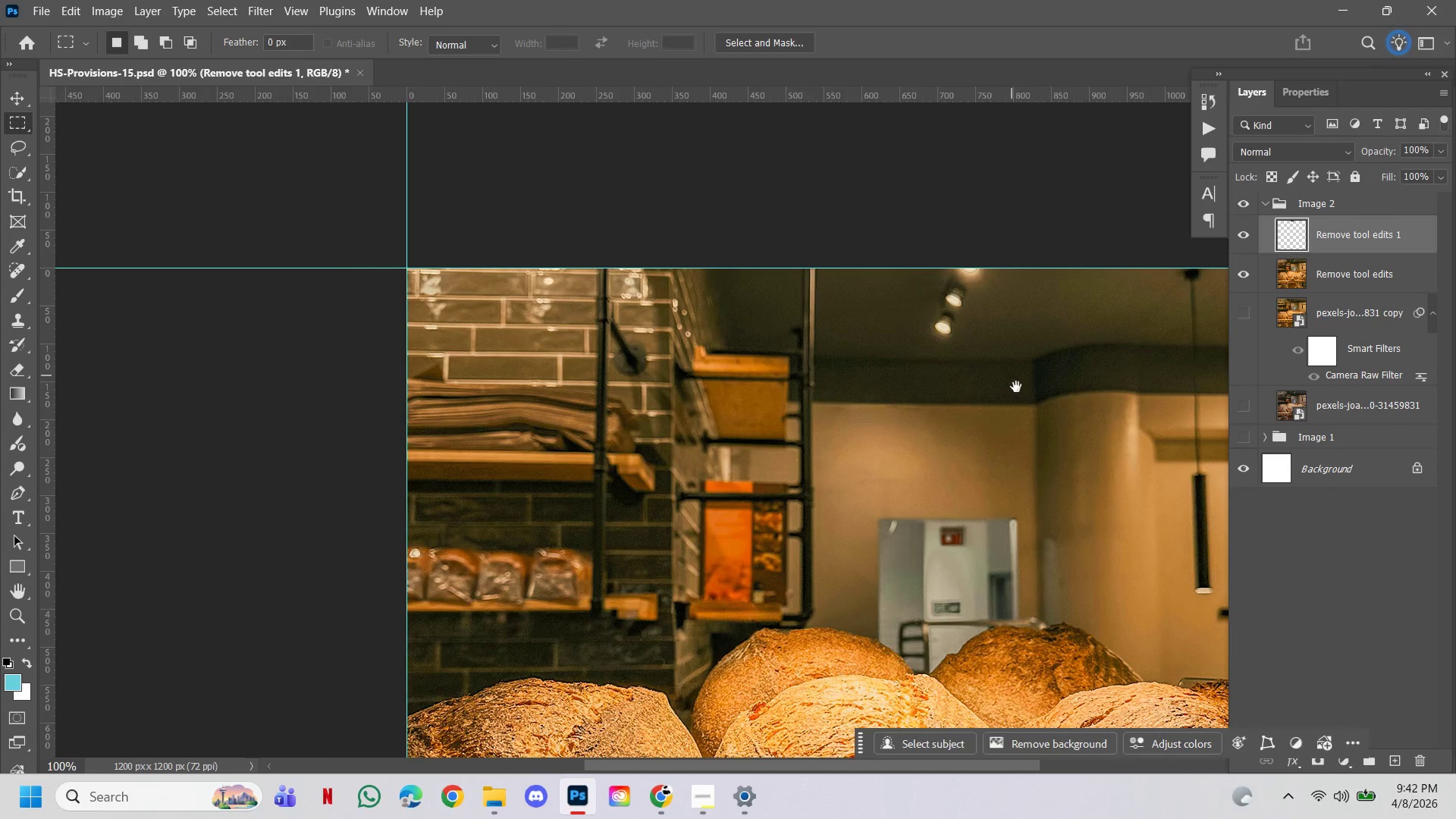 
hold_key(key=Space, duration=0.77)
 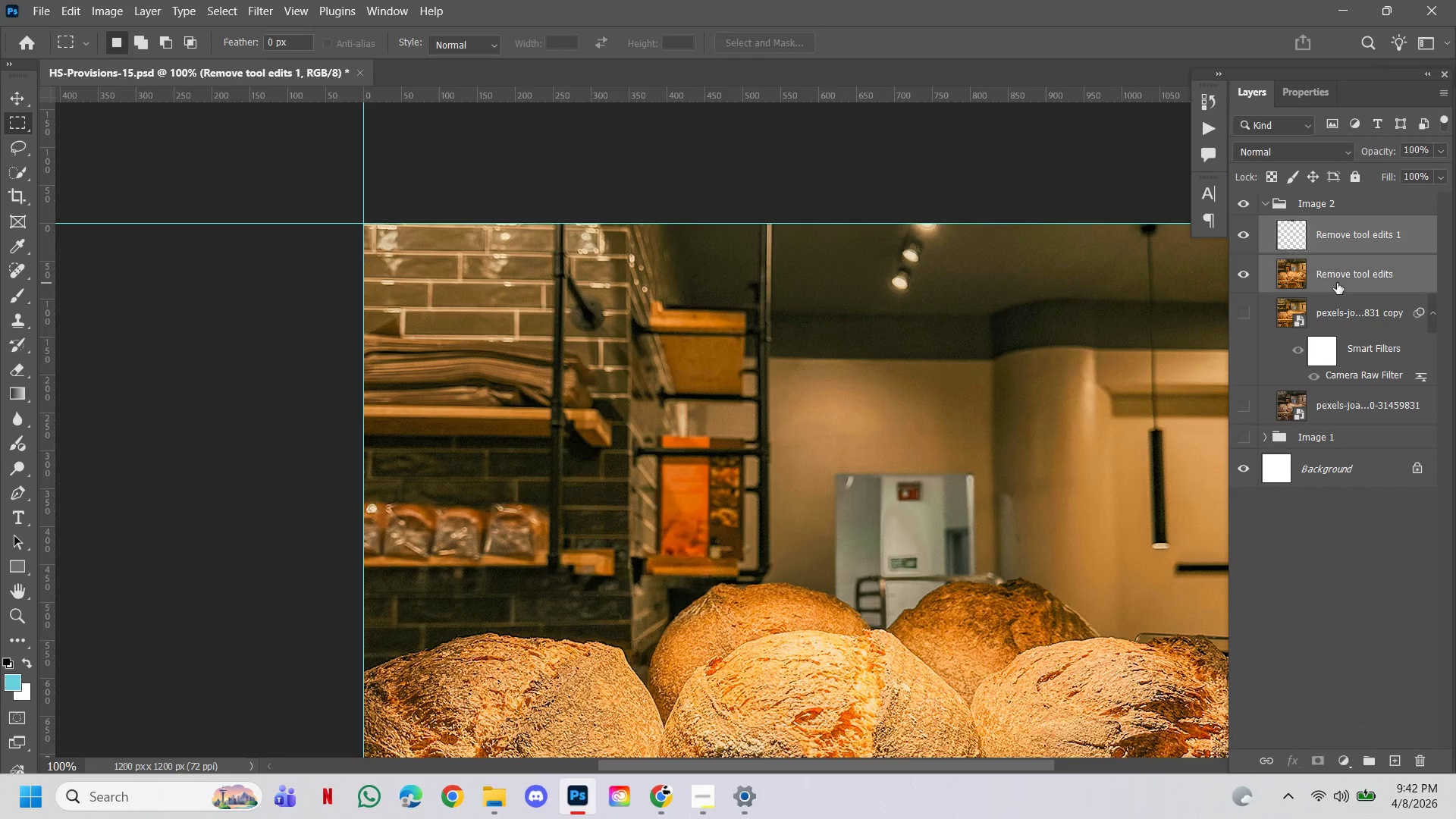 
left_click_drag(start_coordinate=[1018, 392], to_coordinate=[974, 347])
 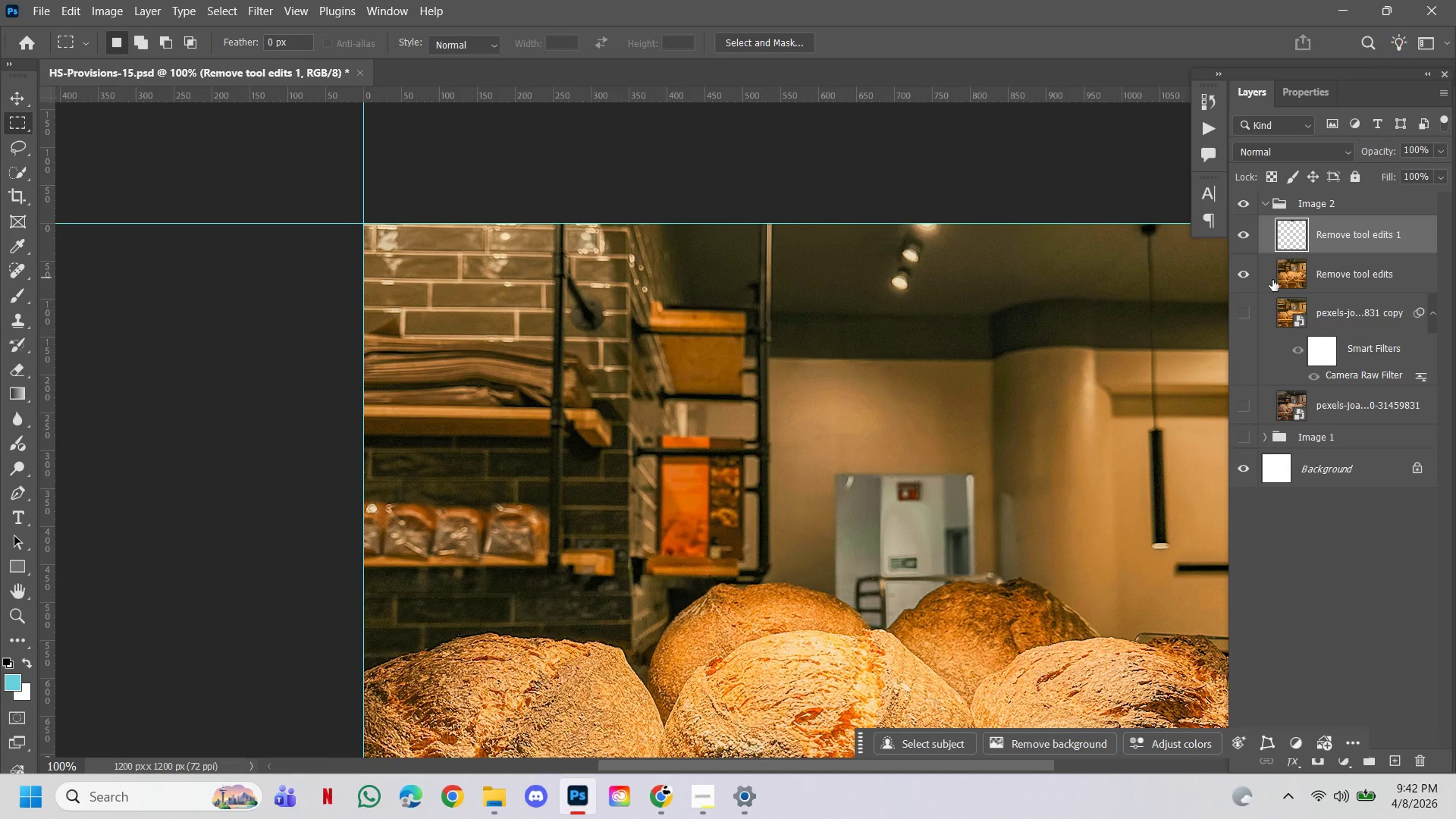 
left_click([1337, 283])
 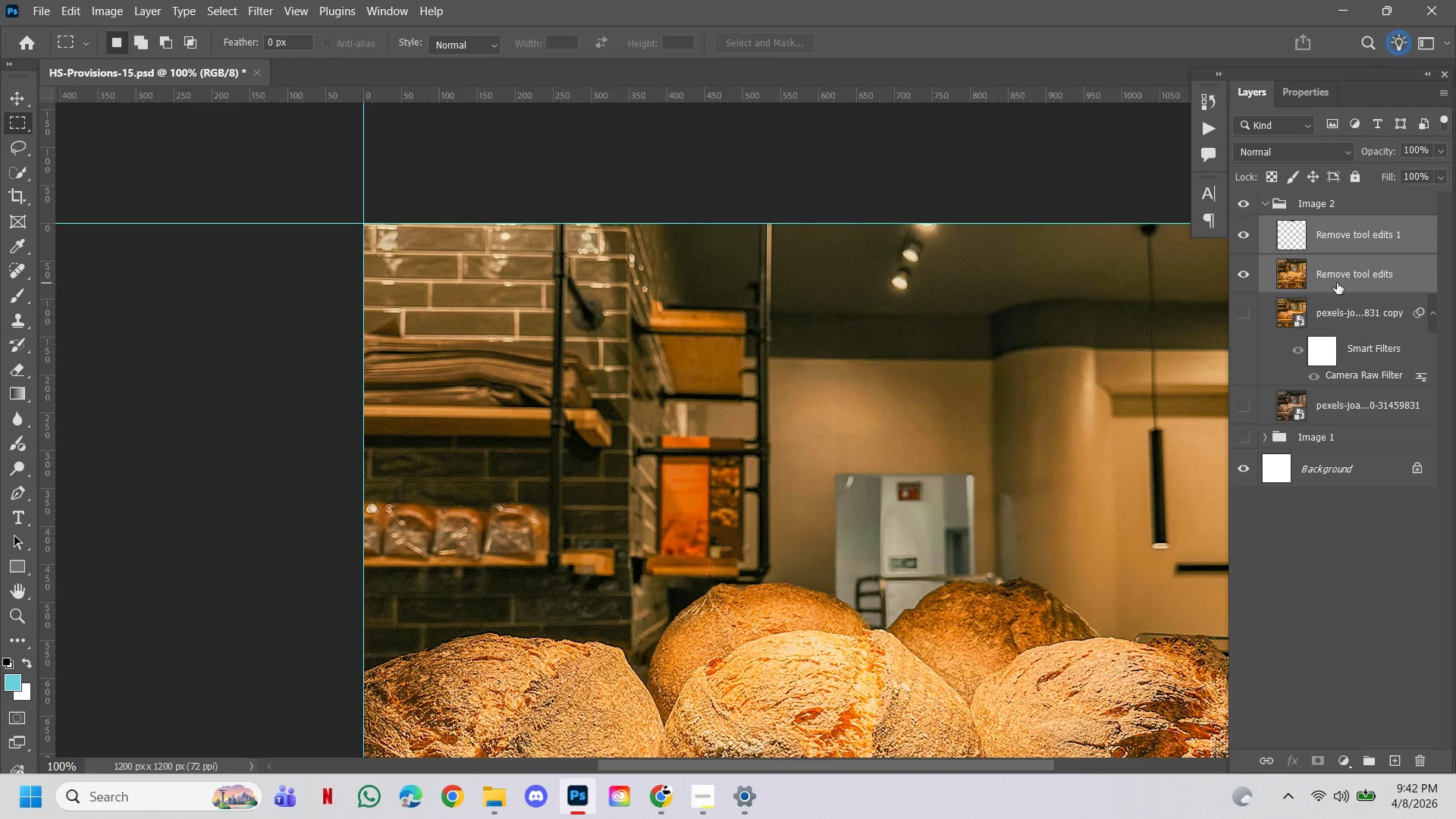 
key(Control+E)
 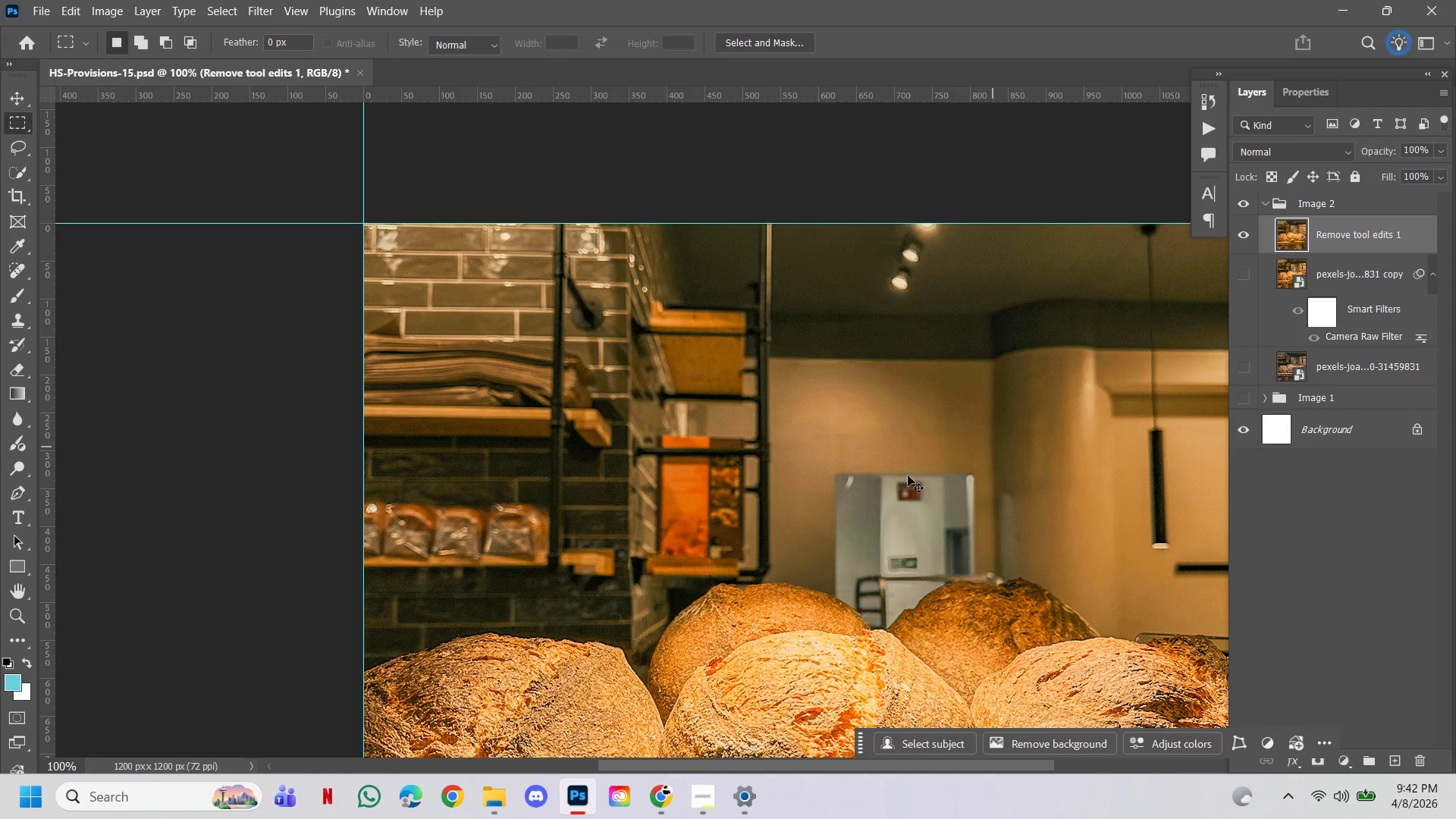 
hold_key(key=AltLeft, duration=0.45)
 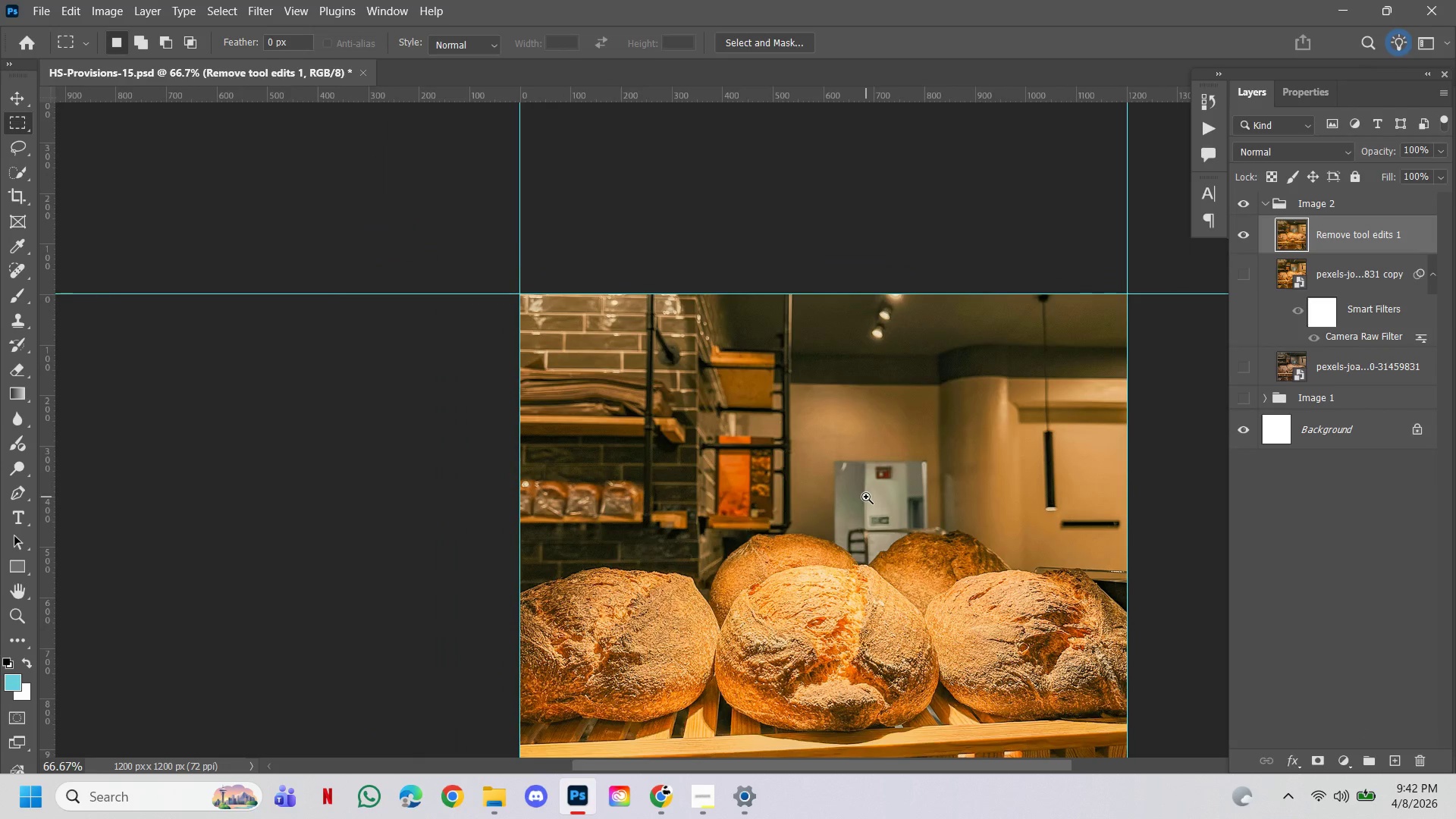 
hold_key(key=Space, duration=26.67)
 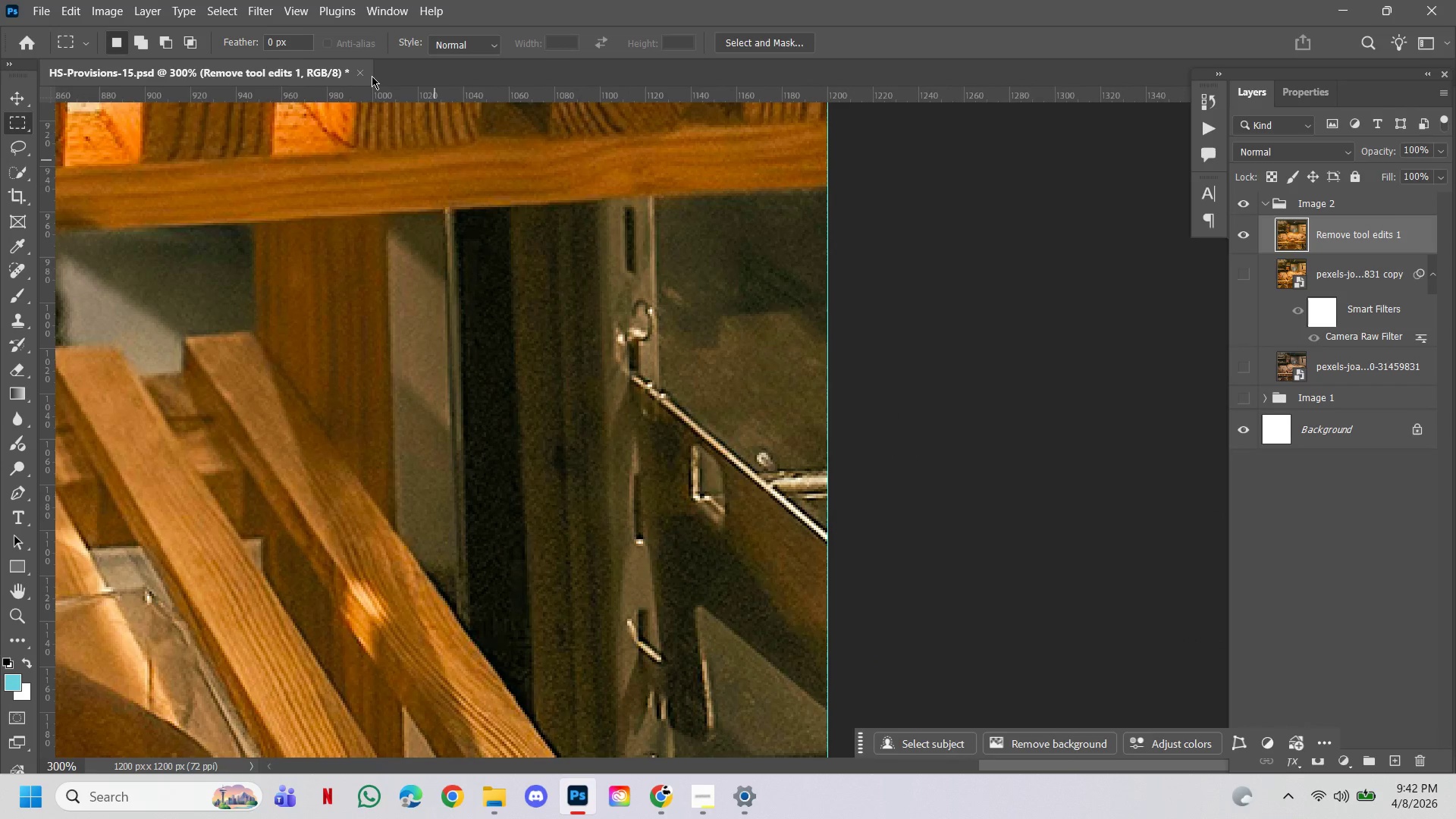 
left_click([833, 437])
 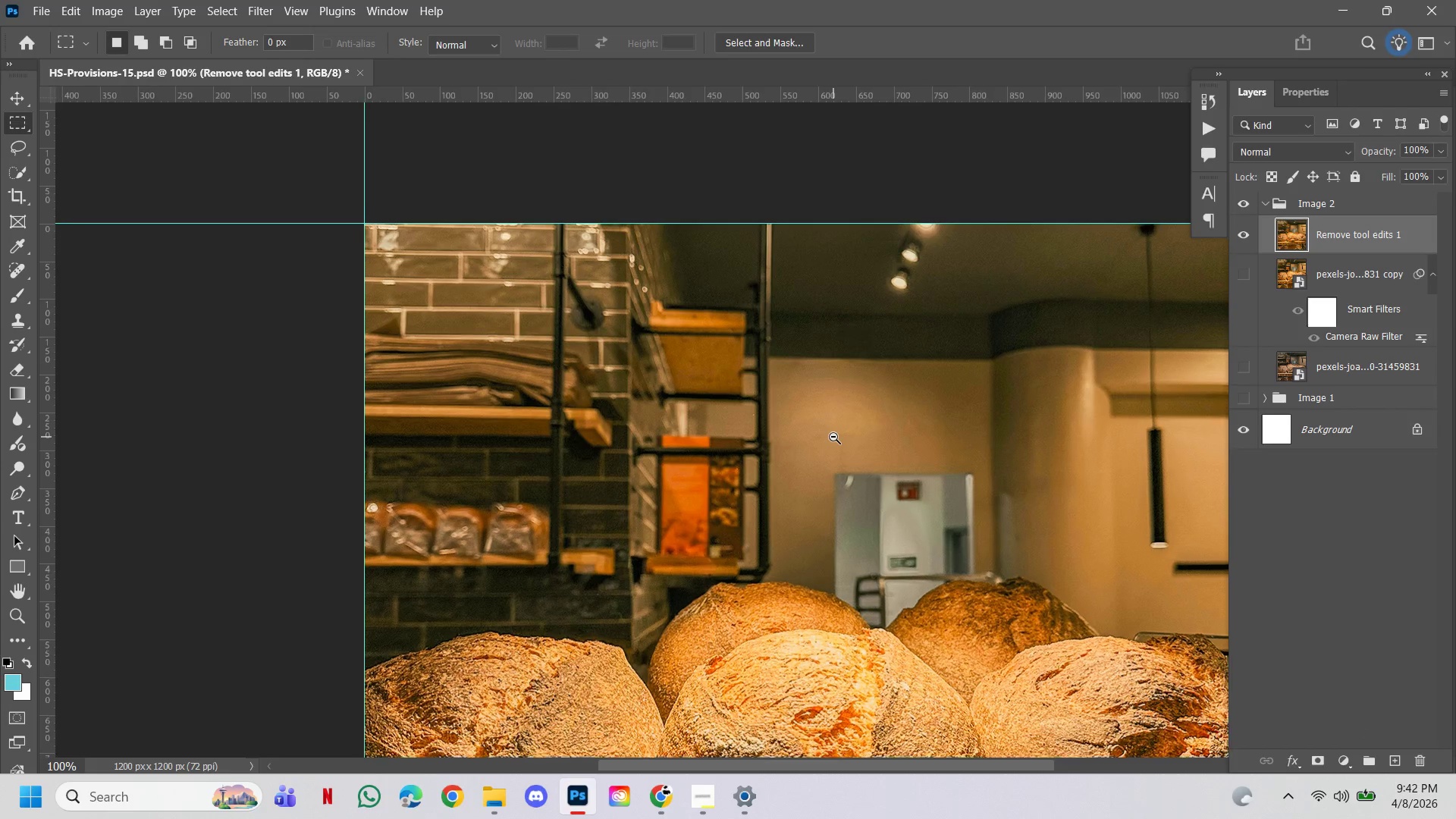 
key(Alt+Control+AltLeft)
 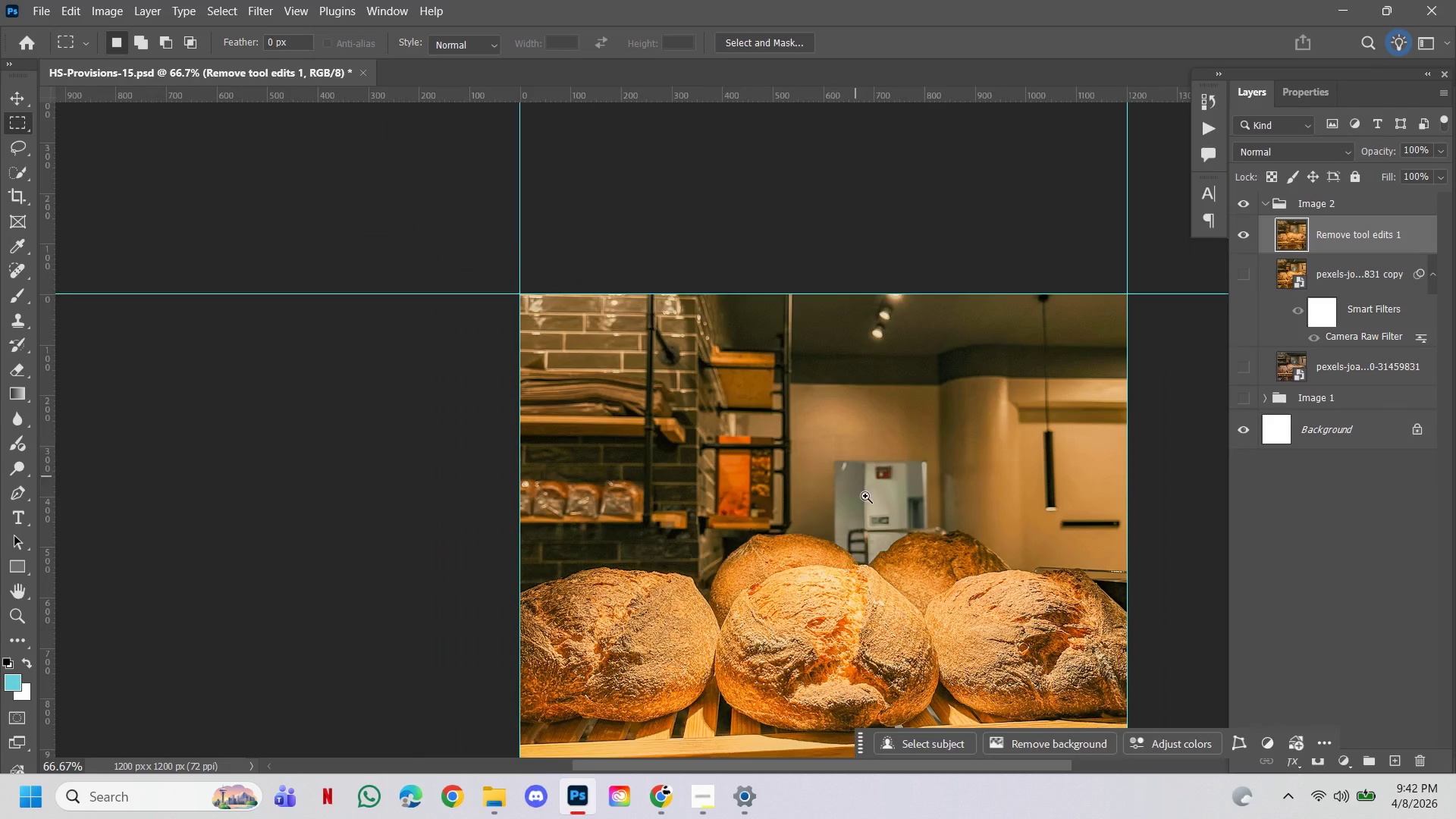 
left_click([866, 497])
 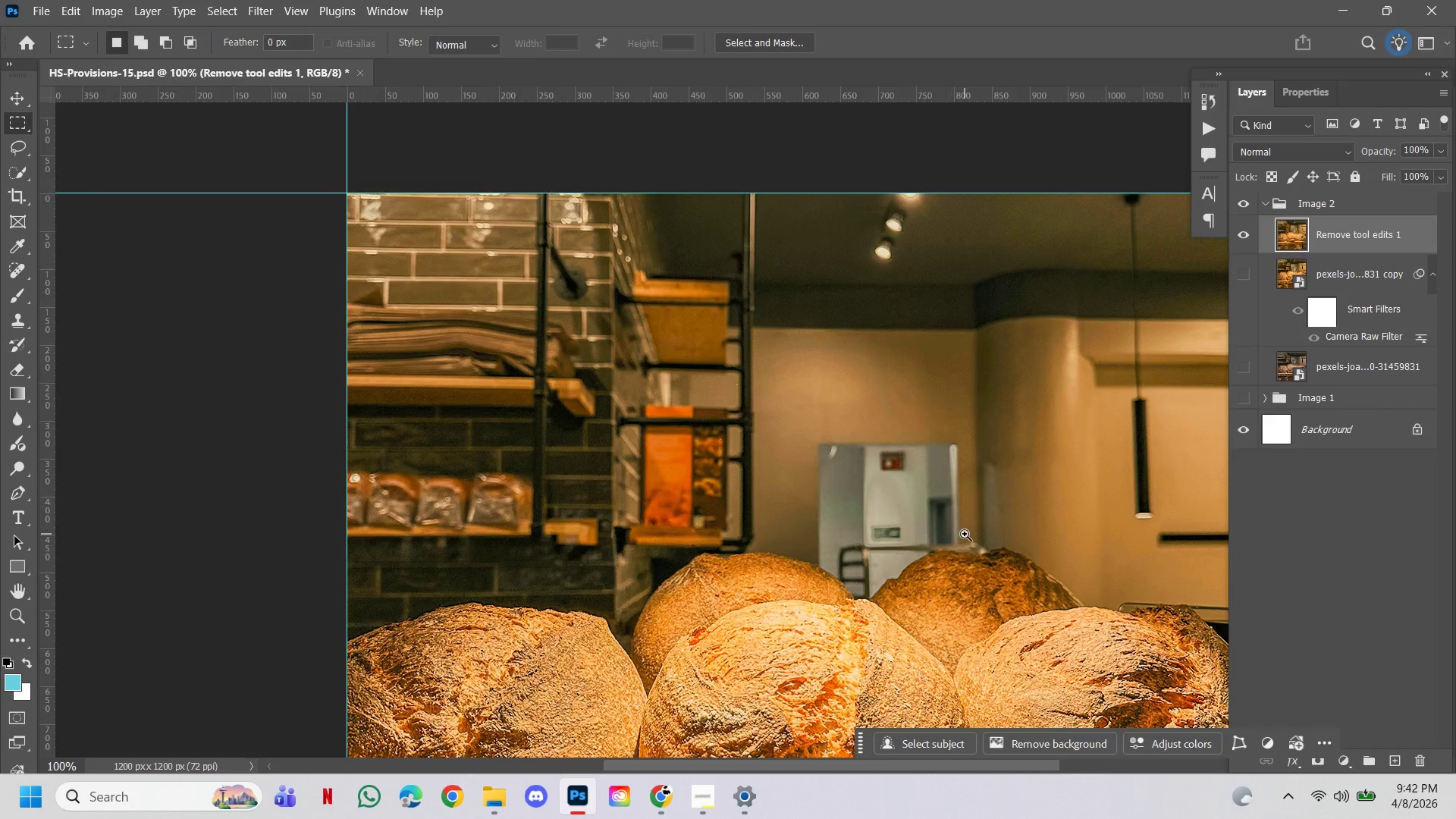 
left_click([965, 534])
 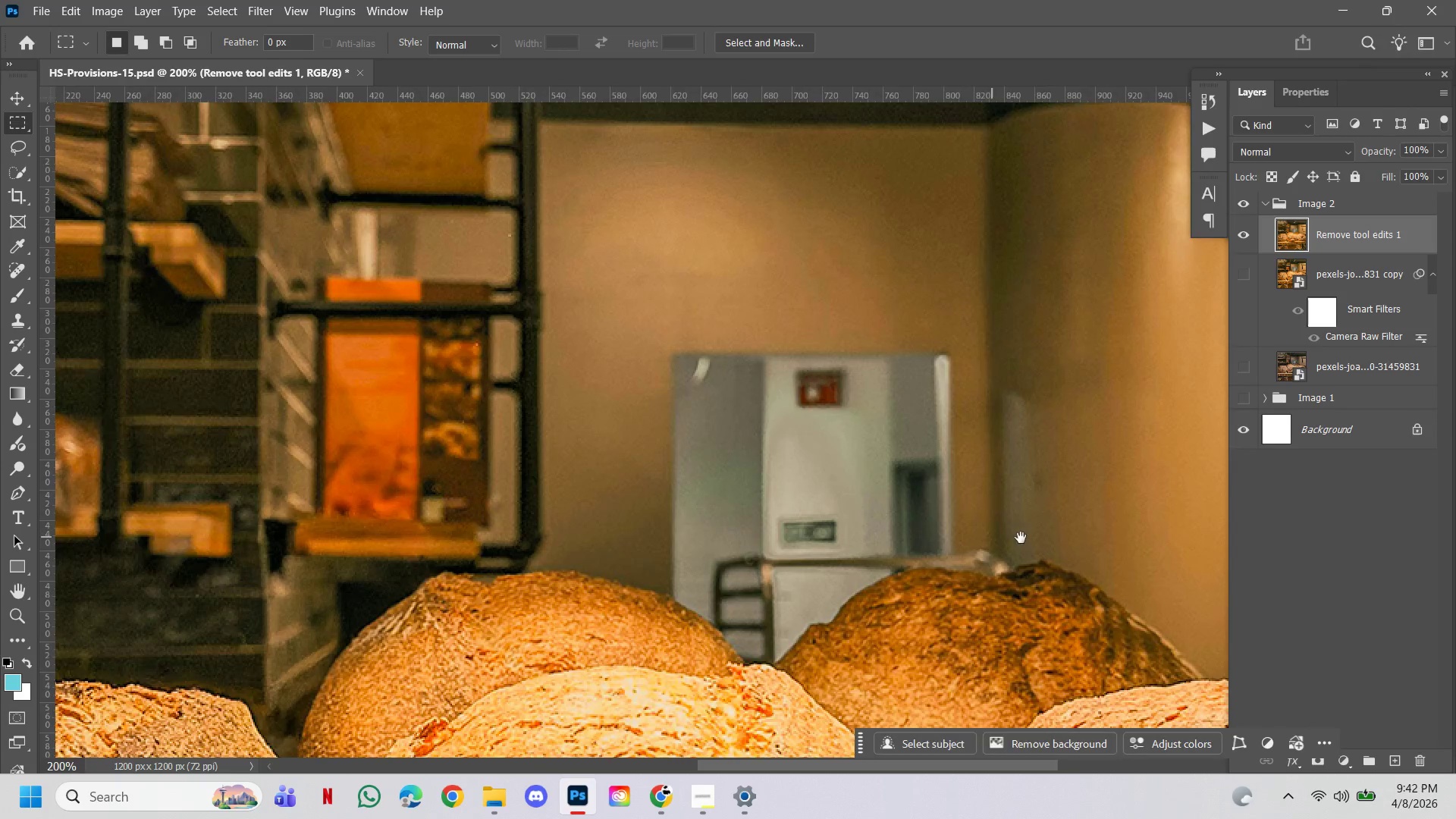 
left_click_drag(start_coordinate=[1044, 541], to_coordinate=[981, 493])
 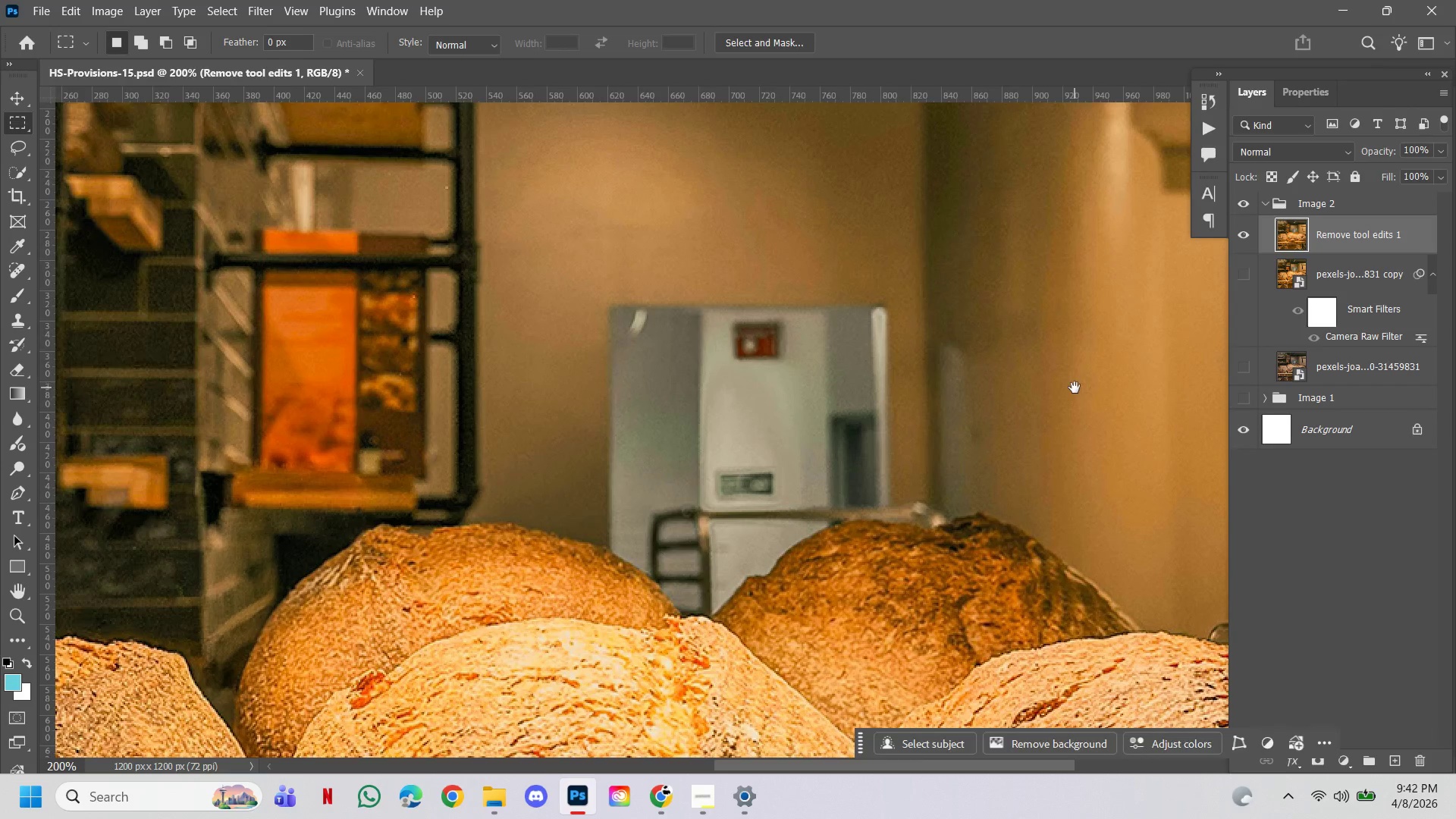 
left_click_drag(start_coordinate=[1075, 387], to_coordinate=[1025, 589])
 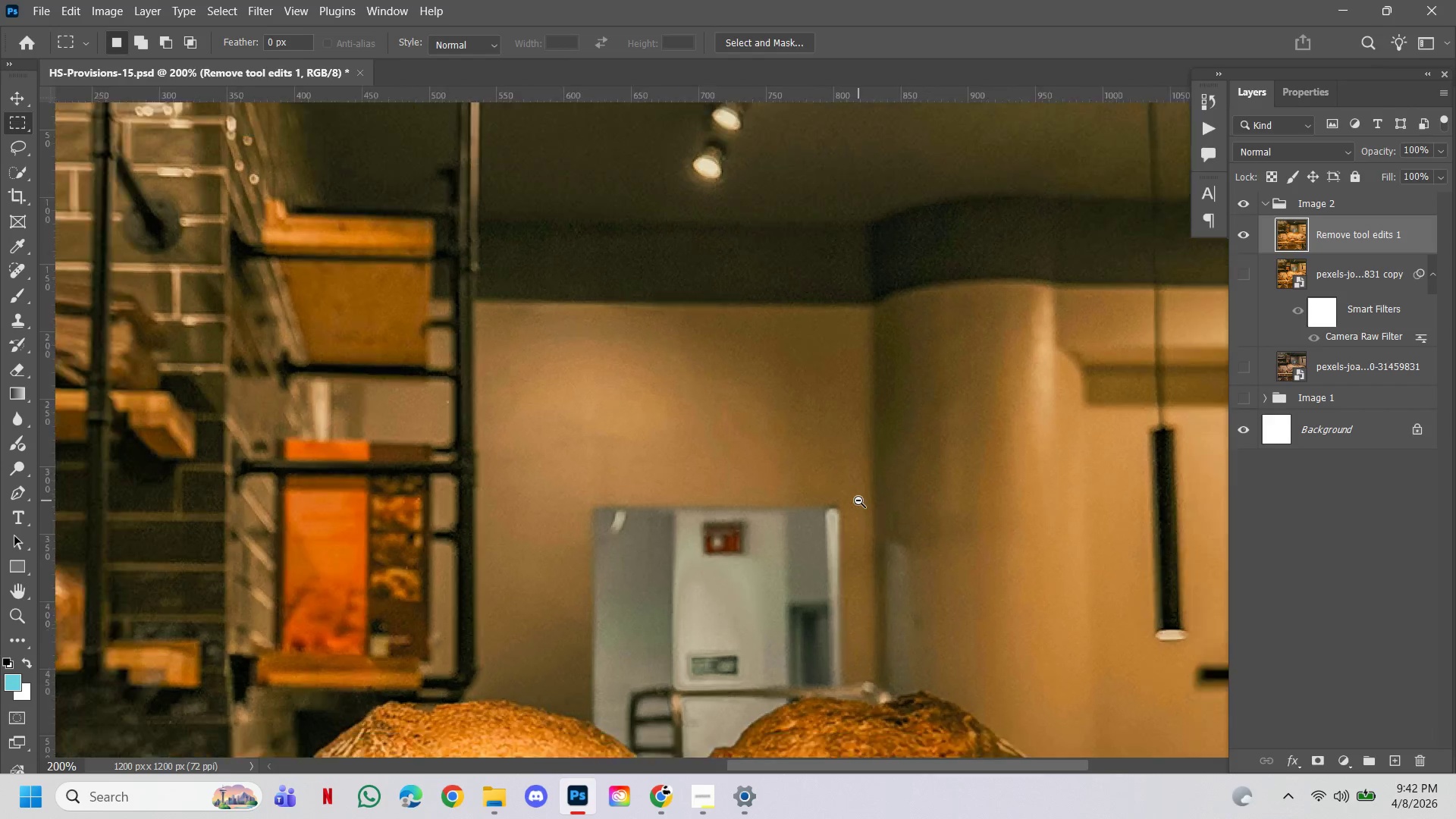 
hold_key(key=ControlLeft, duration=0.56)
hold_key(key=AltLeft, duration=0.48)
left_click([858, 500])
 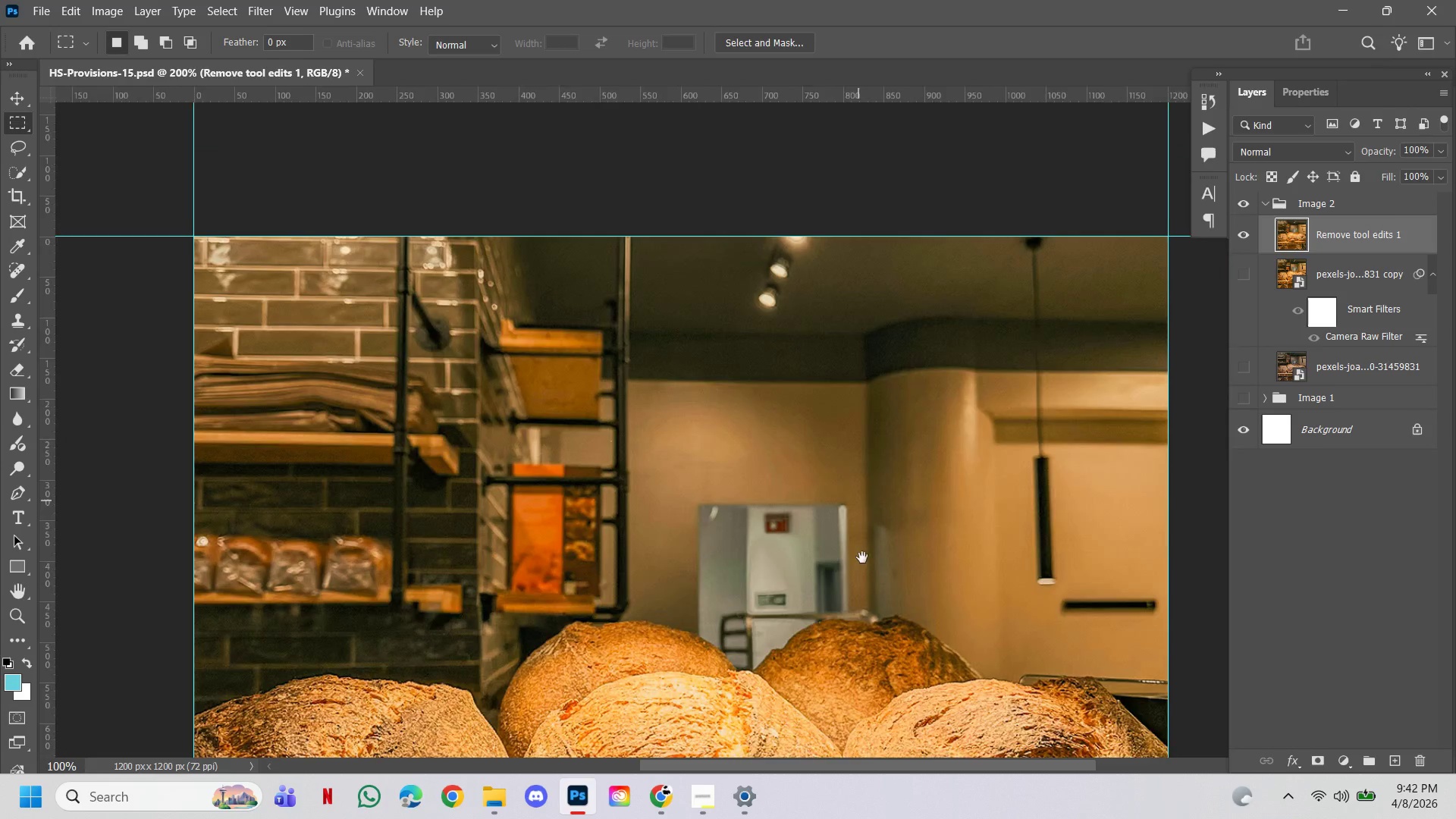 
left_click_drag(start_coordinate=[862, 566], to_coordinate=[939, 404])
 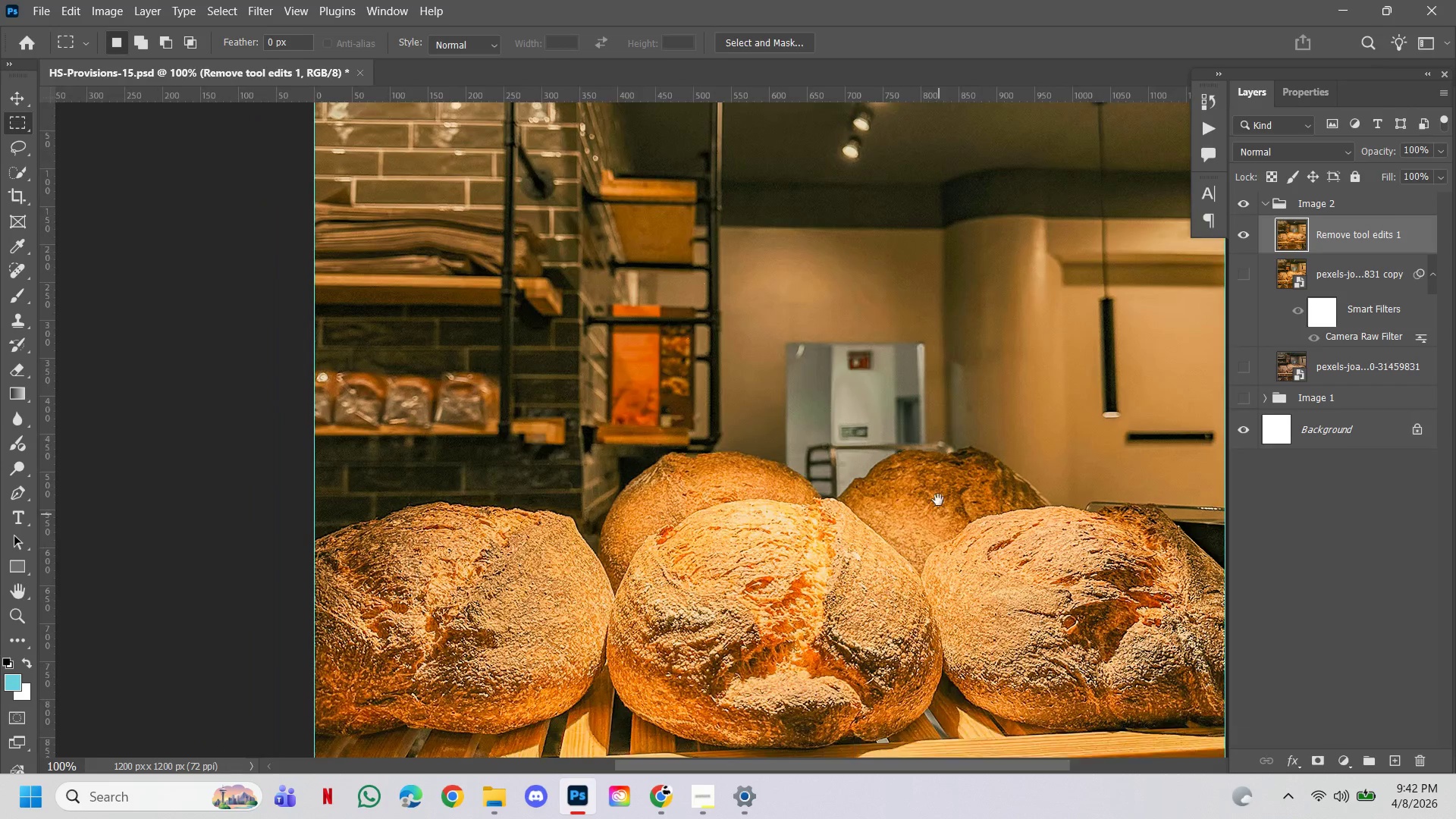 
left_click_drag(start_coordinate=[939, 514], to_coordinate=[950, 409])
 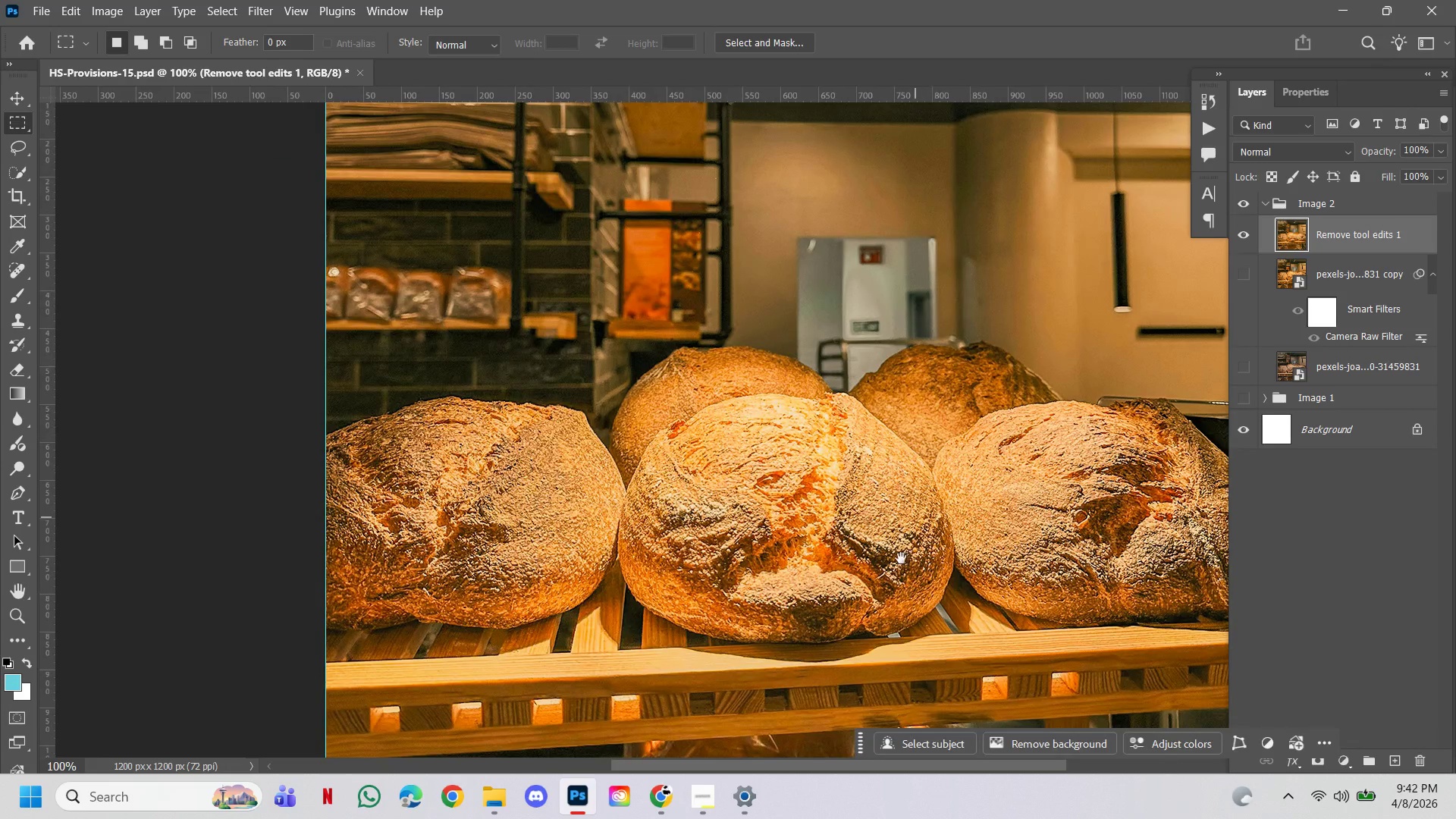 
left_click_drag(start_coordinate=[901, 557], to_coordinate=[962, 367])
 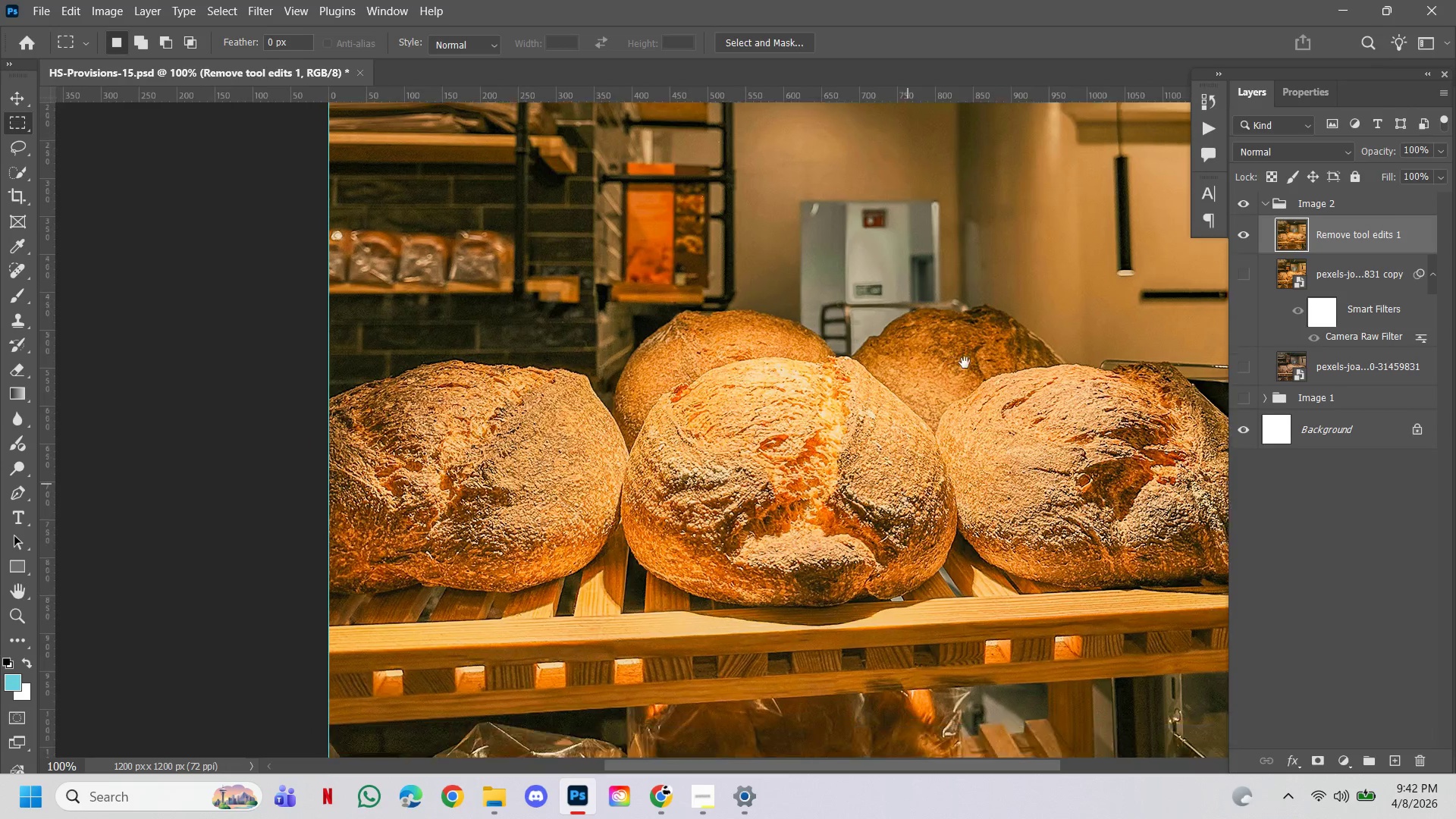 
double_click([965, 362])
 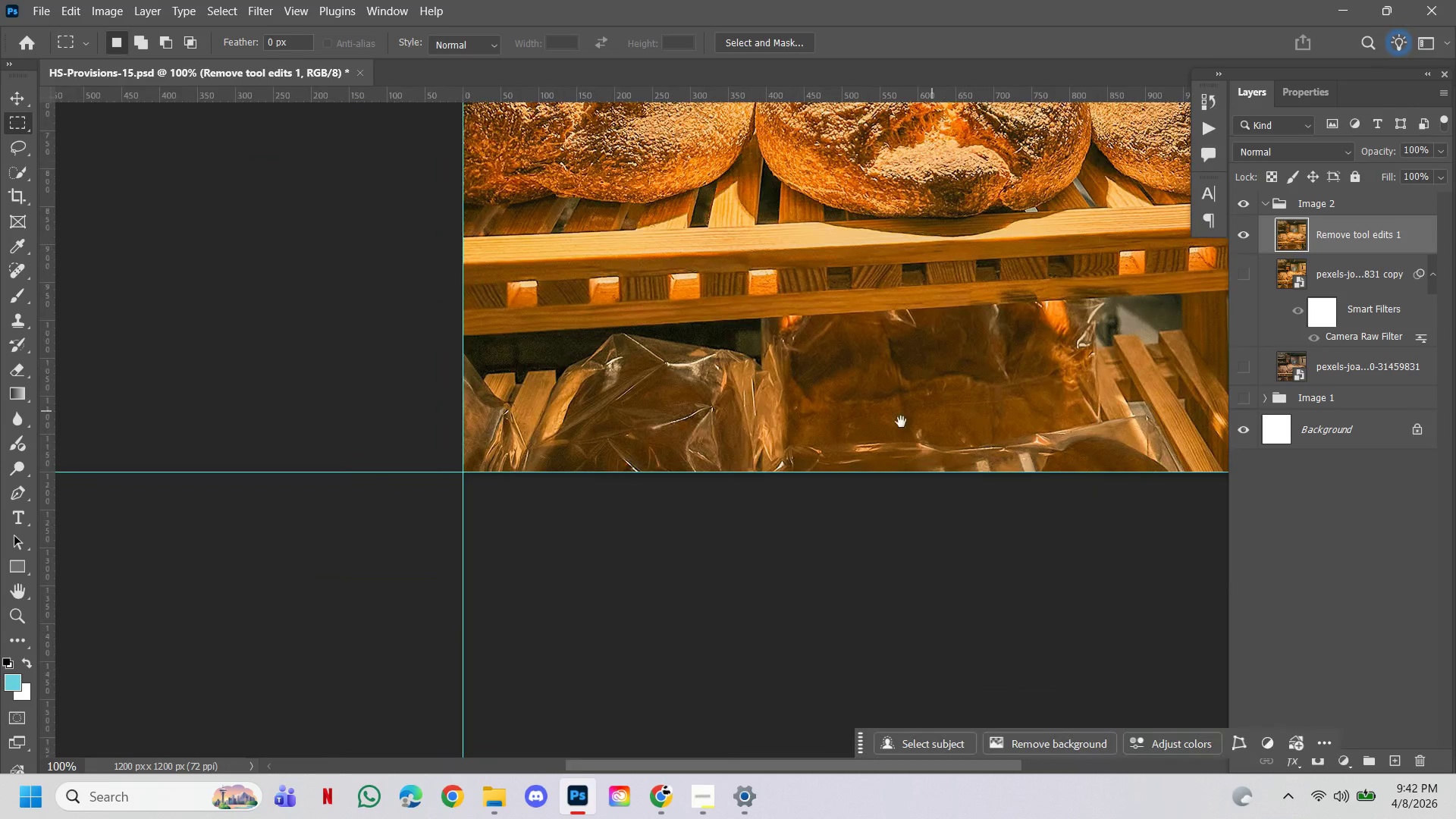 
hold_key(key=ControlLeft, duration=0.38)
 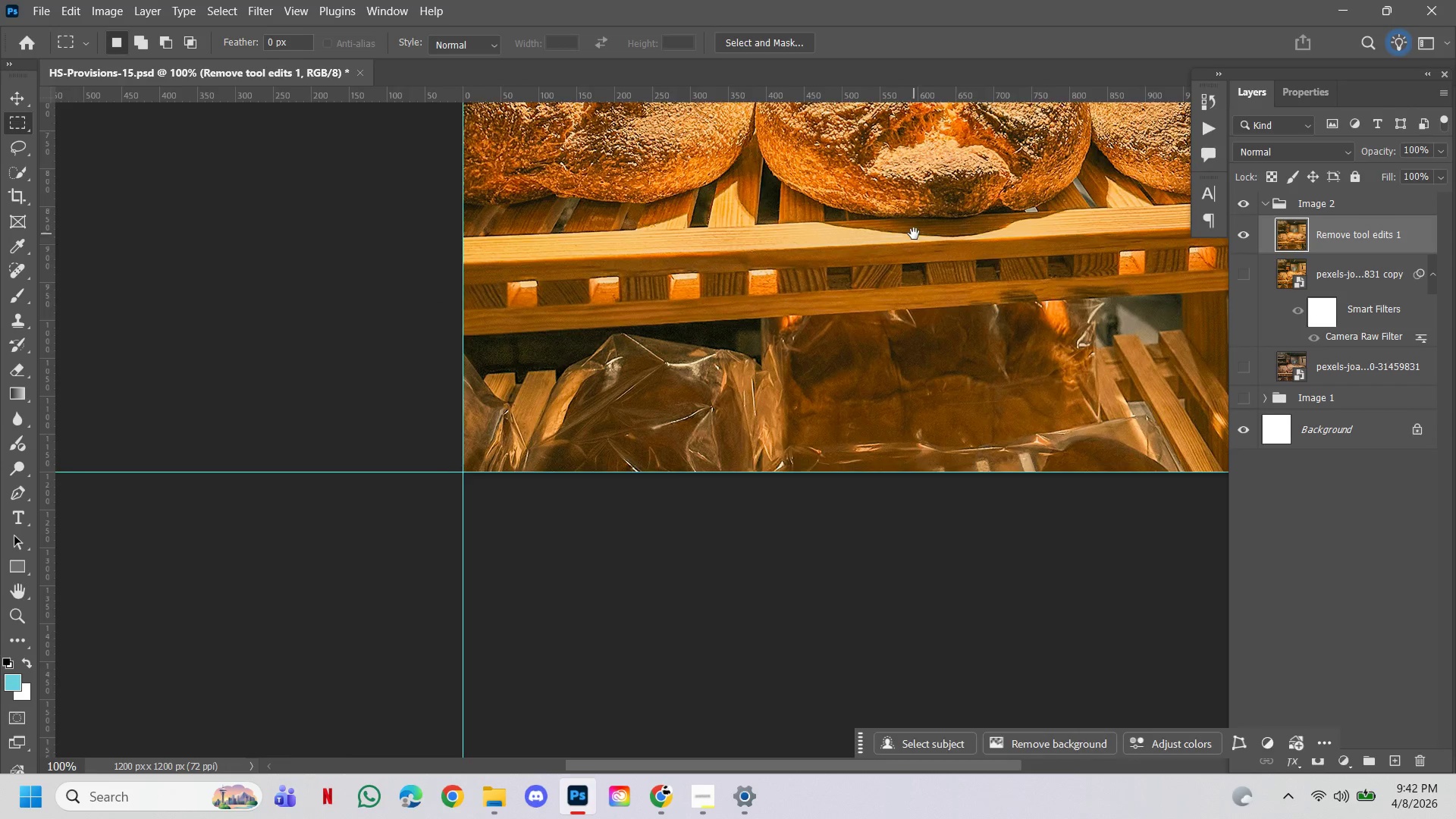 
left_click_drag(start_coordinate=[914, 234], to_coordinate=[917, 449])
 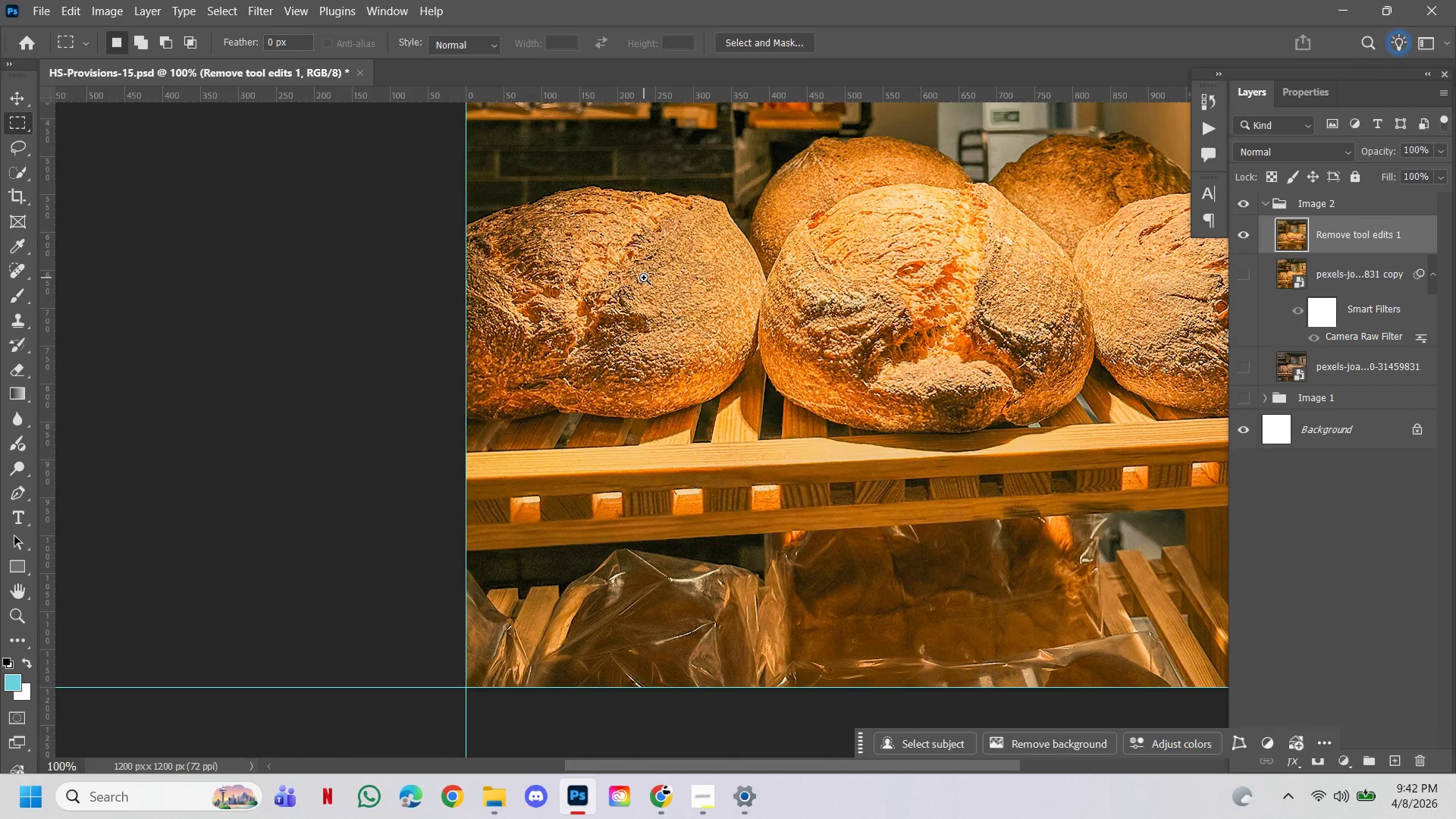 
hold_key(key=ControlLeft, duration=1.3)
left_click([644, 278])
 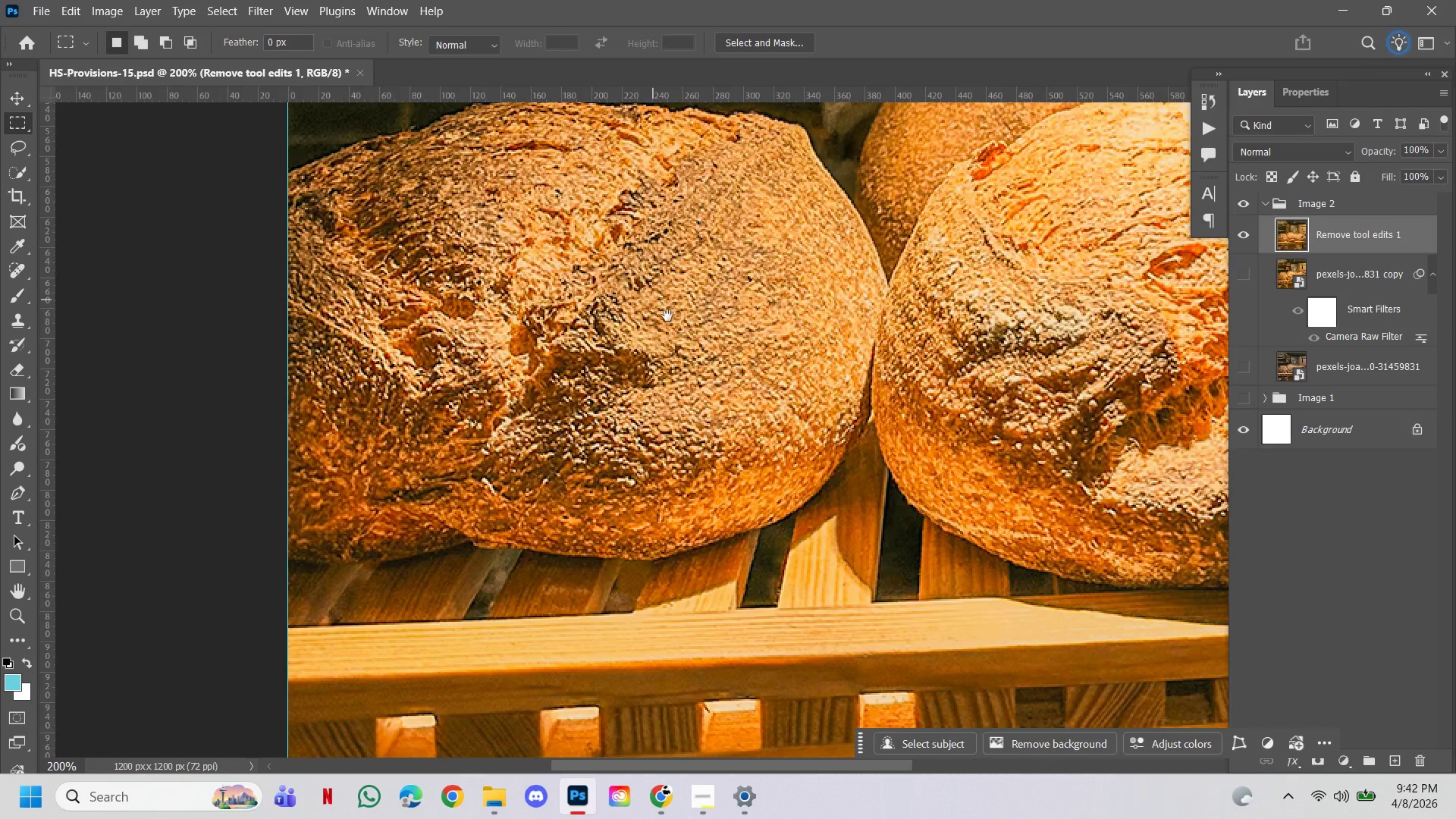 
hold_key(key=ControlLeft, duration=0.55)
hold_key(key=AltLeft, duration=0.48)
left_click([726, 336])
 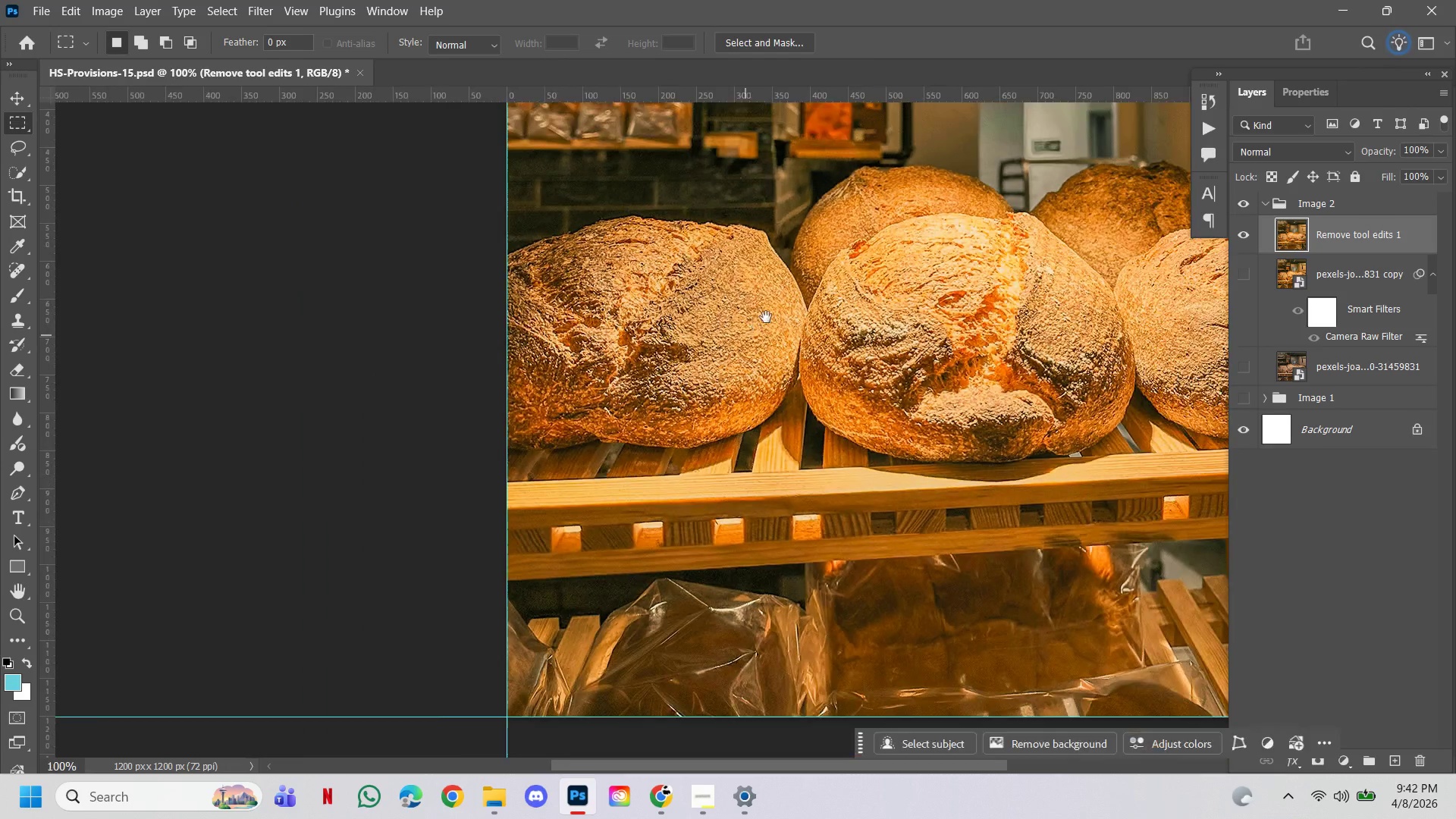 
left_click_drag(start_coordinate=[767, 316], to_coordinate=[764, 391])
 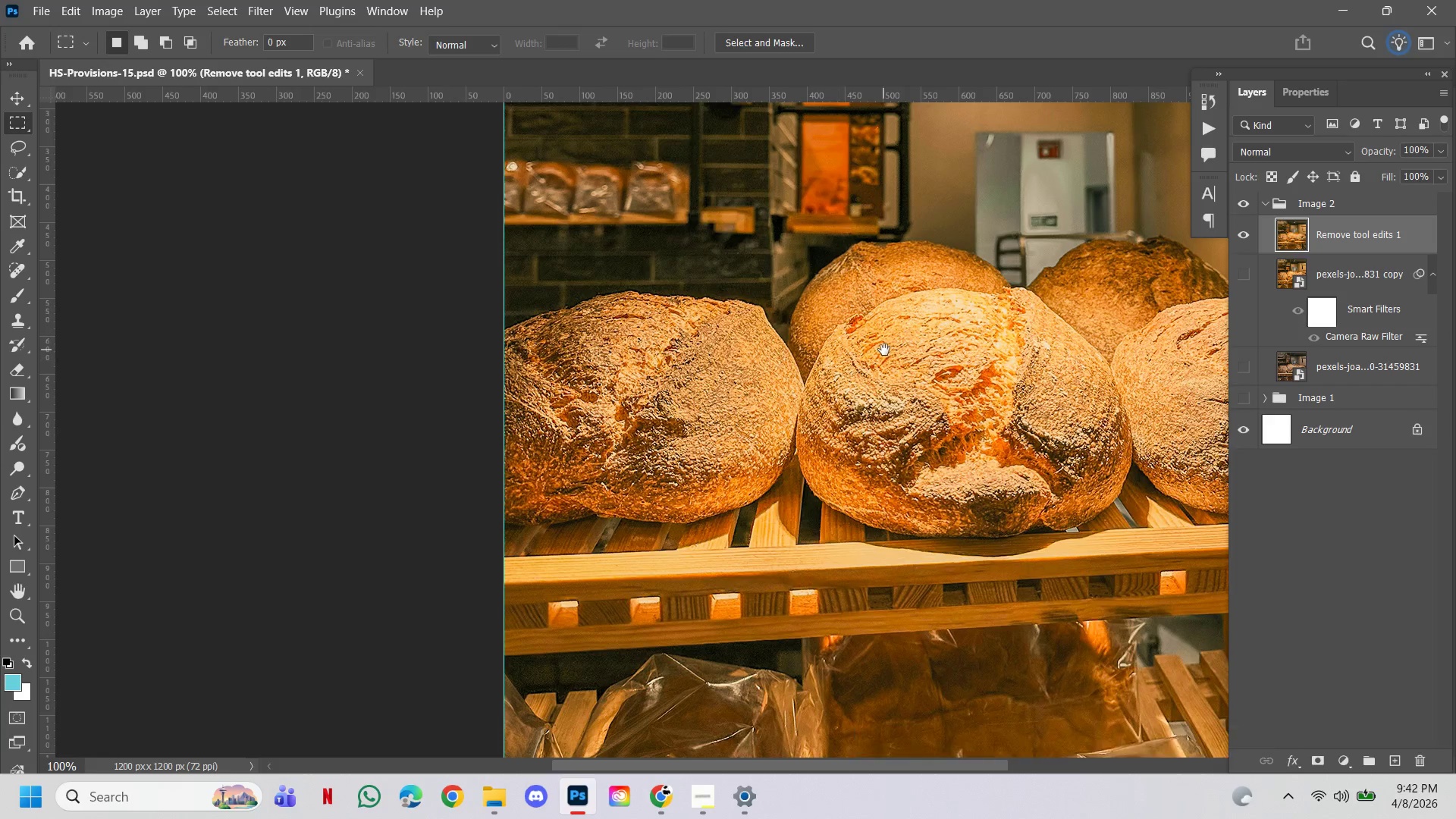 
left_click_drag(start_coordinate=[883, 350], to_coordinate=[694, 420])
 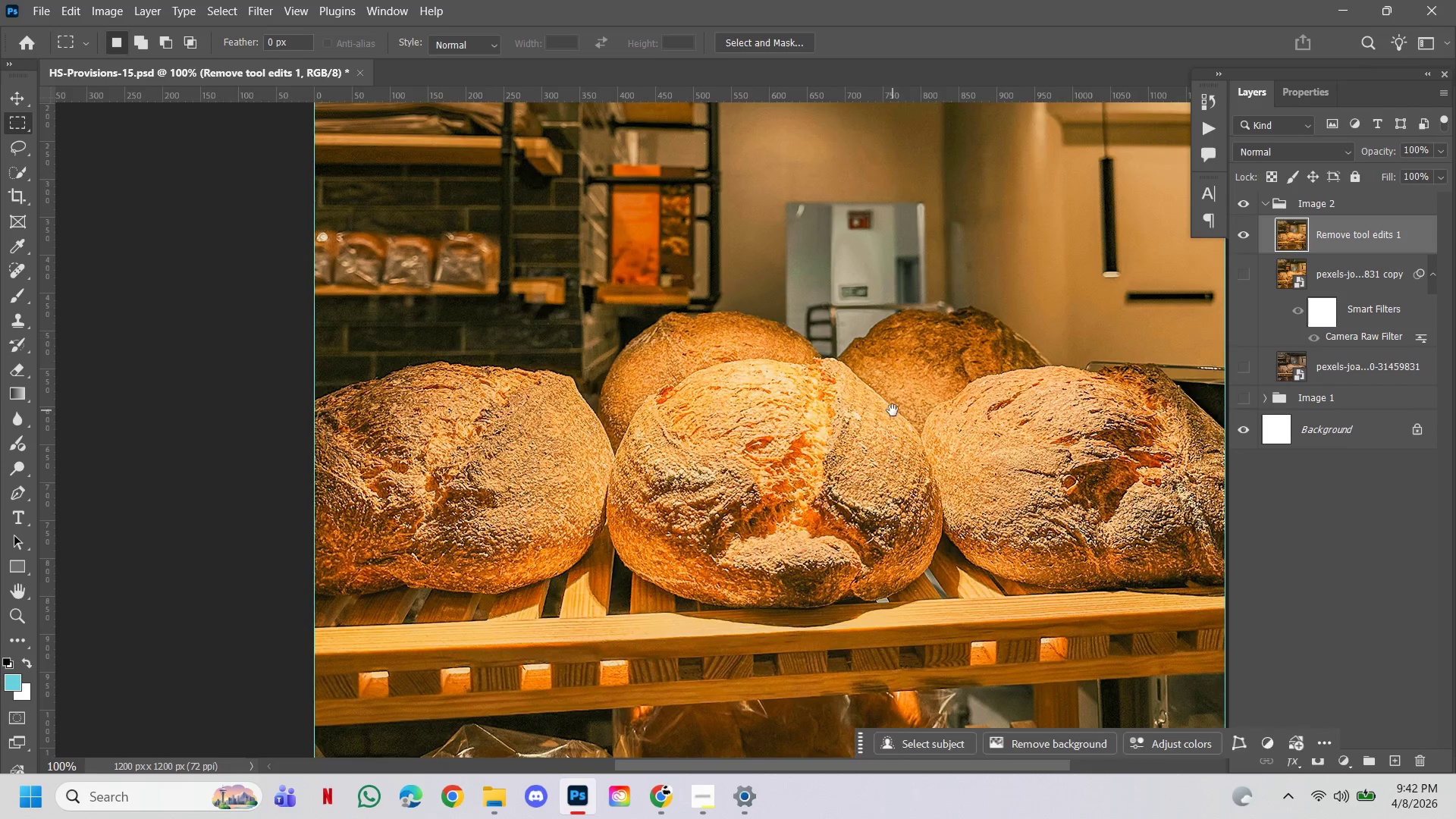 
left_click_drag(start_coordinate=[893, 410], to_coordinate=[748, 375])
 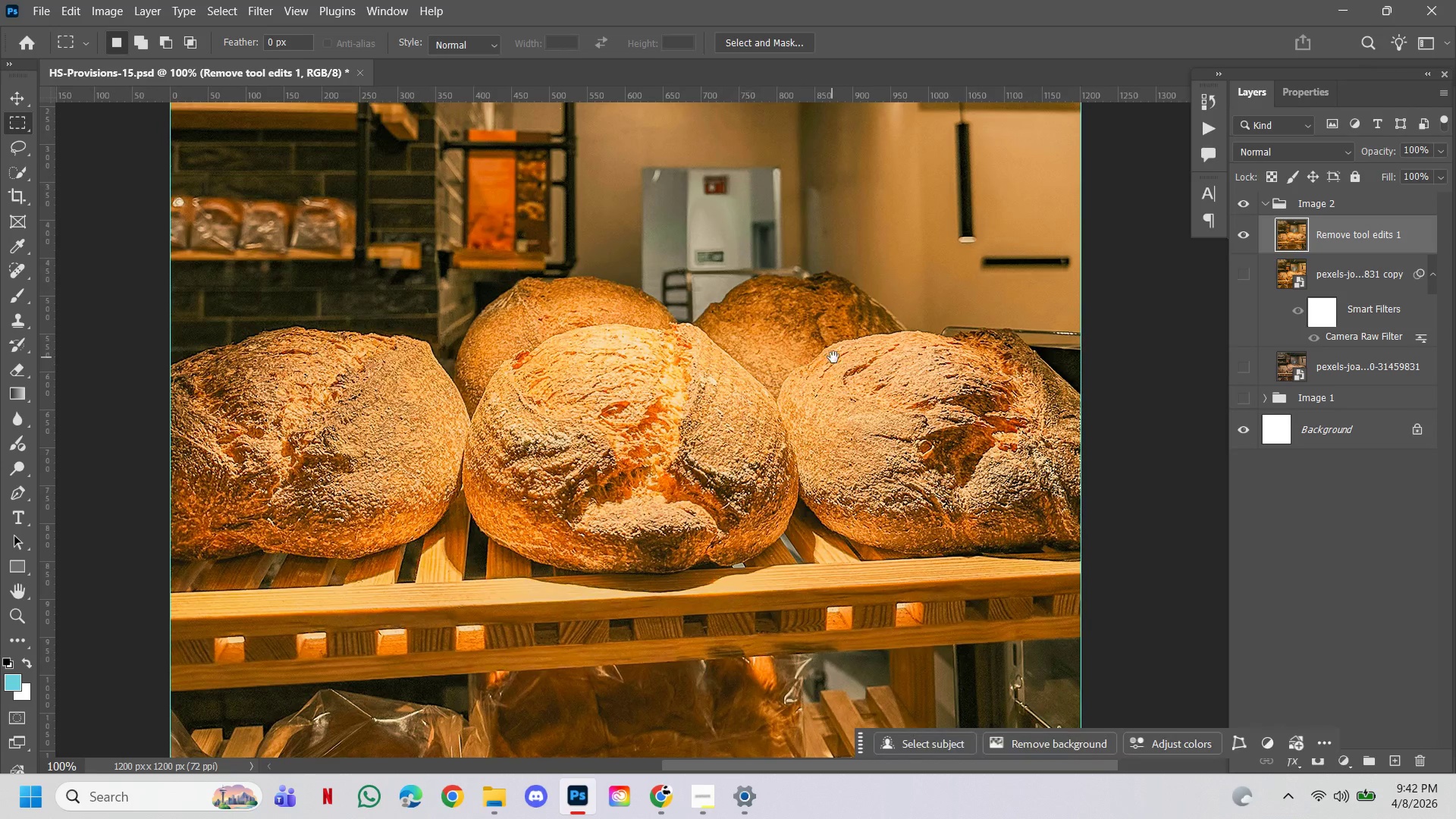 
left_click_drag(start_coordinate=[833, 357], to_coordinate=[701, 308])
 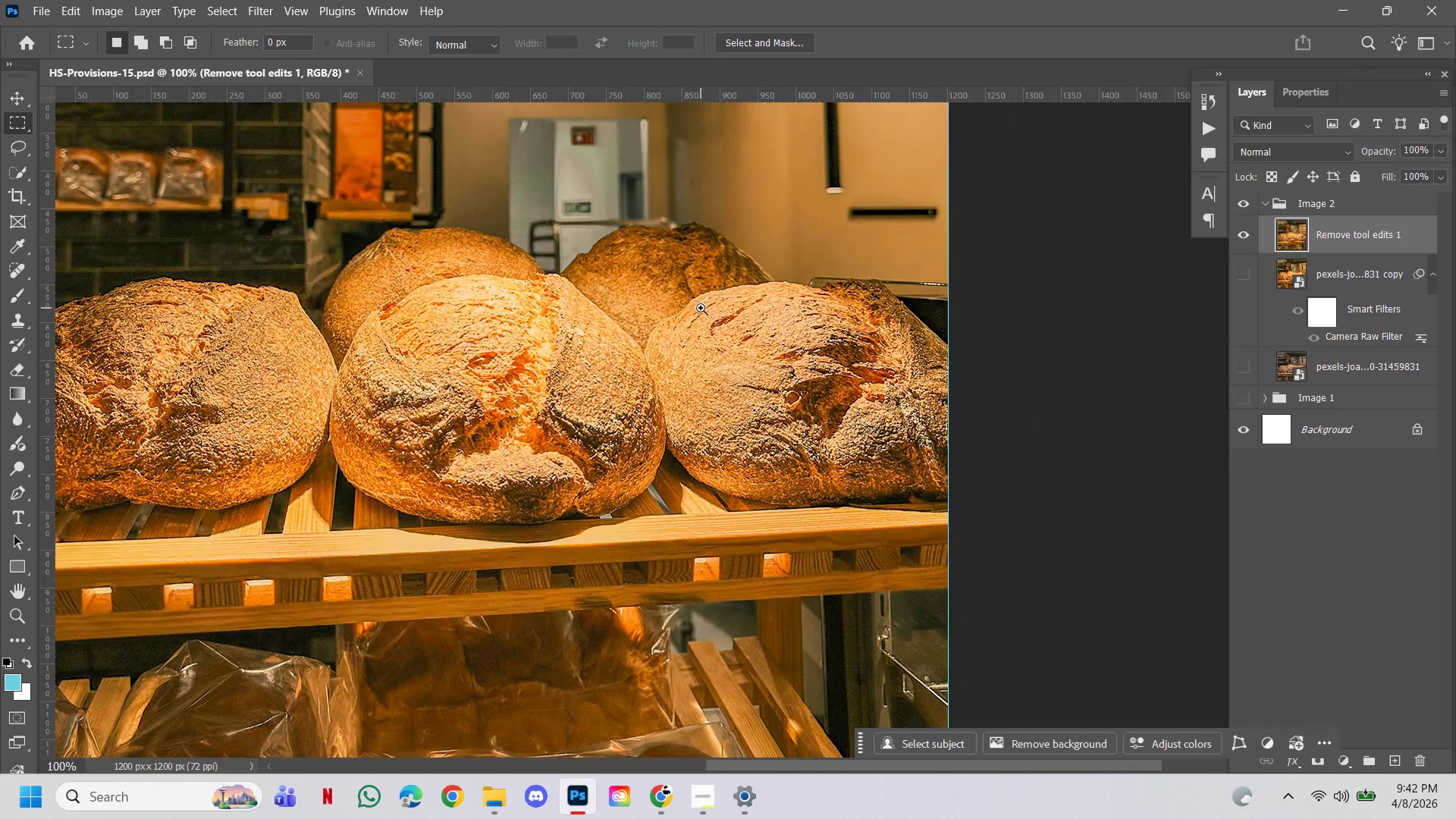 
hold_key(key=ControlLeft, duration=1.83)
double_click([802, 306])
 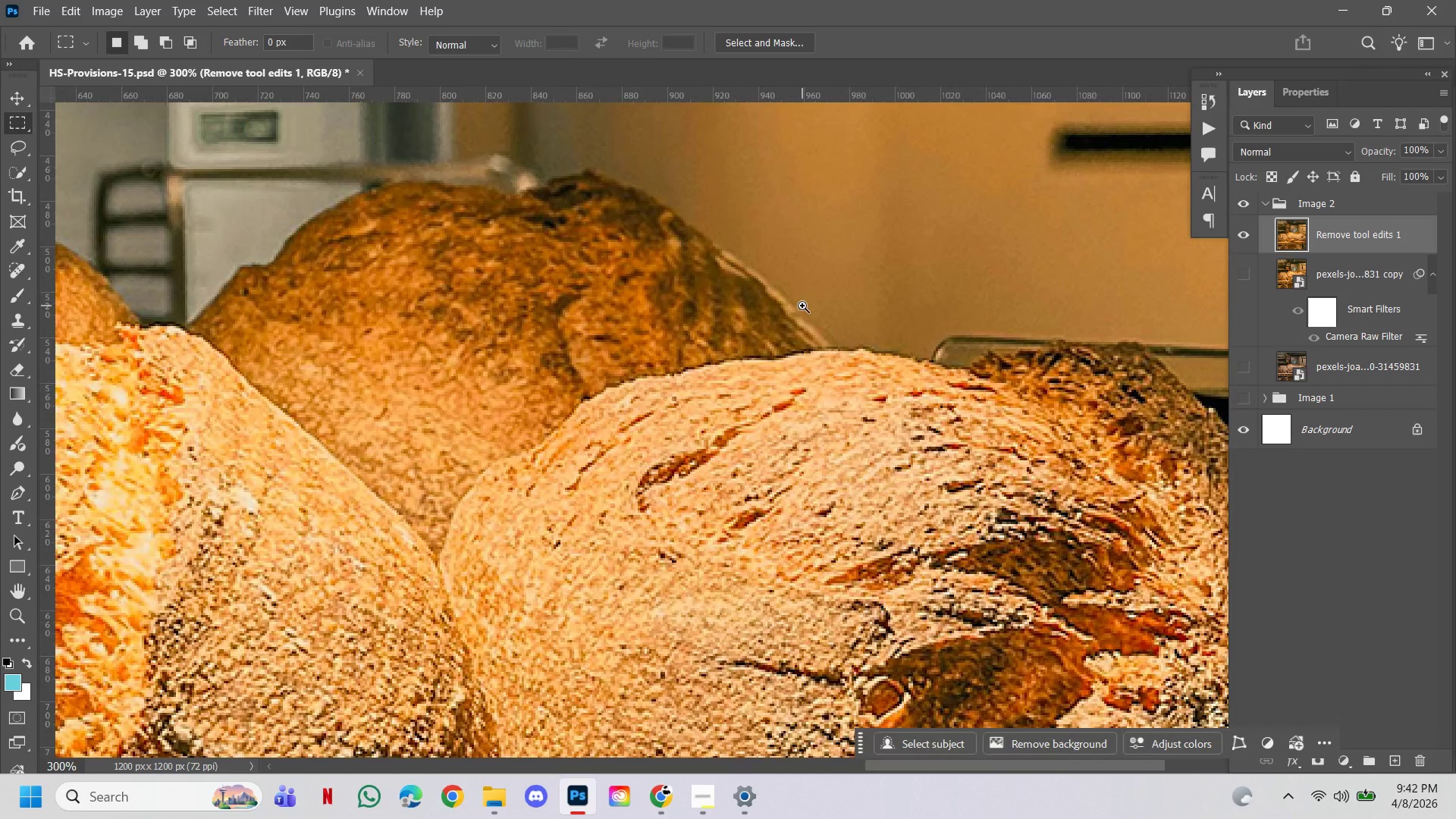 
hold_key(key=AltLeft, duration=0.52)
left_click([868, 344])
 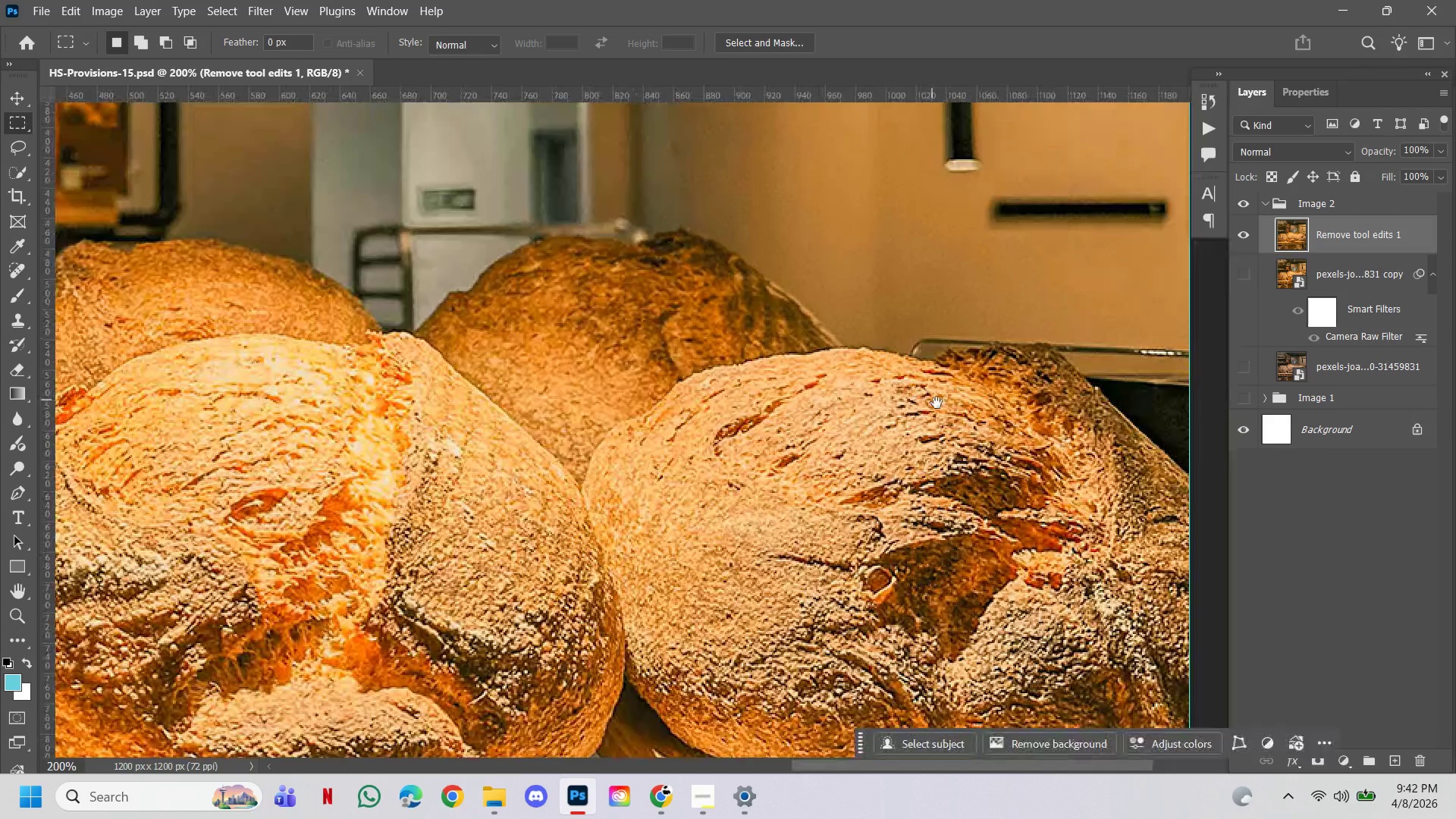 
left_click_drag(start_coordinate=[937, 403], to_coordinate=[803, 357])
 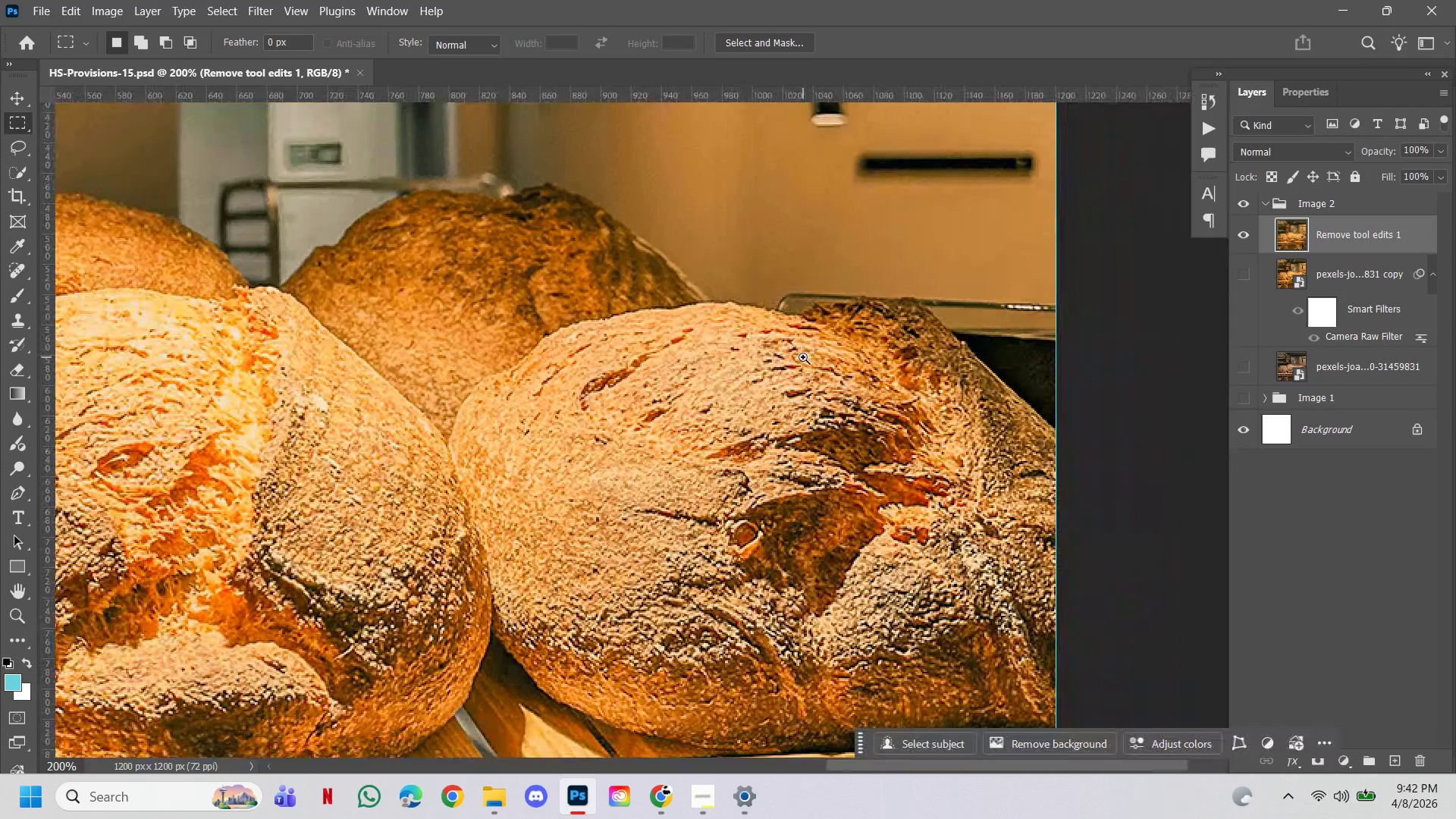 
hold_key(key=ControlLeft, duration=1.0)
hold_key(key=AltLeft, duration=0.97)
left_click([742, 449])
 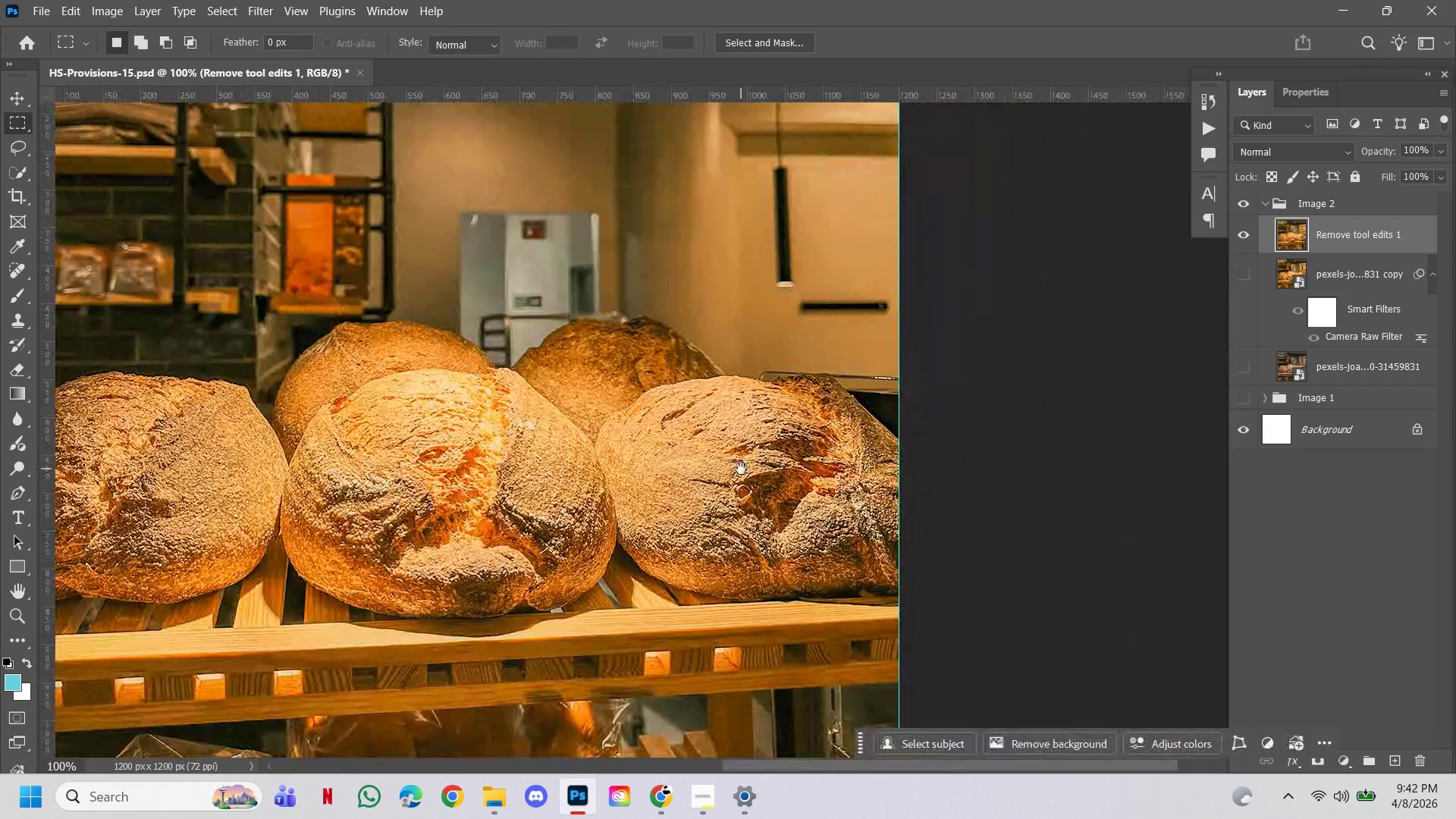 
left_click_drag(start_coordinate=[741, 469], to_coordinate=[831, 327])
 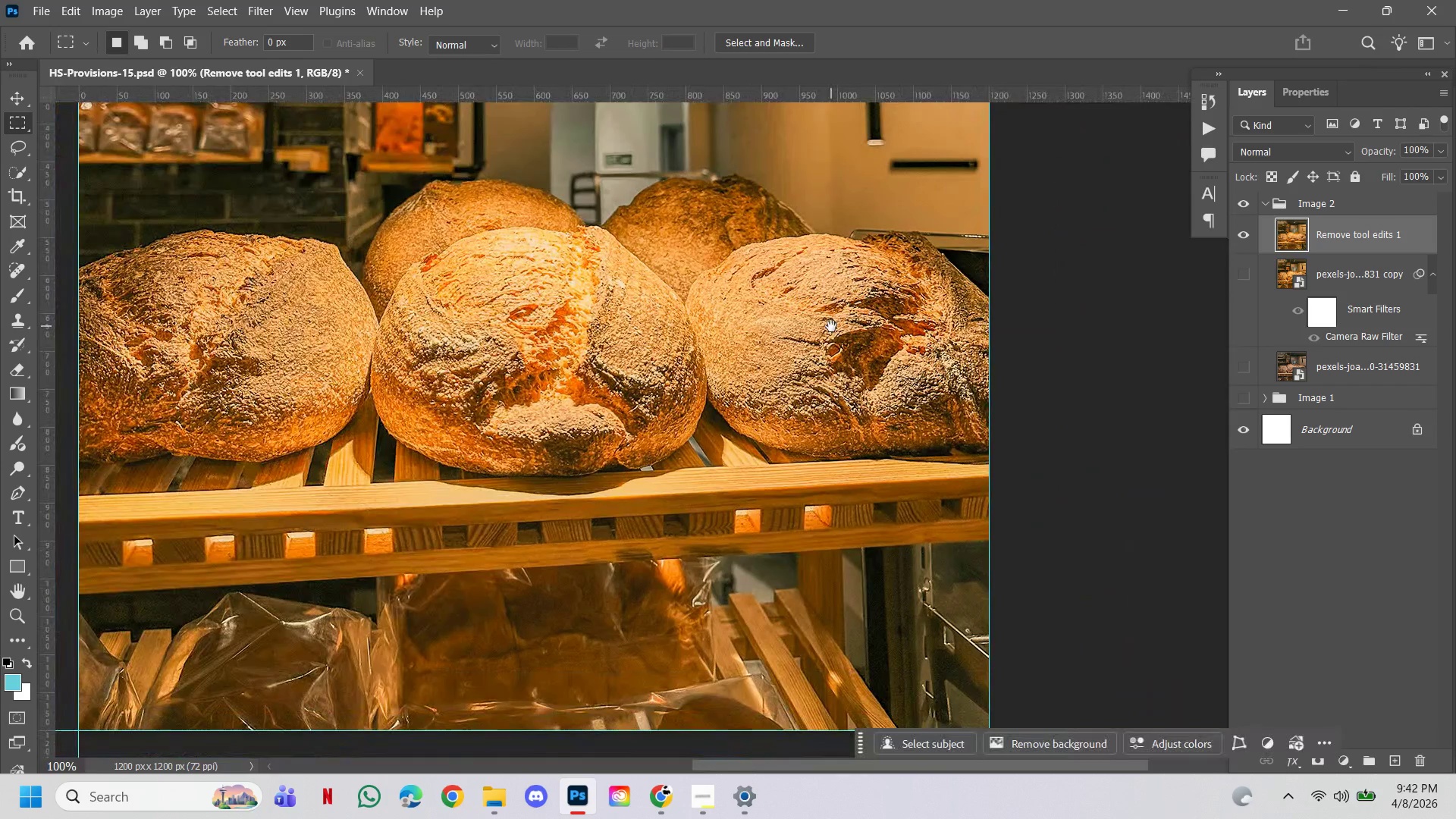 
hold_key(key=ControlLeft, duration=0.97)
left_click([866, 461])
 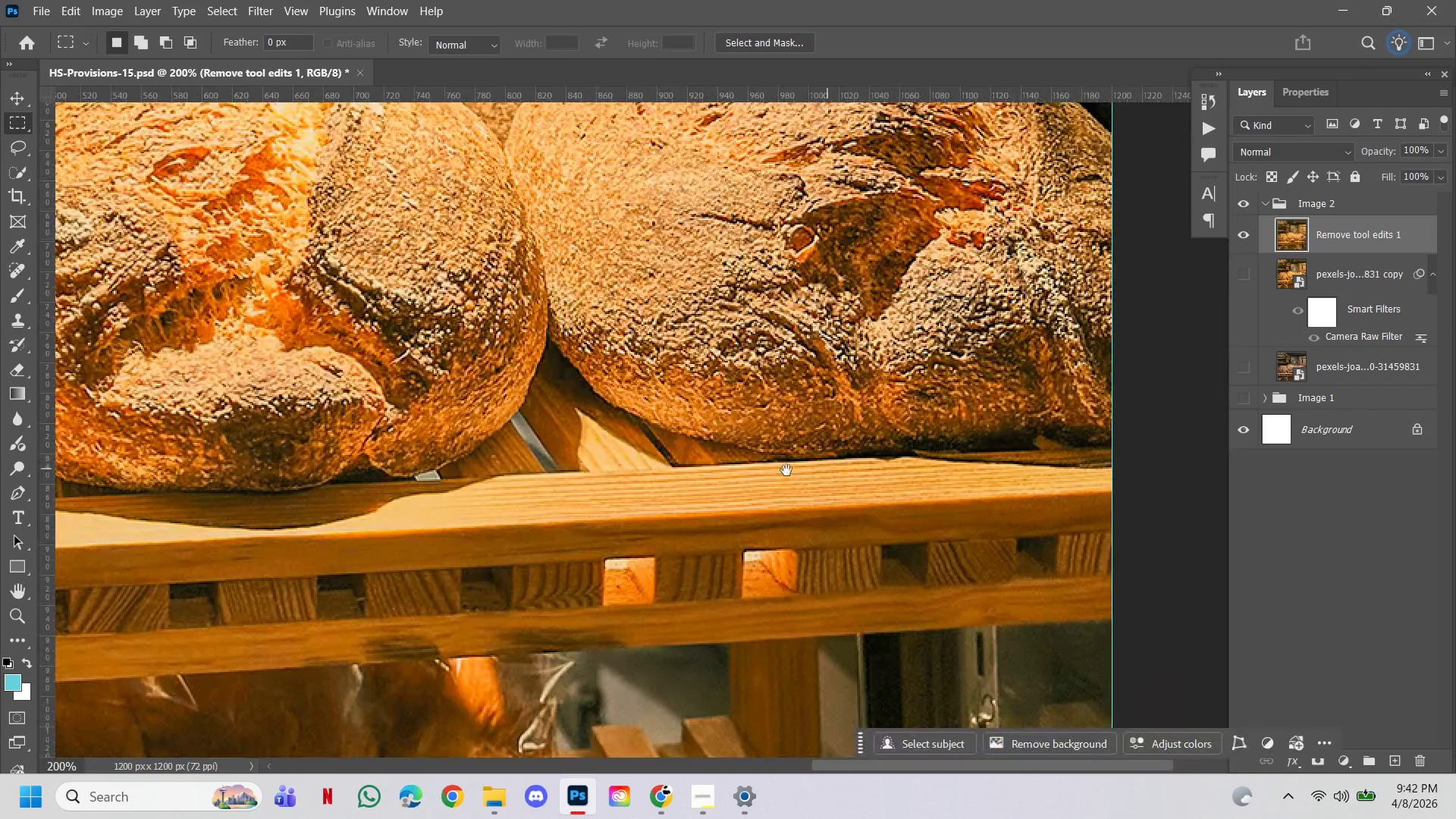 
left_click_drag(start_coordinate=[773, 474], to_coordinate=[941, 304])
 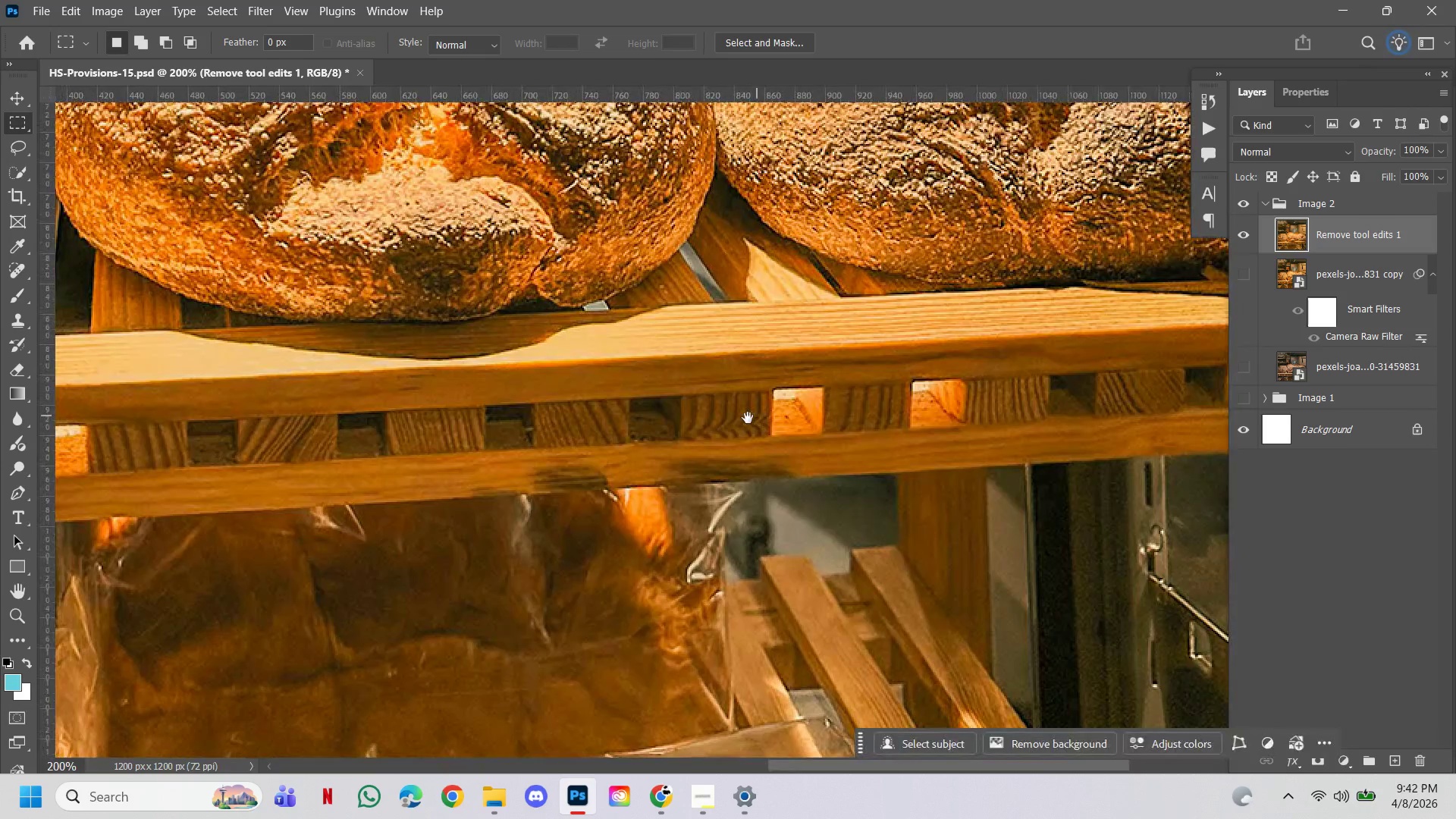 
left_click_drag(start_coordinate=[748, 418], to_coordinate=[913, 293])
 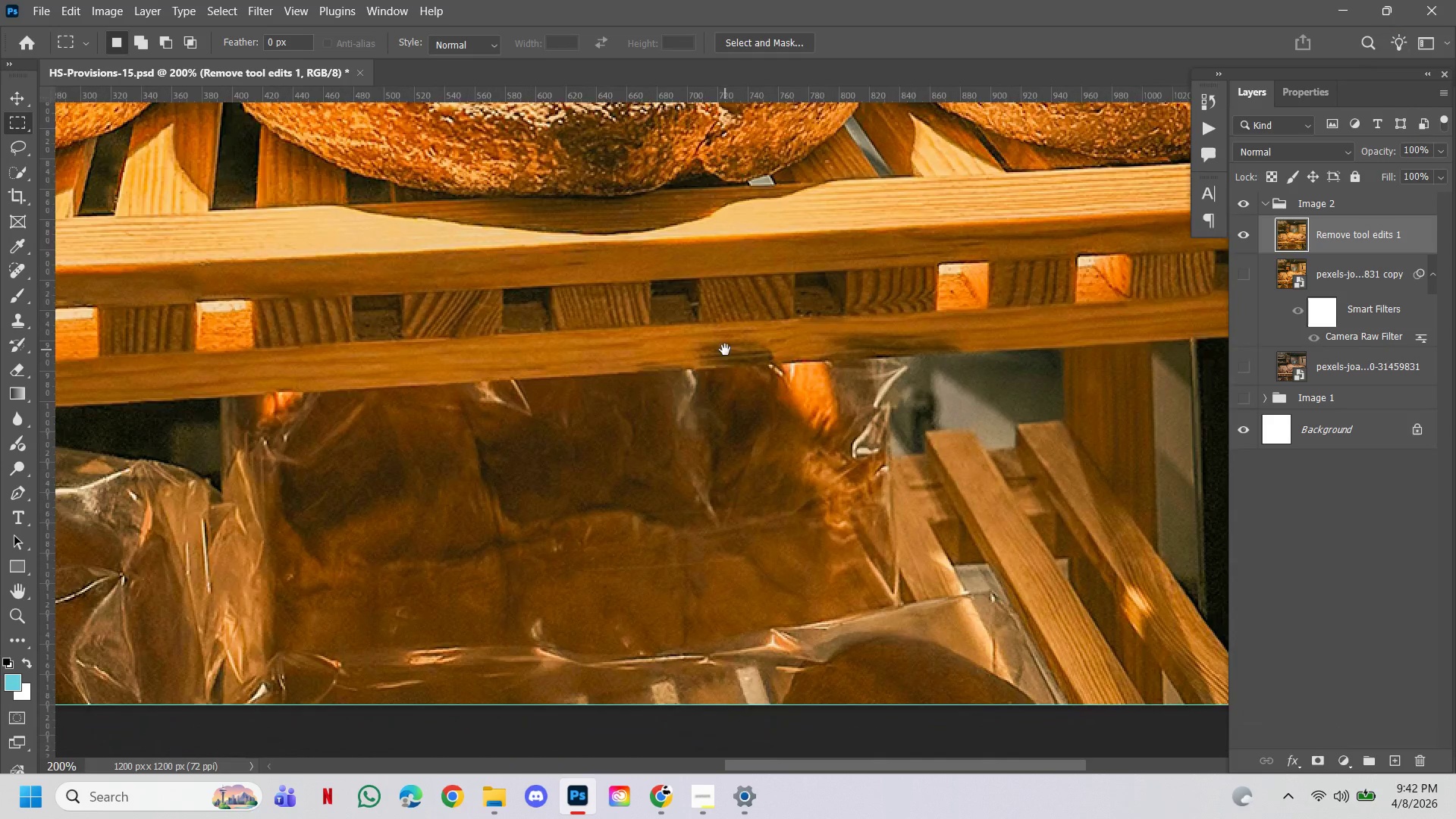 
left_click_drag(start_coordinate=[725, 350], to_coordinate=[738, 191])
 